 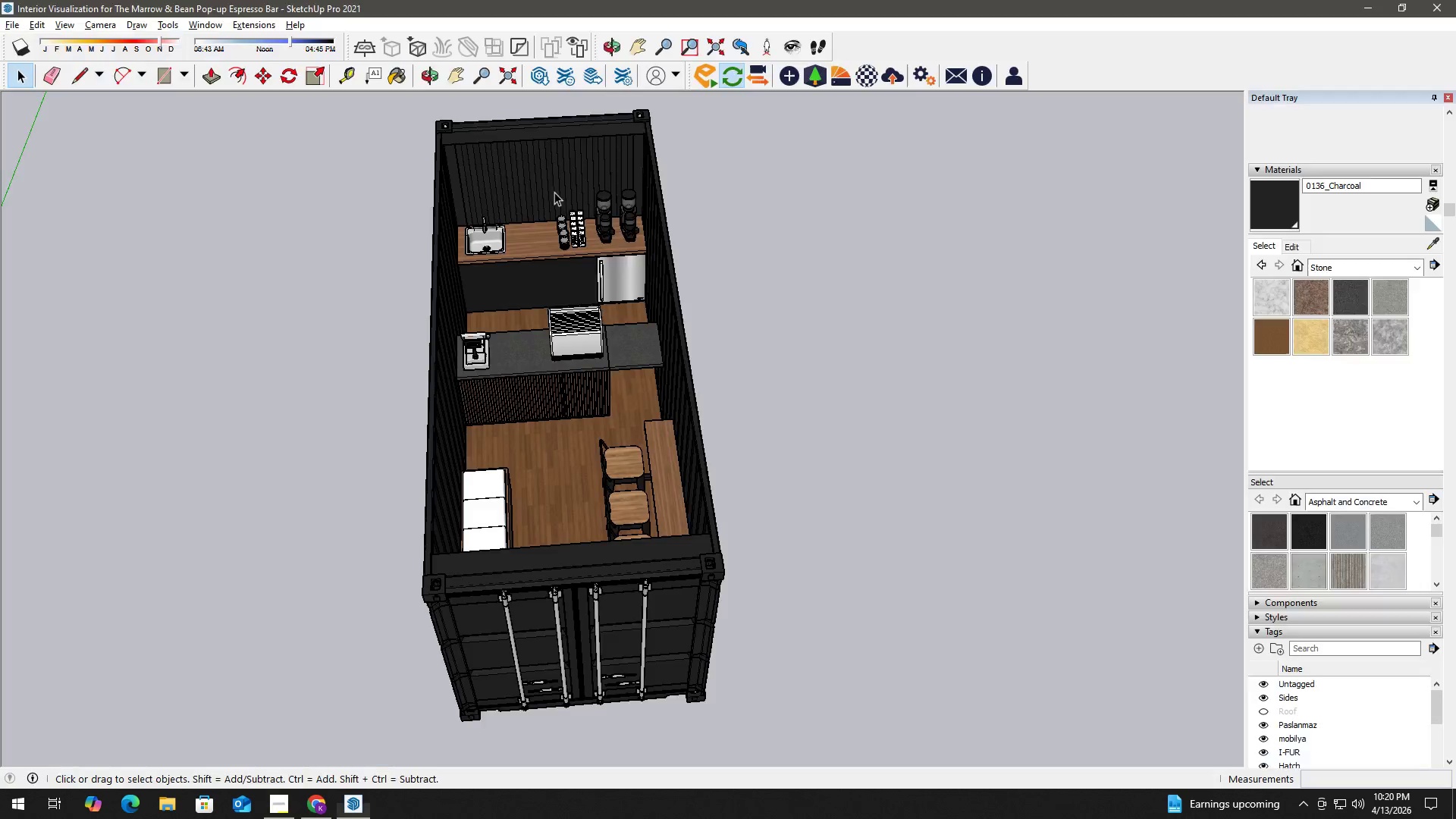 
key(Alt+Tab)
 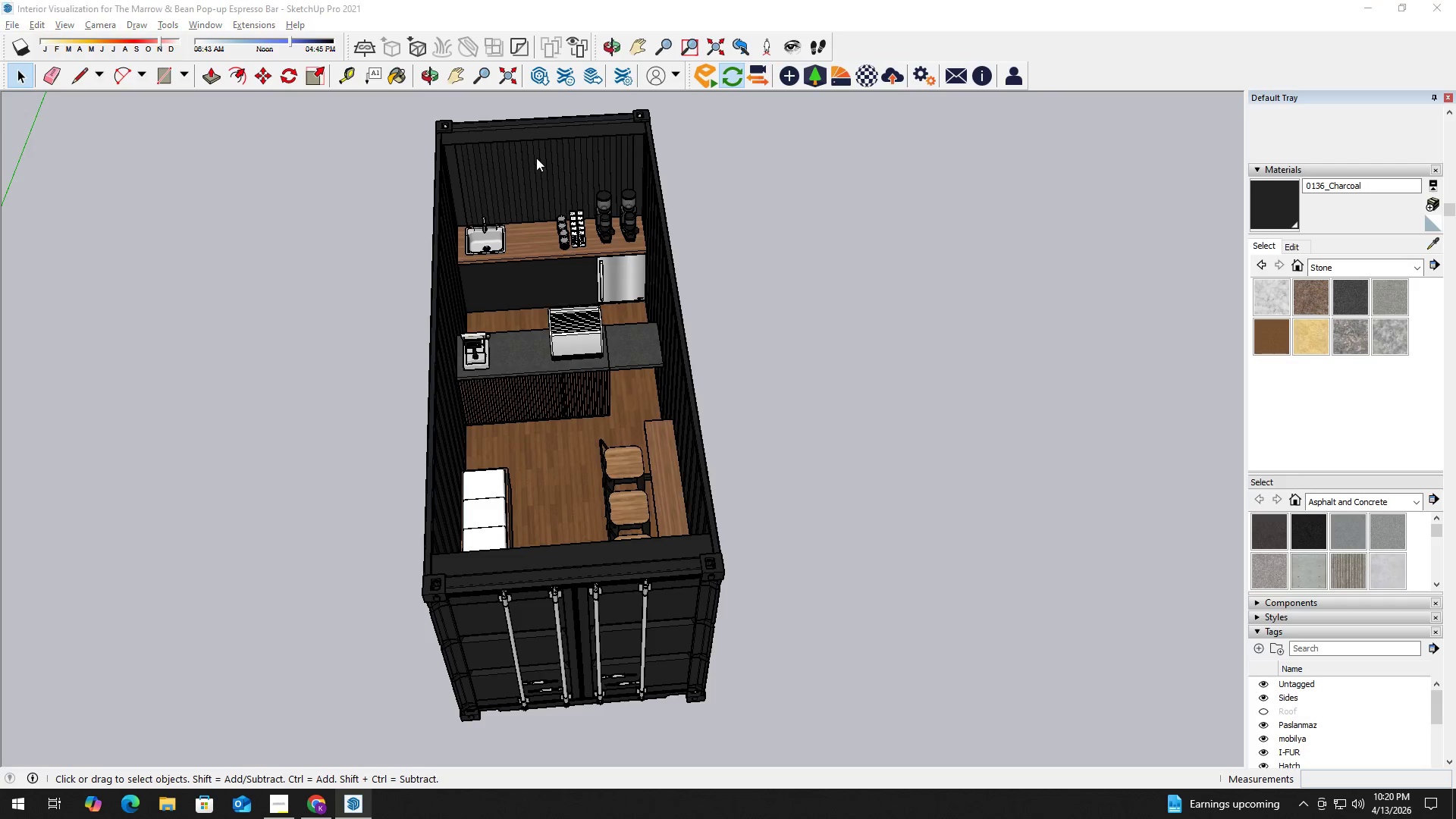 
key(Alt+Tab)
 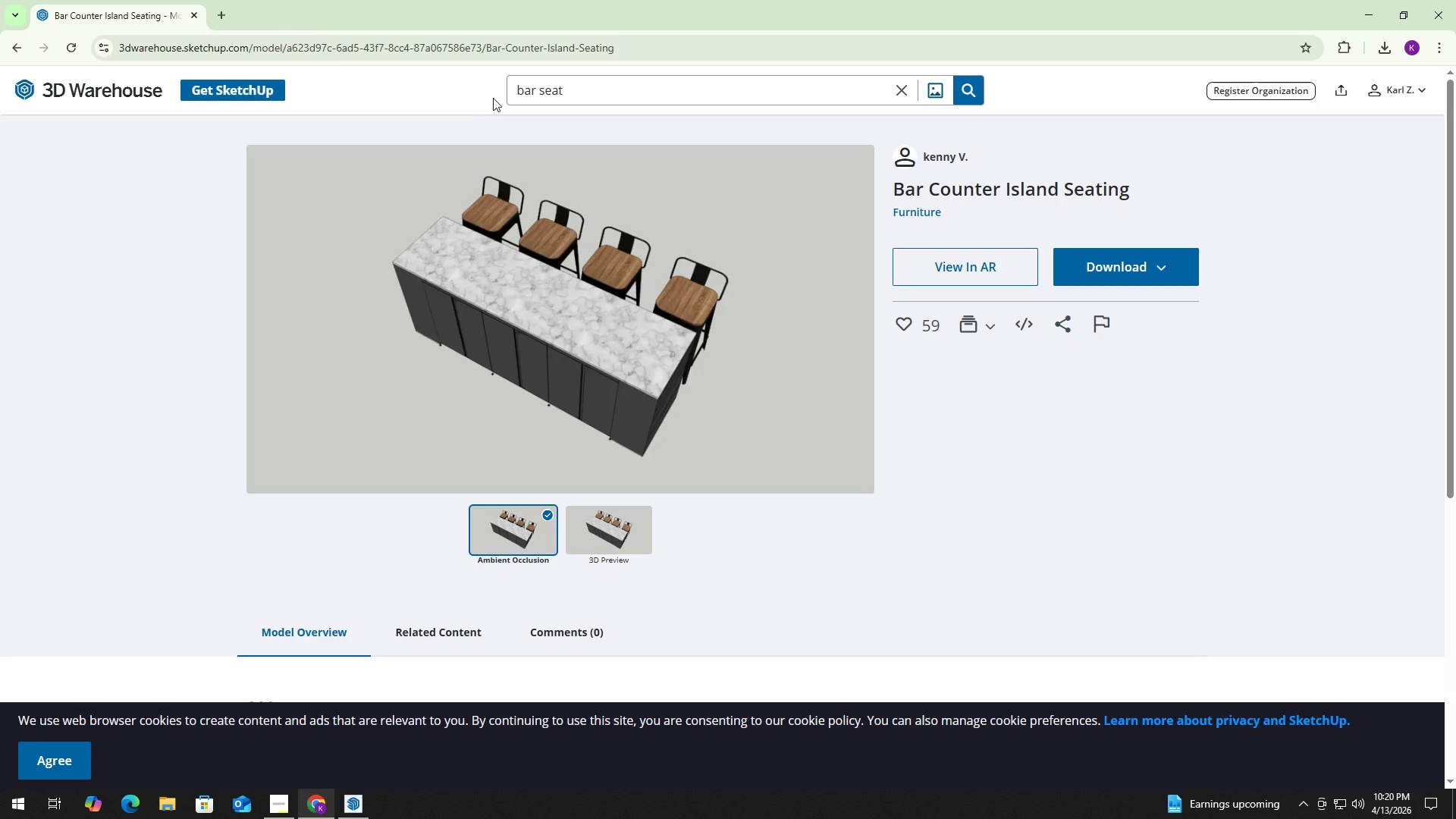 
left_click([555, 94])
 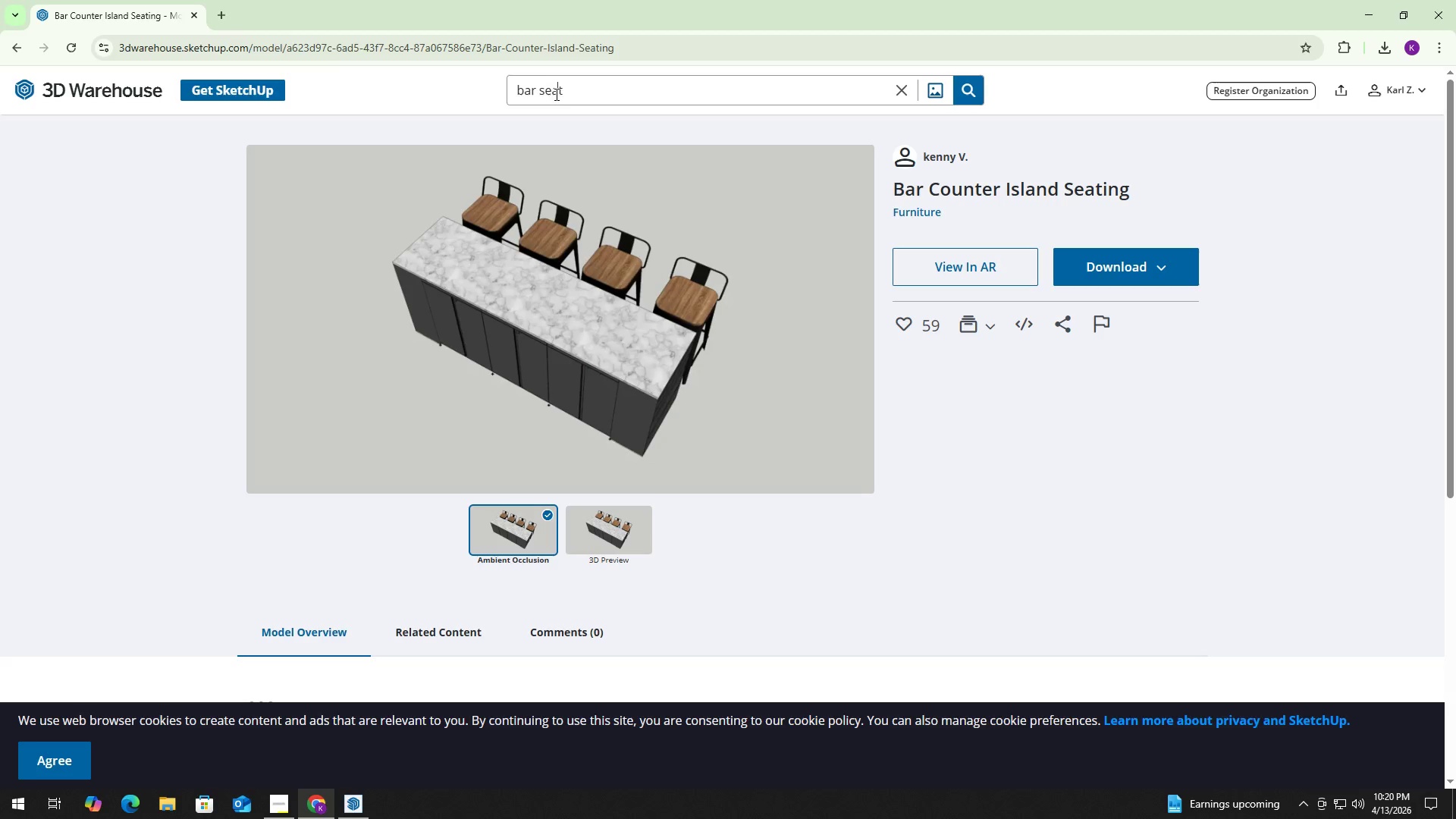 
key(Control+ControlLeft)
 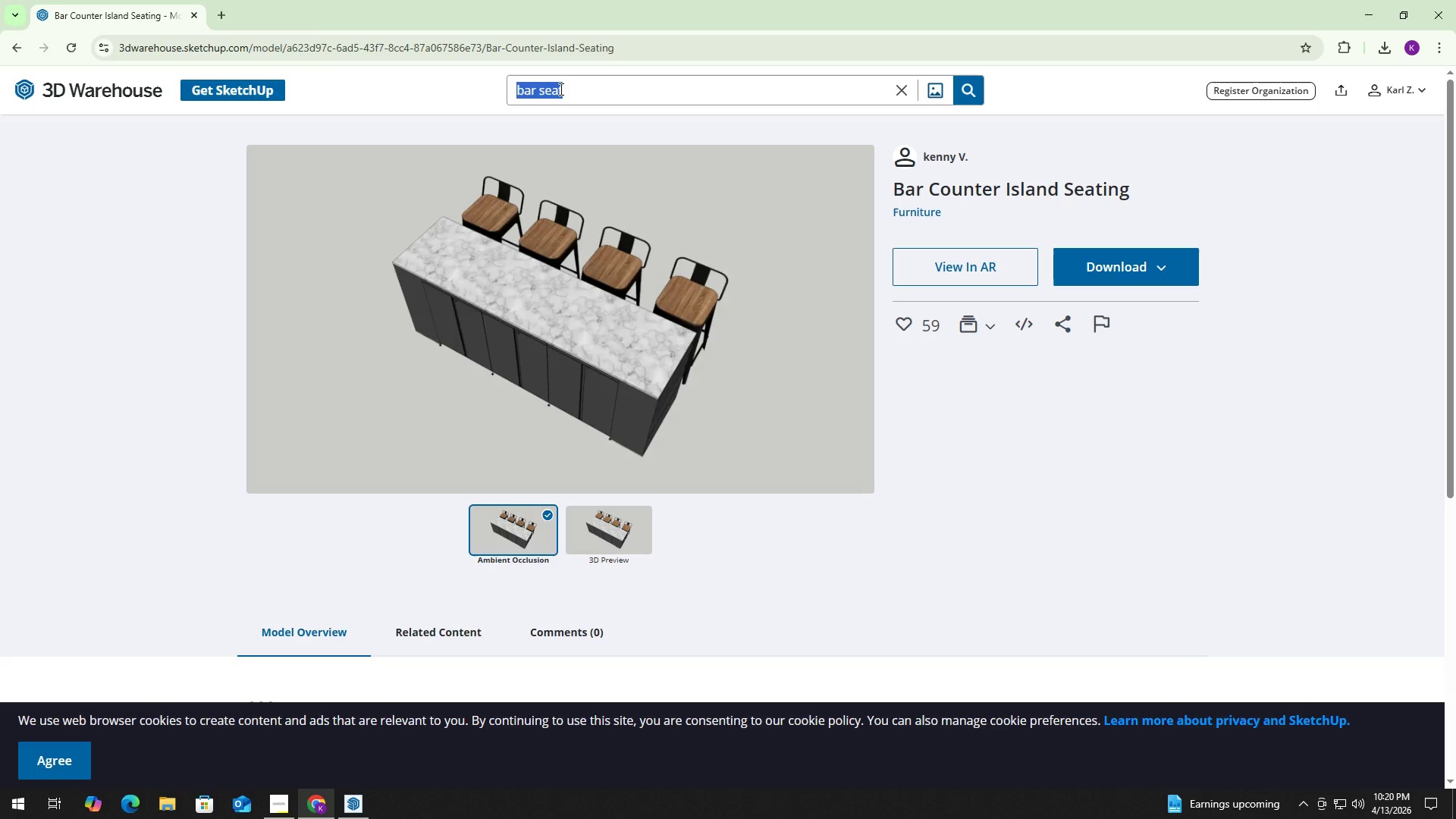 
key(Control+A)
 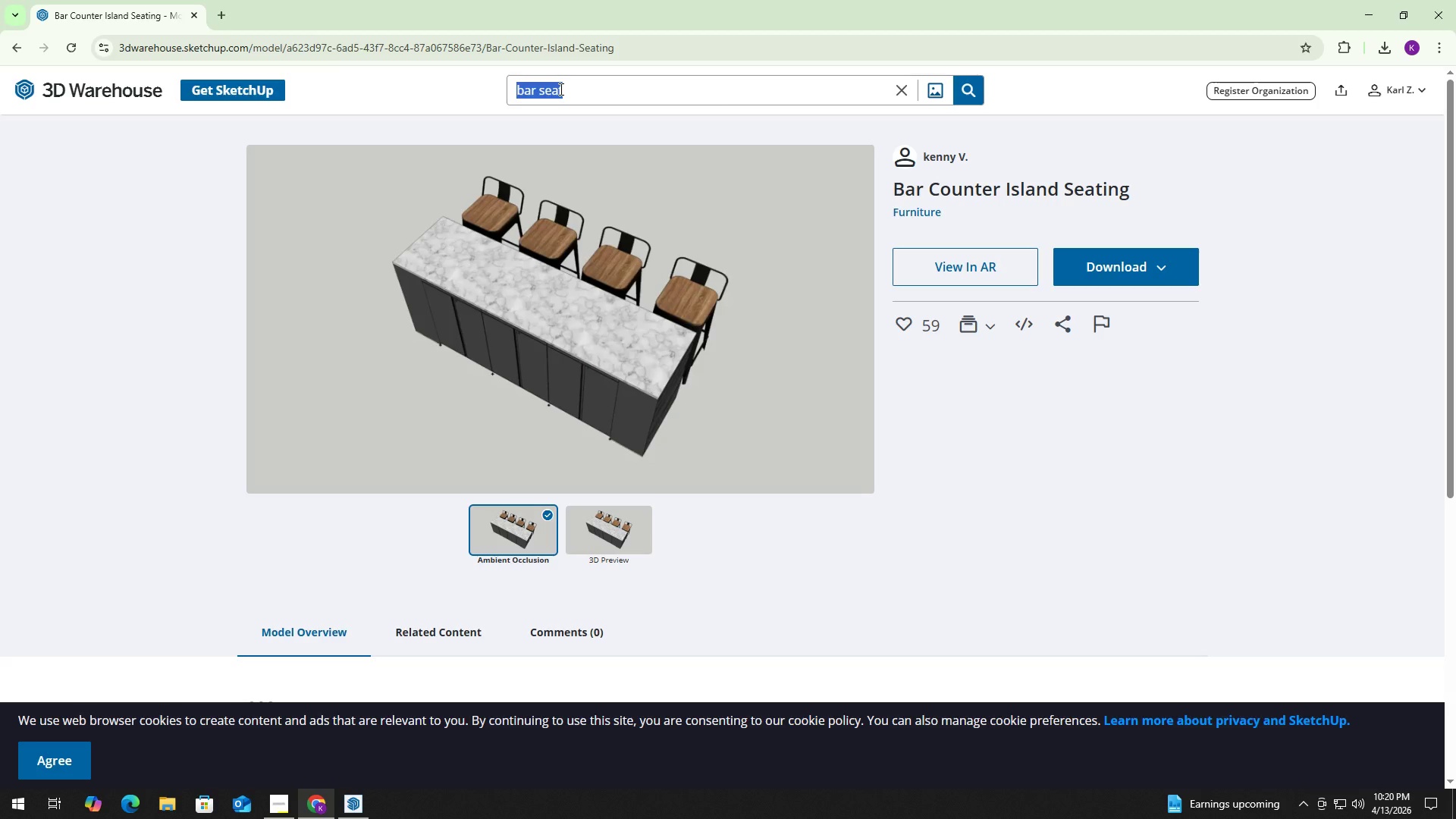 
type(inter)
key(Backspace)
type(grated shelving)
 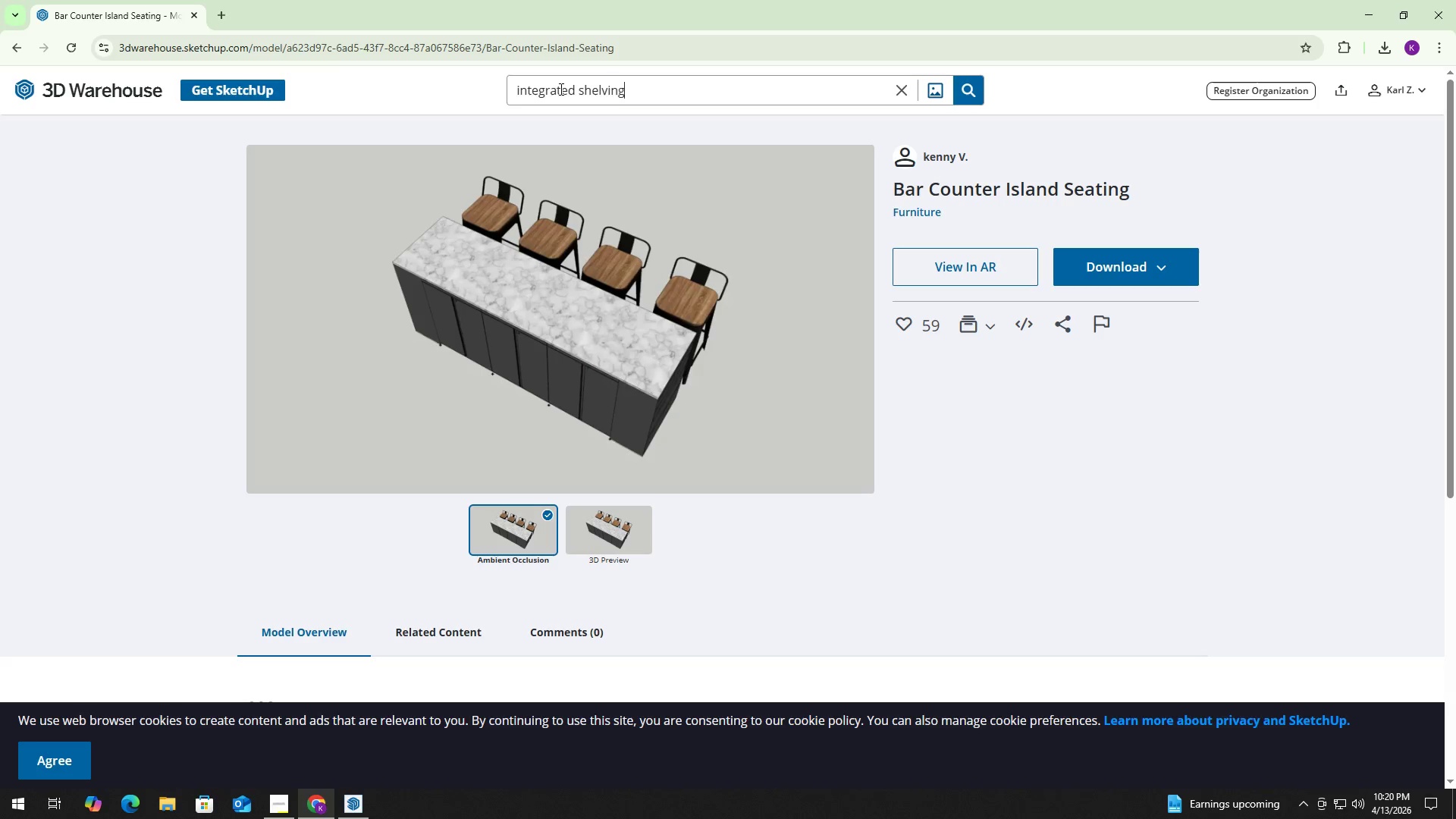 
key(Enter)
 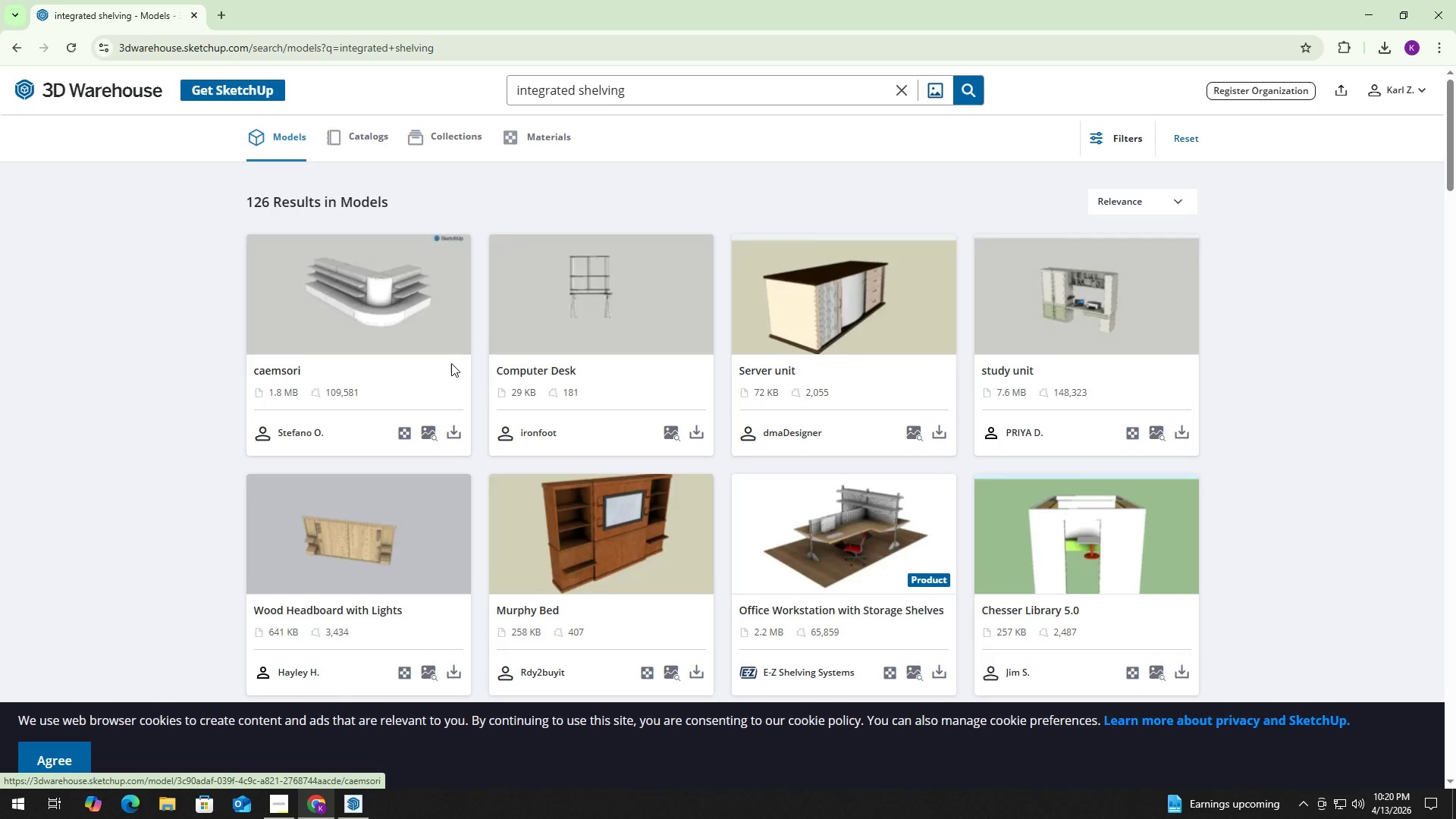 
scroll: coordinate [271, 381], scroll_direction: down, amount: 16.0
 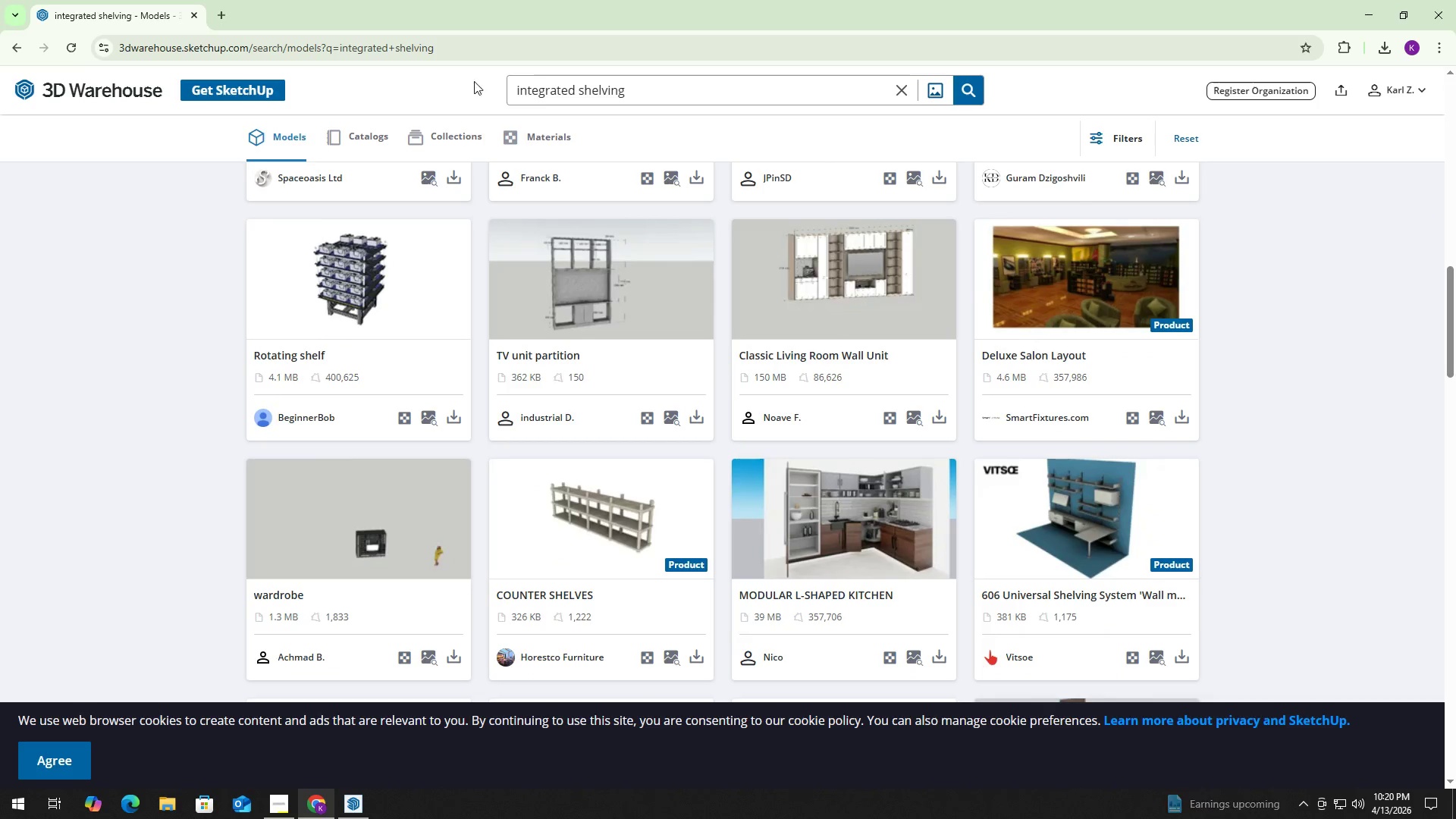 
left_click([544, 86])
 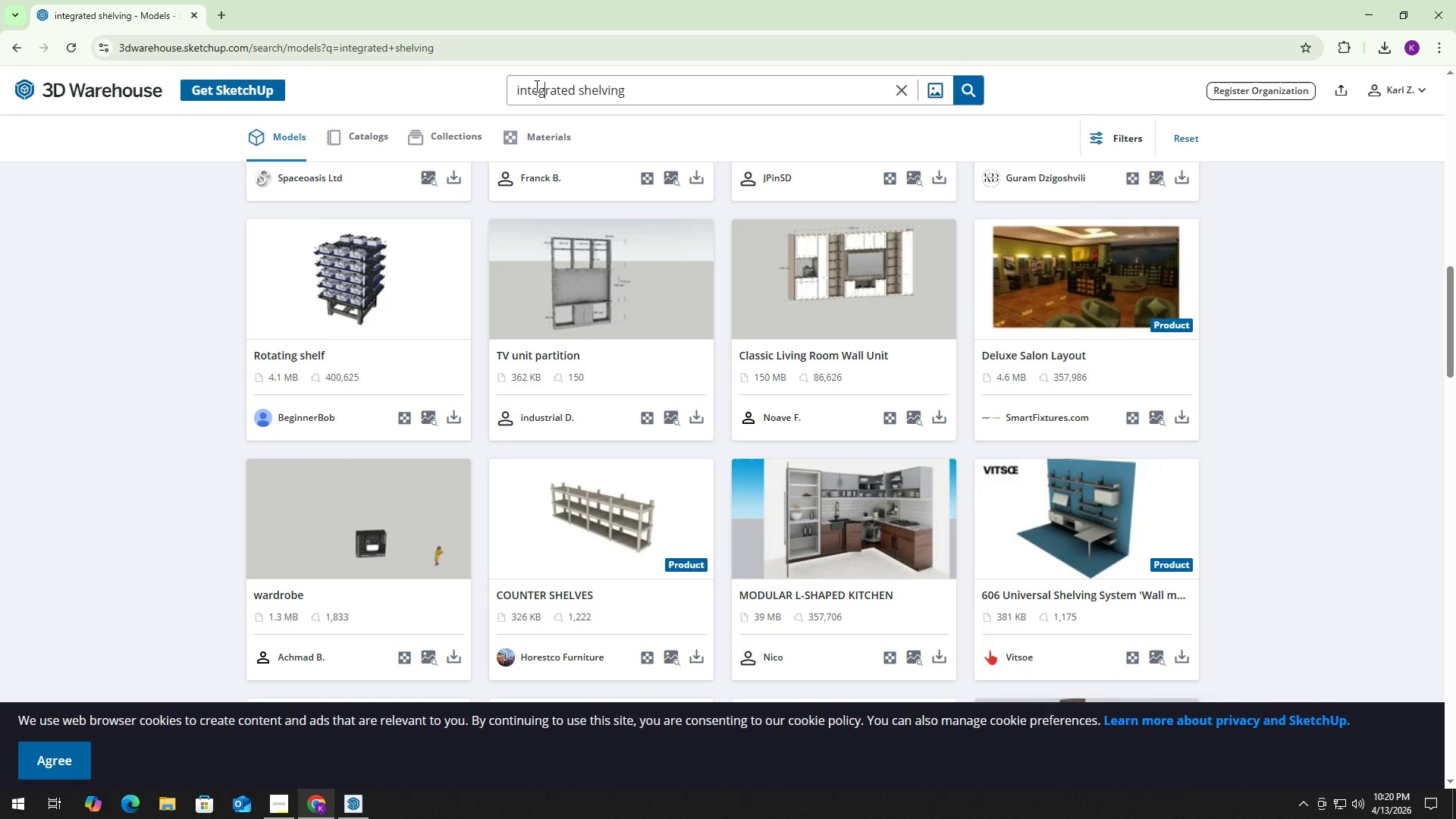 
key(Control+ControlLeft)
 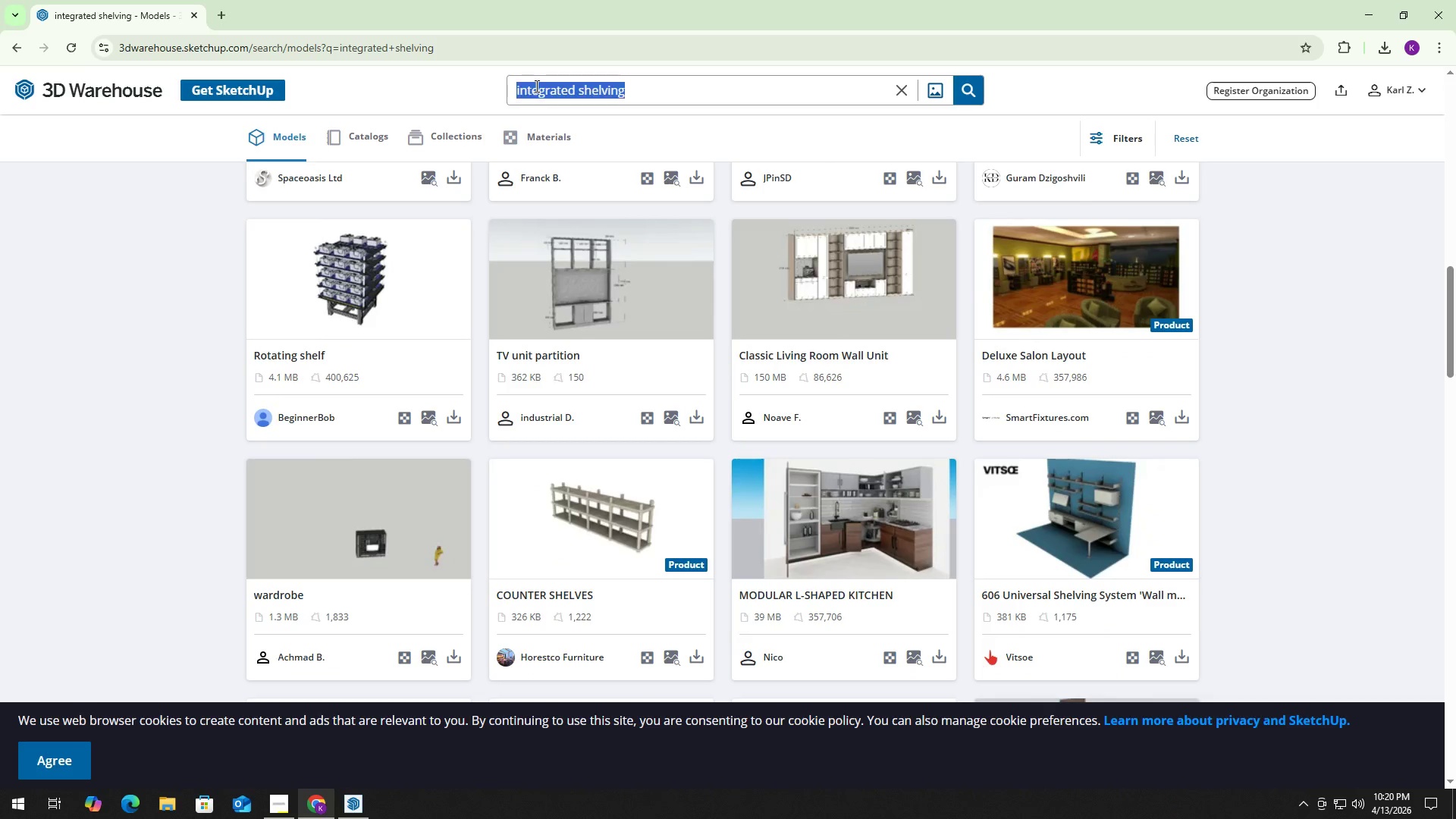 
key(Control+A)
 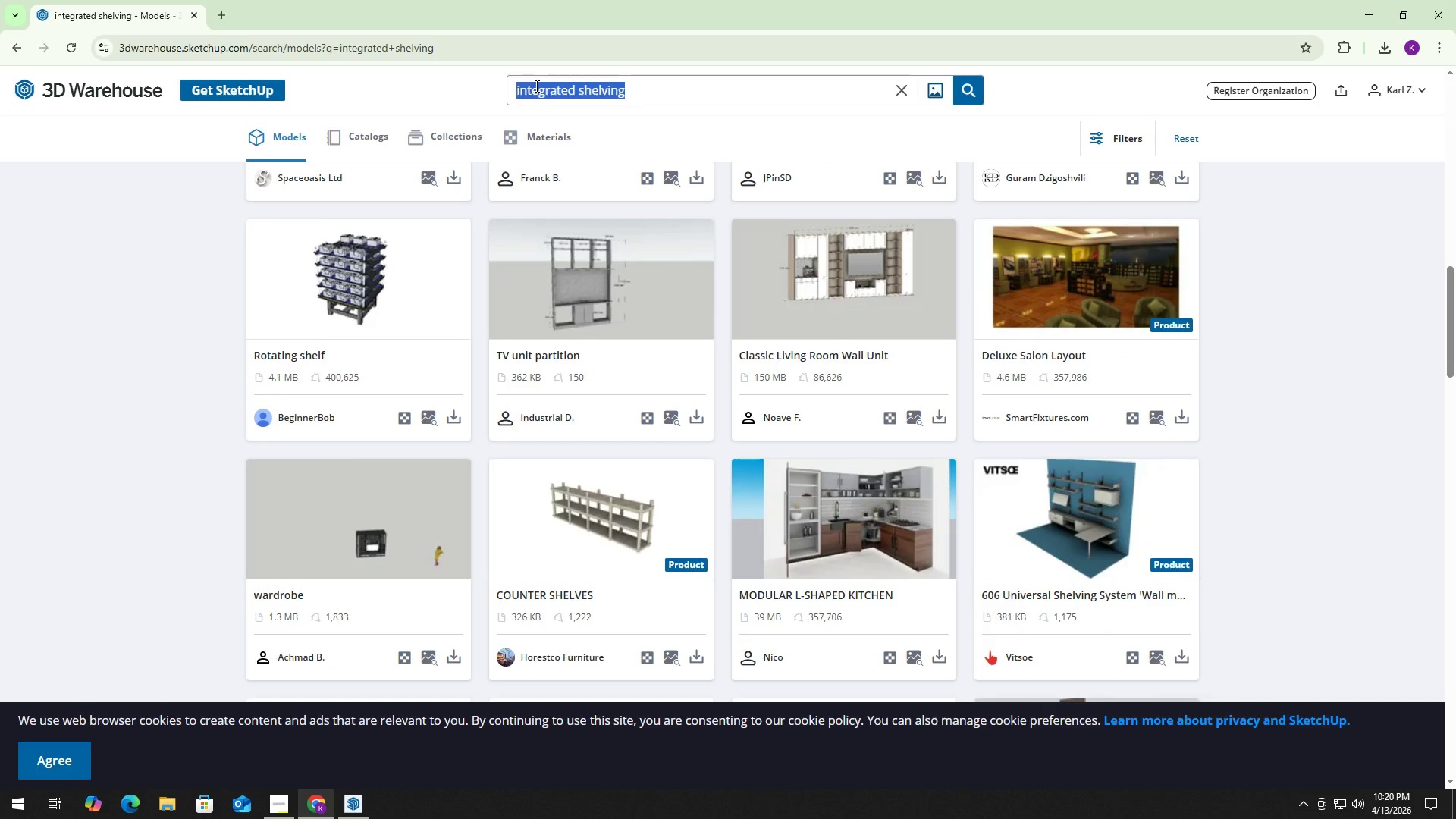 
type(hanging shelves)
 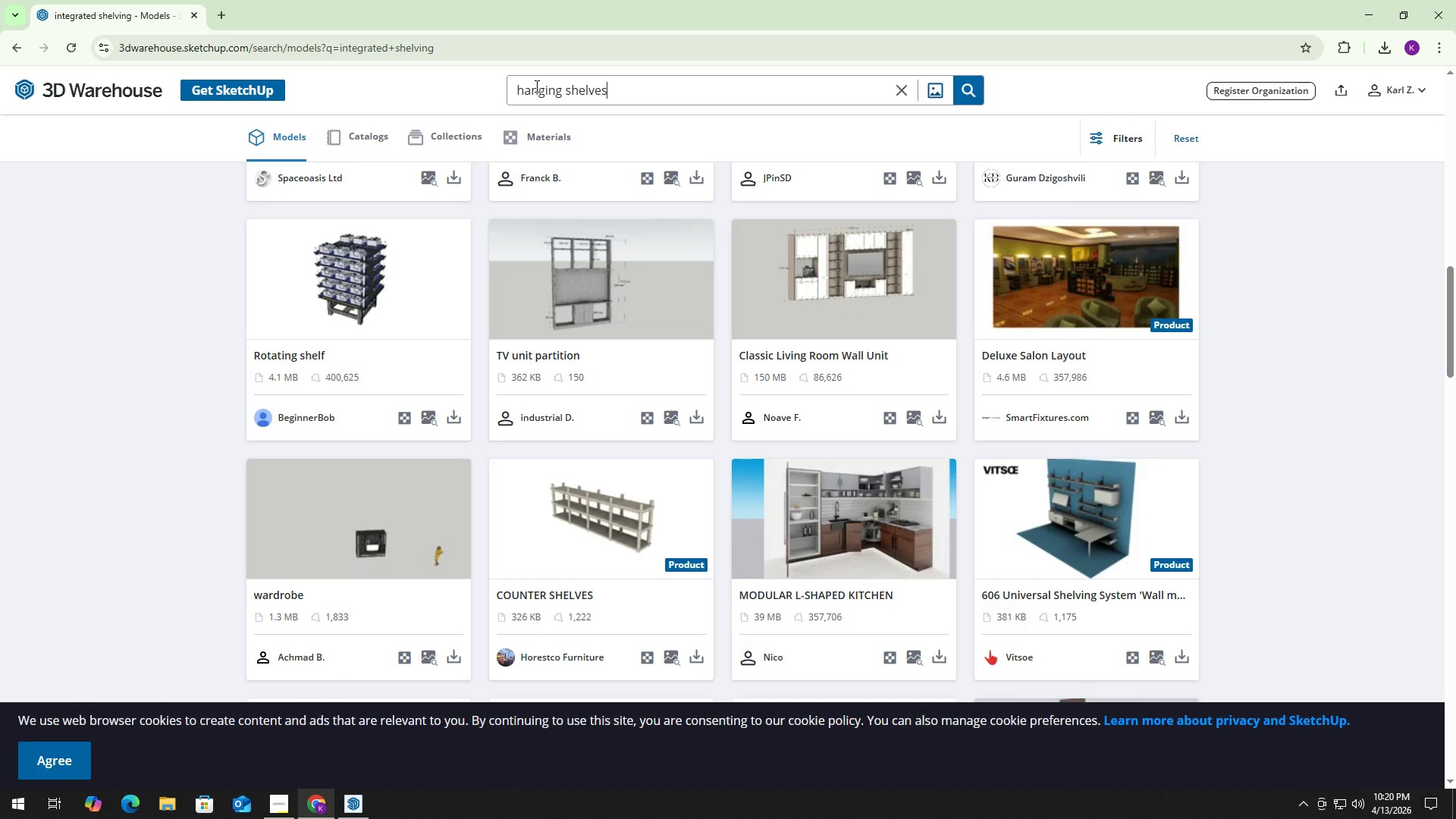 
key(Enter)
 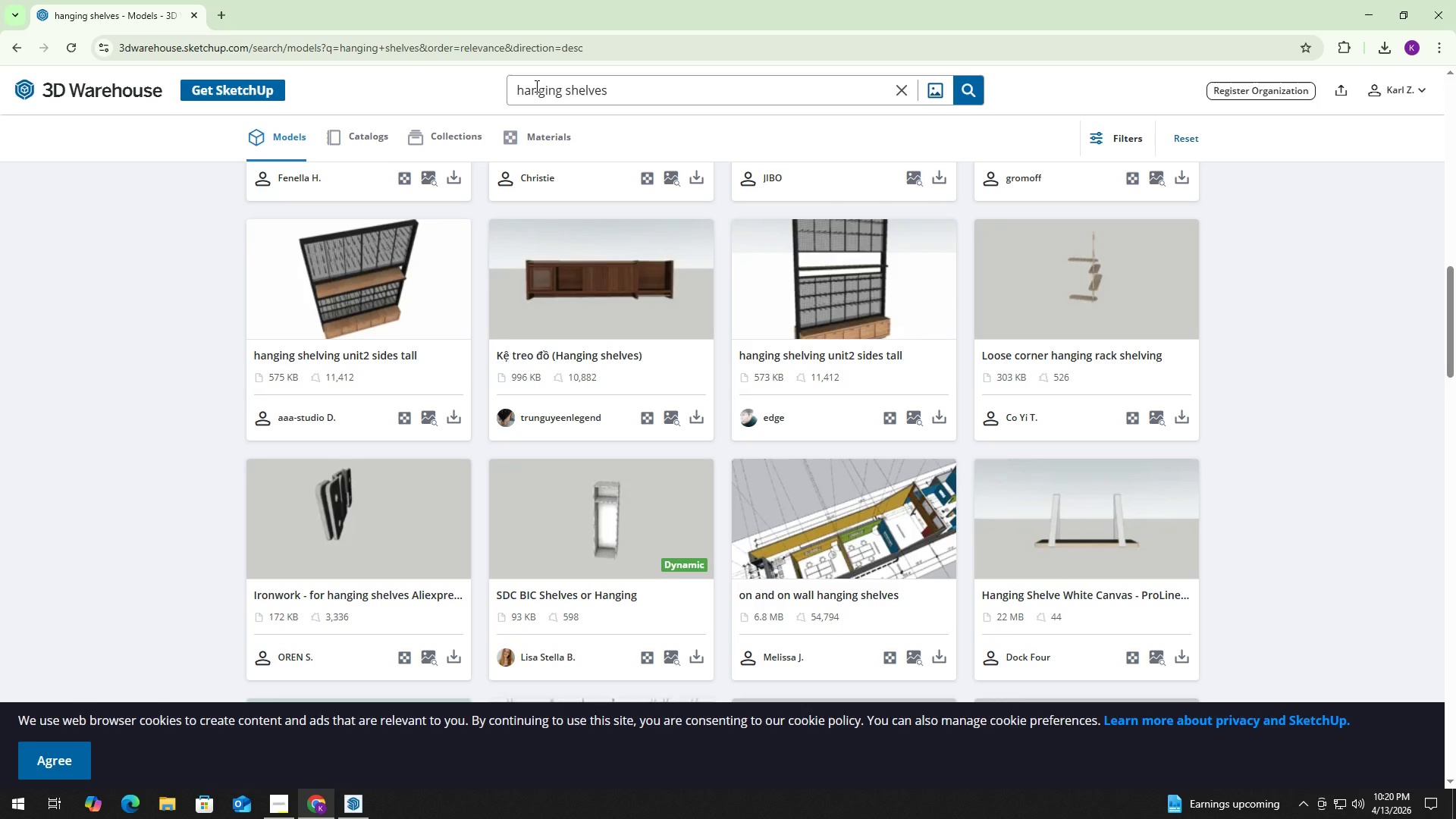 
wait(10.44)
 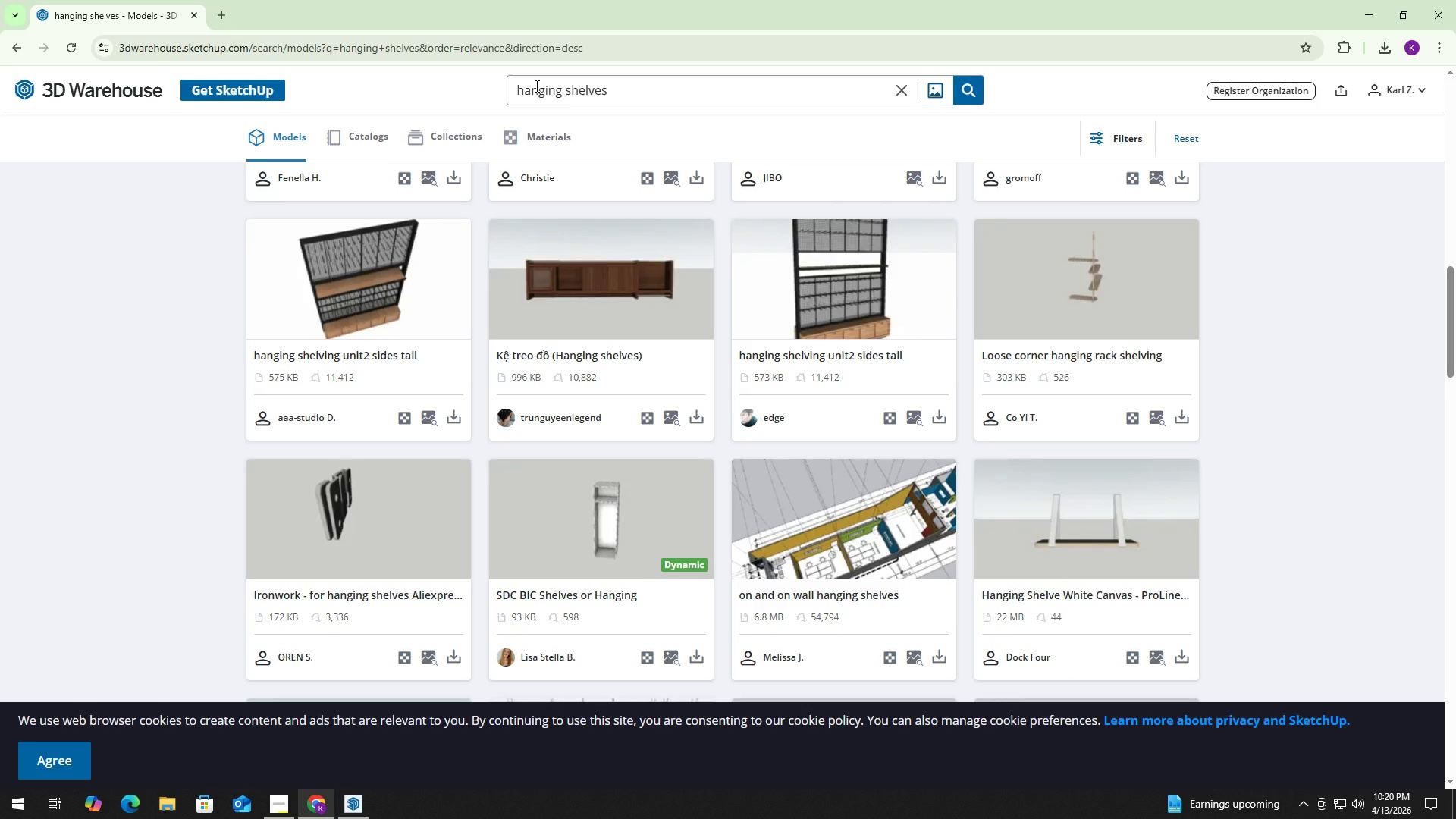 
scroll: coordinate [505, 287], scroll_direction: down, amount: 13.0
 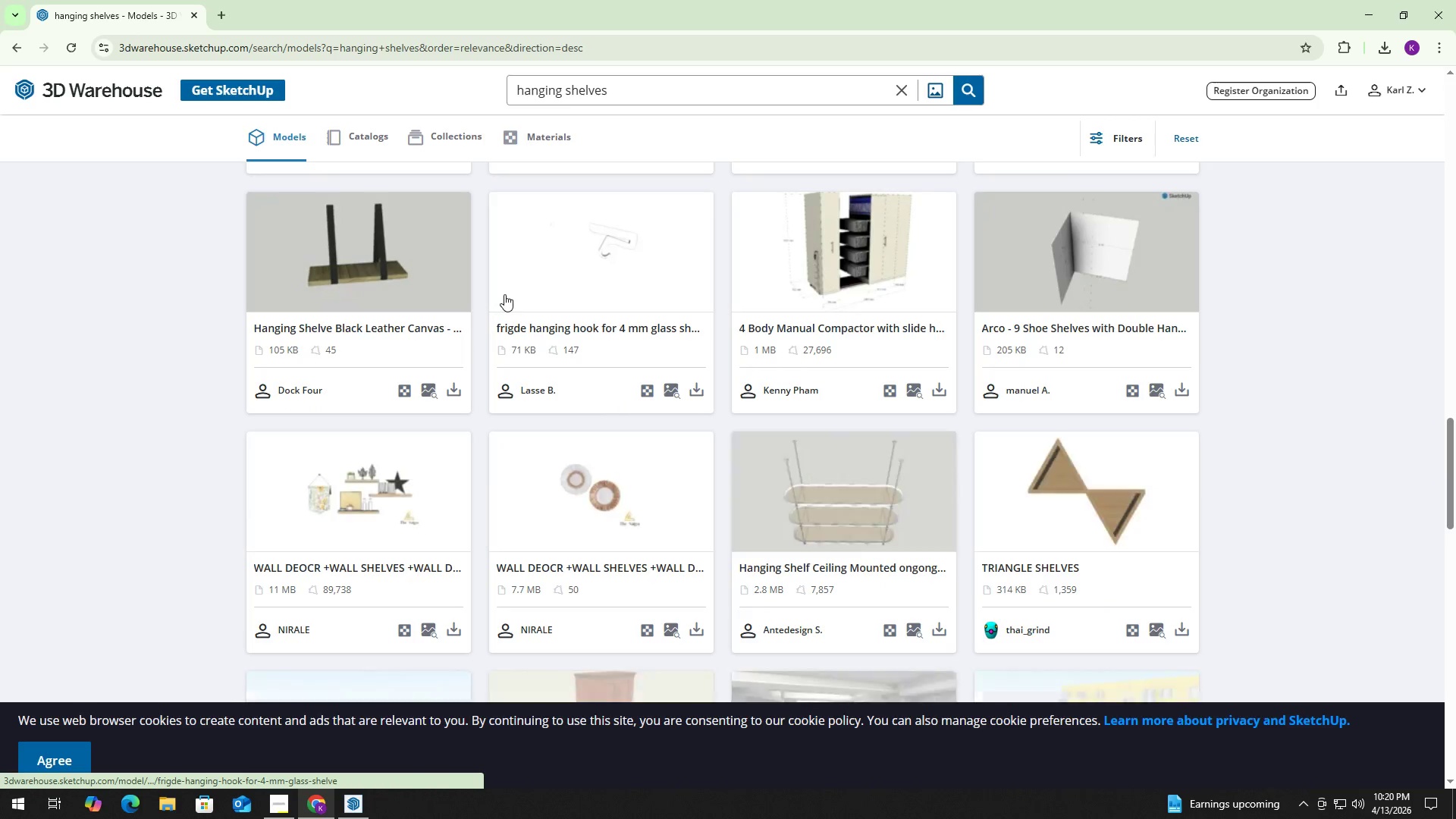 
scroll: coordinate [504, 296], scroll_direction: up, amount: 4.0
 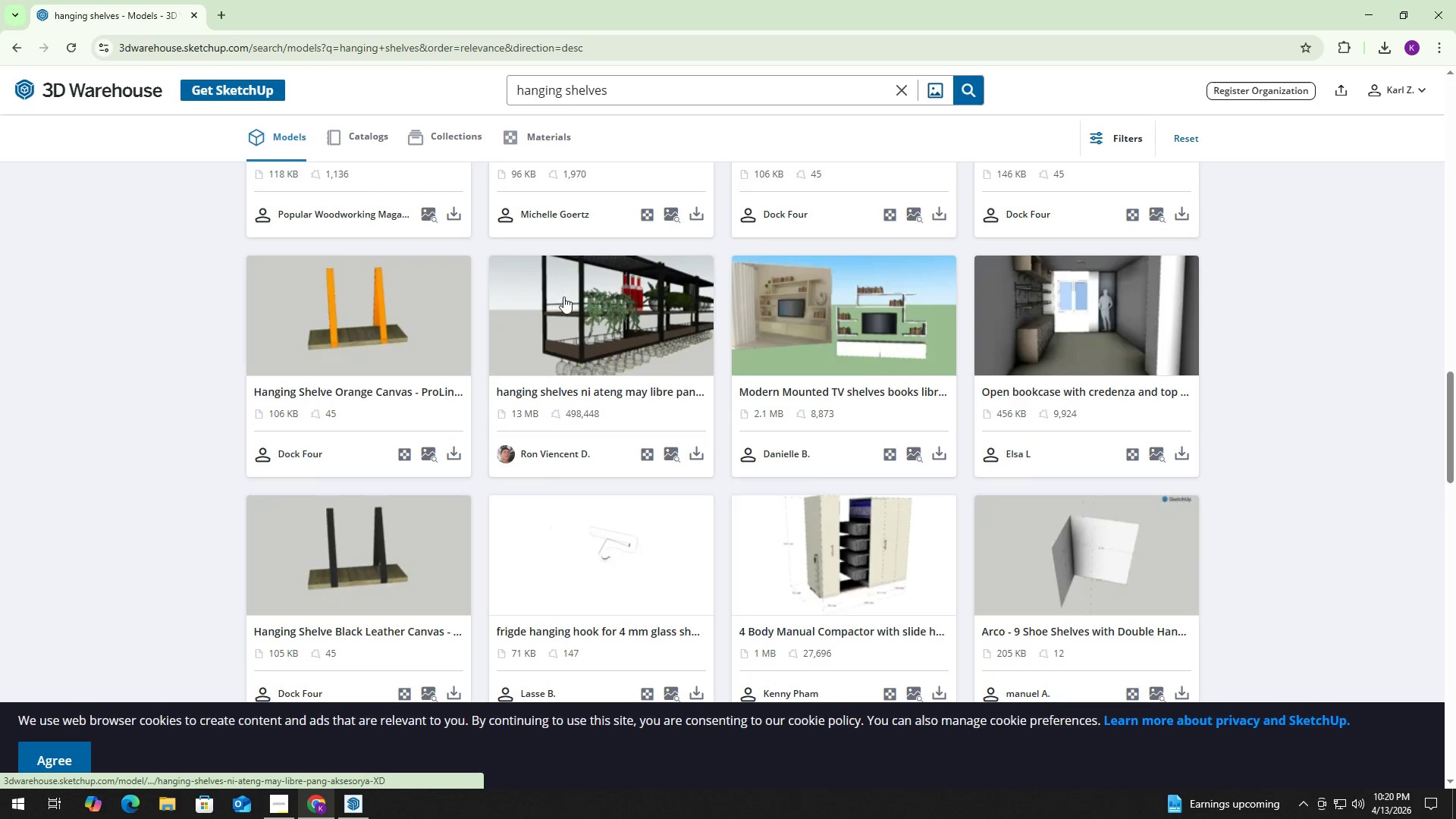 
scroll: coordinate [702, 356], scroll_direction: down, amount: 14.0
 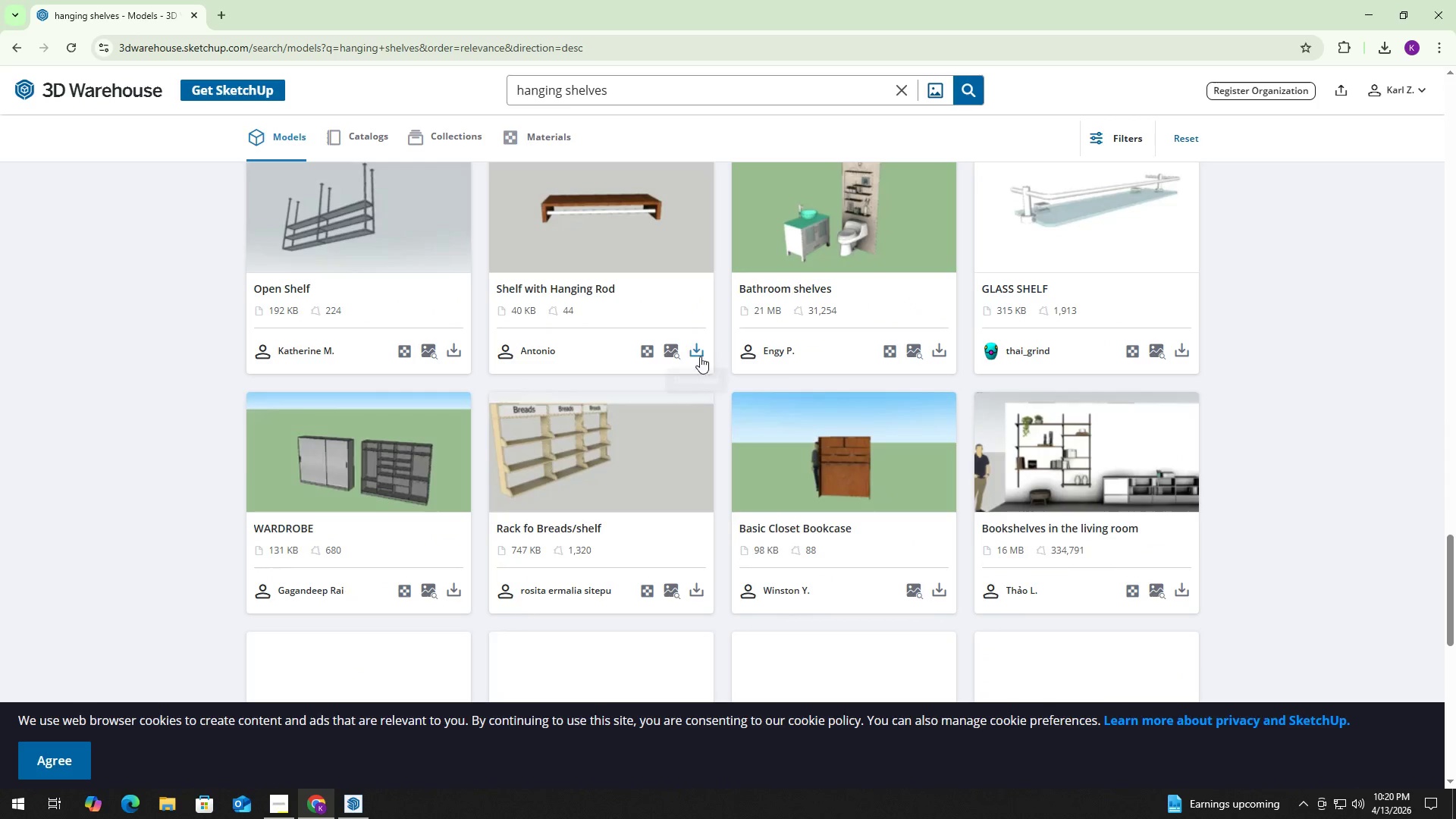 
mouse_move([651, 372])
 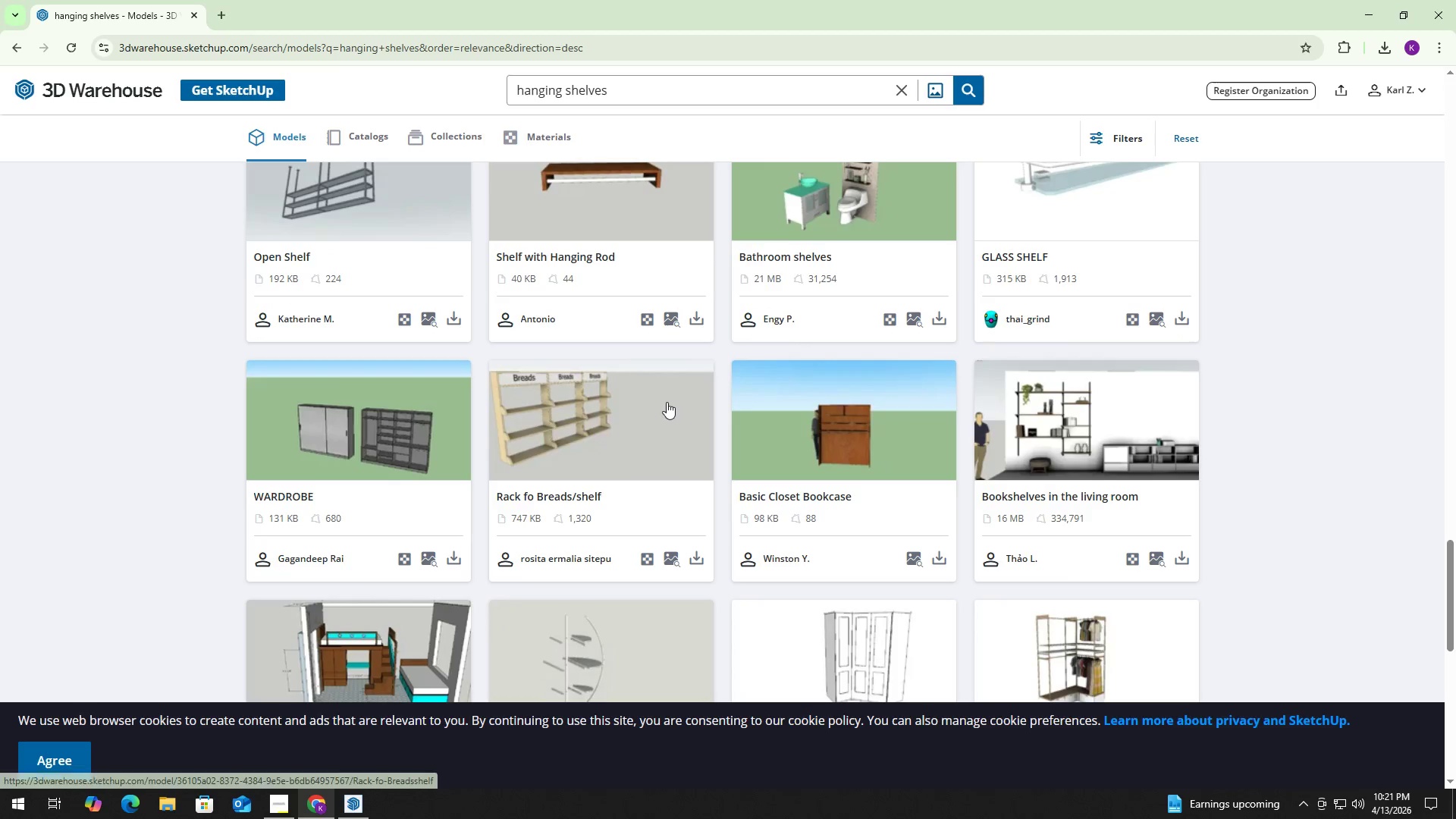 
key(Alt+AltLeft)
 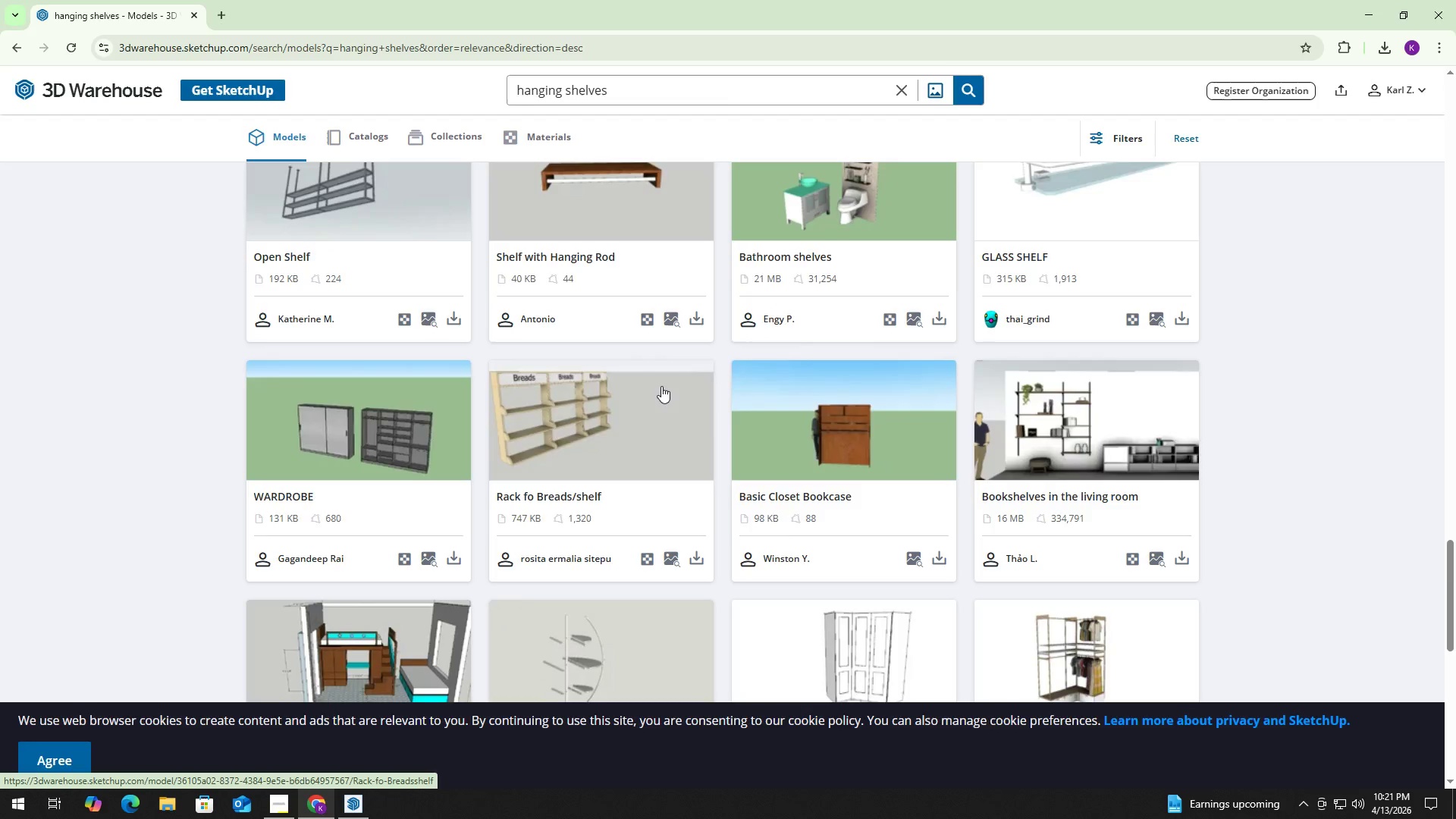 
key(Alt+Tab)
 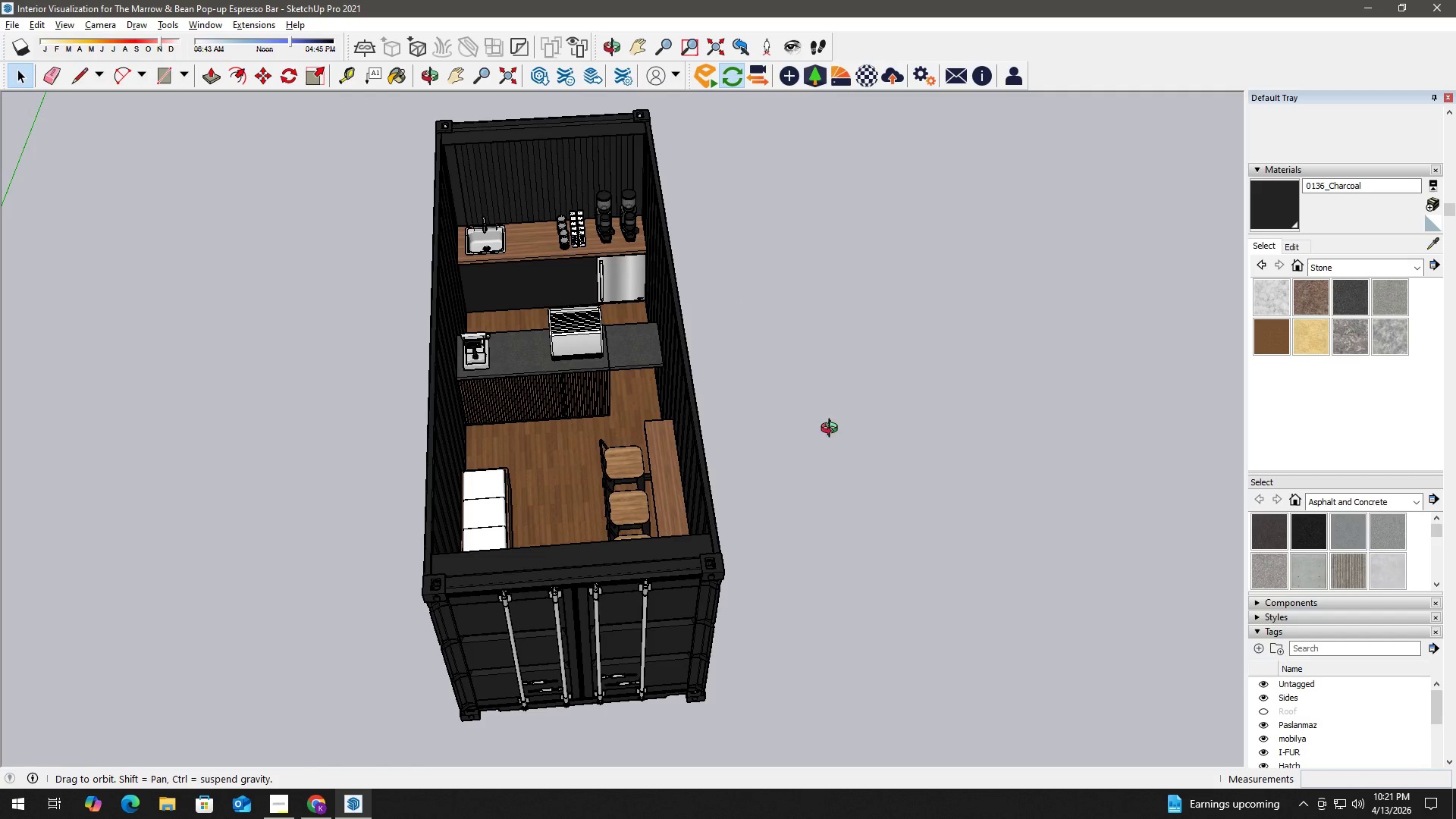 
scroll: coordinate [823, 436], scroll_direction: up, amount: 9.0
 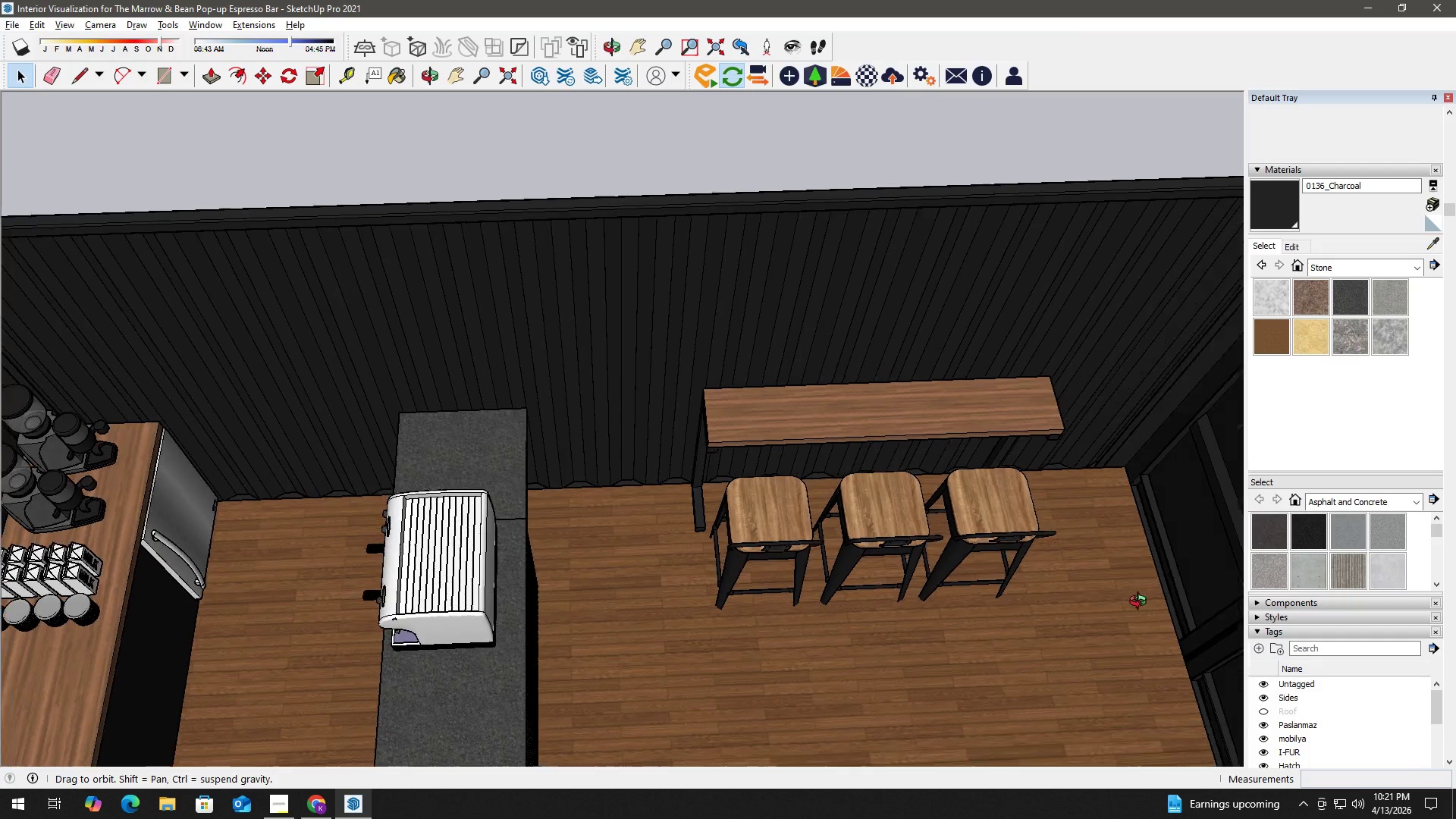 
scroll: coordinate [1012, 524], scroll_direction: down, amount: 6.0
 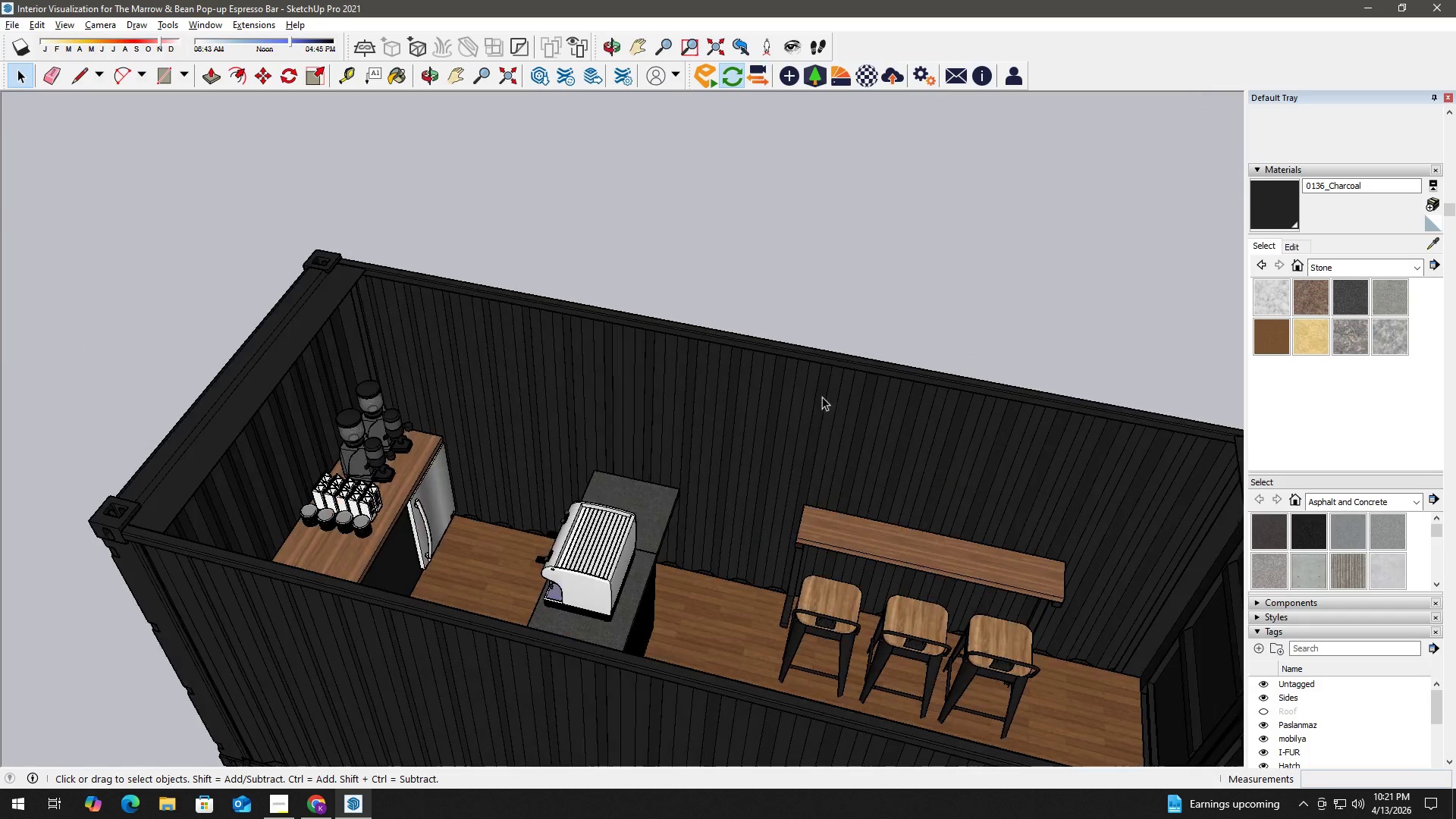 
key(T)
 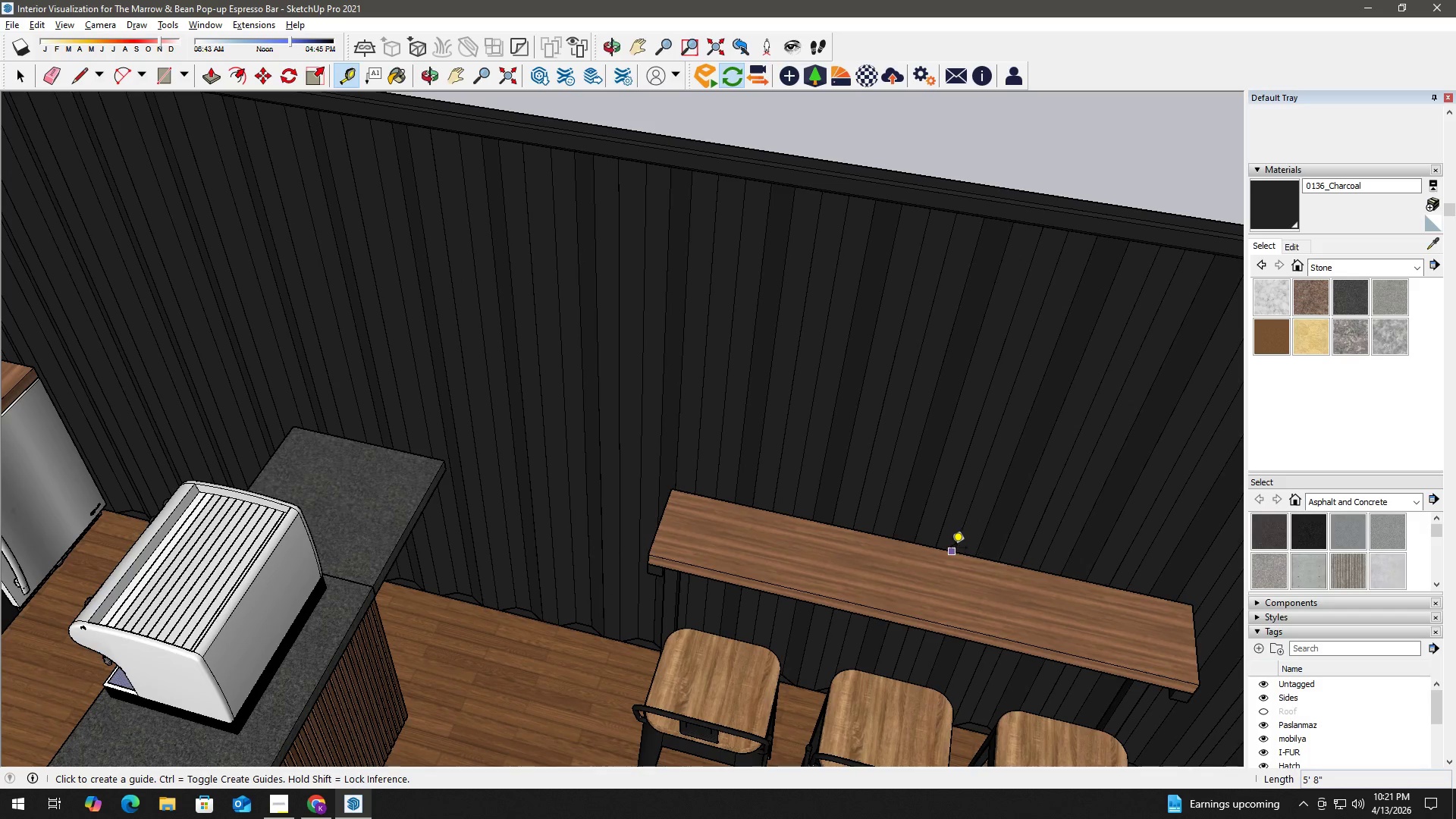 
scroll: coordinate [670, 577], scroll_direction: up, amount: 23.0
 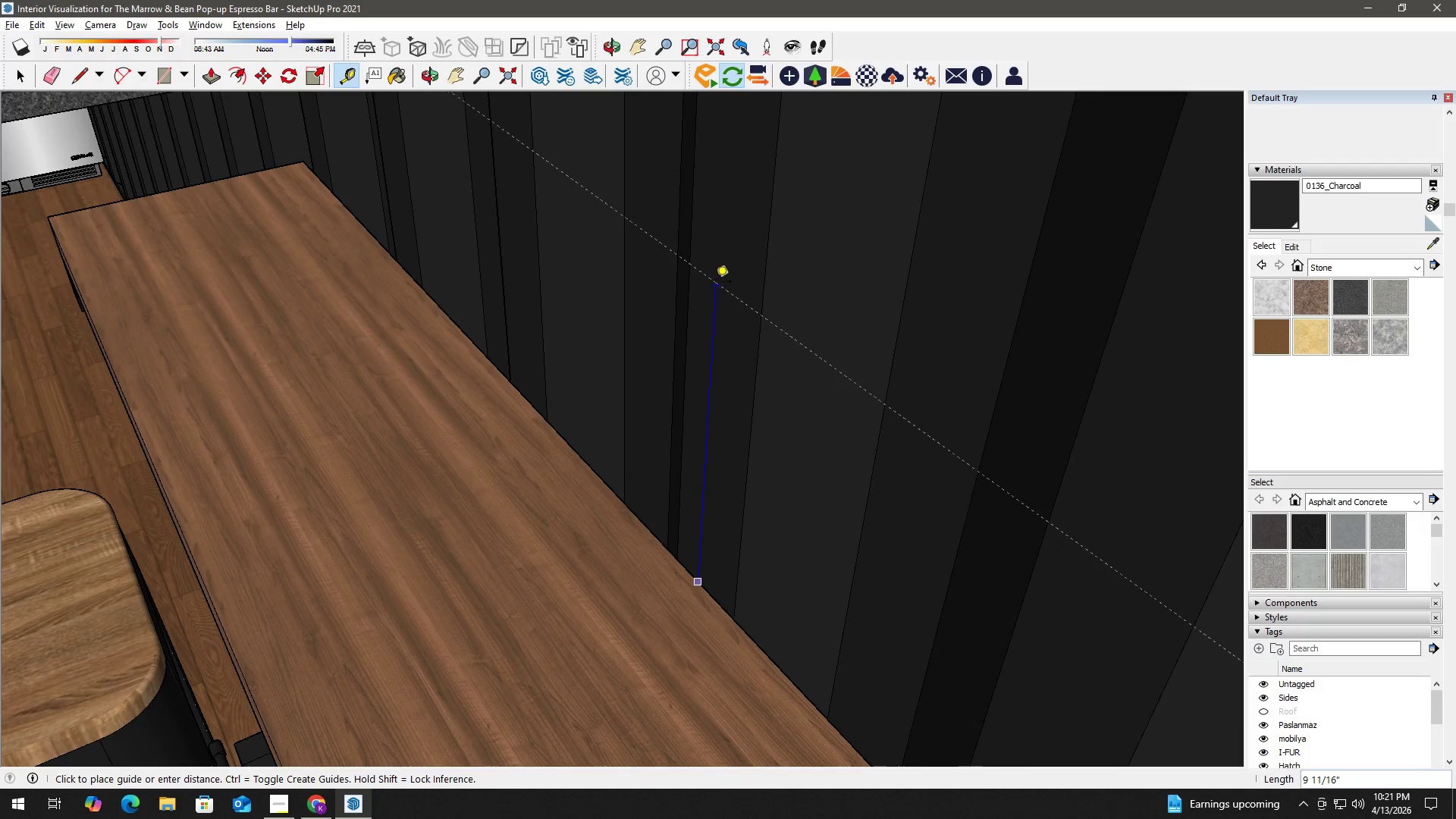 
key(Space)
 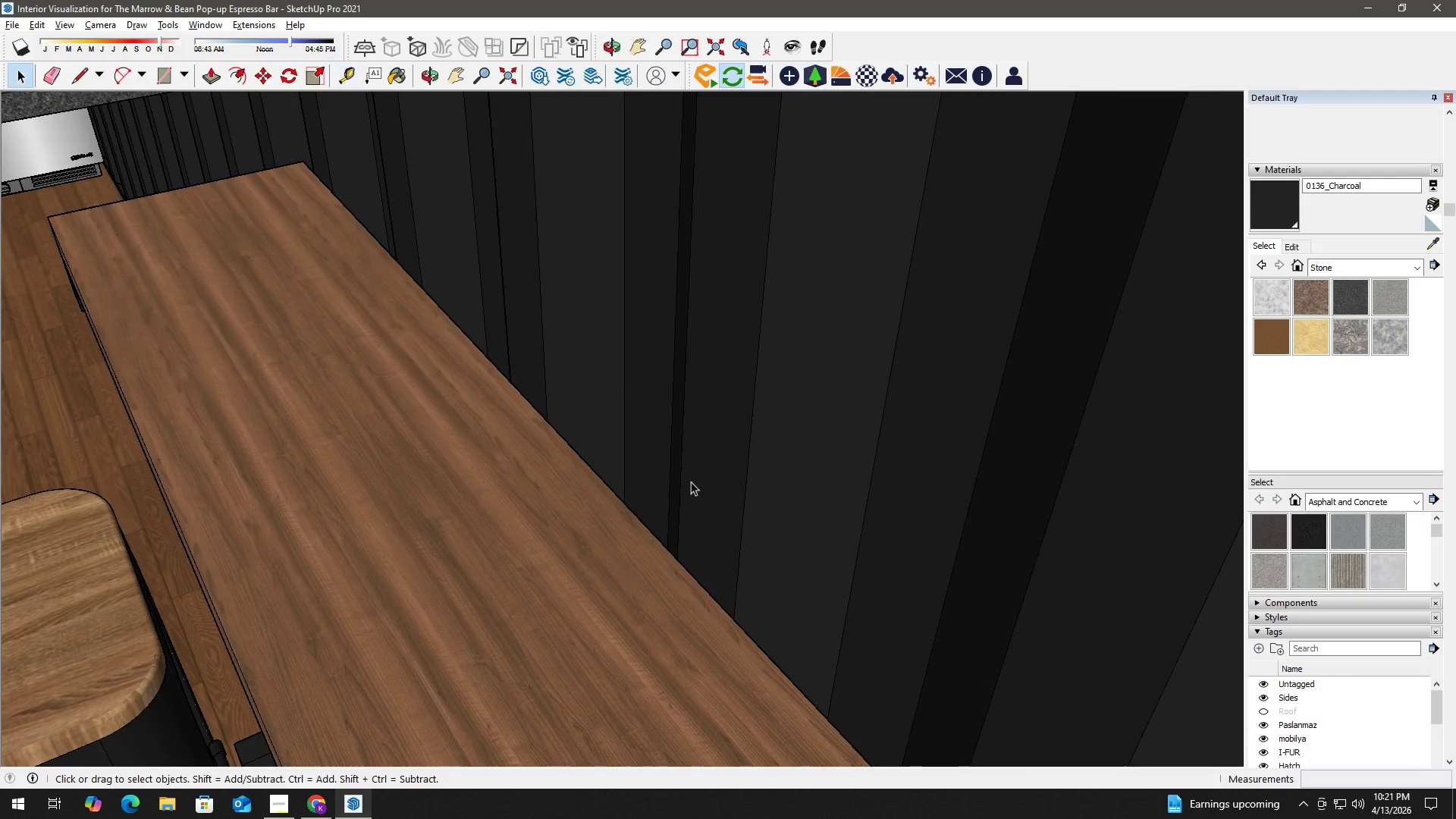 
scroll: coordinate [395, 486], scroll_direction: up, amount: 7.0
 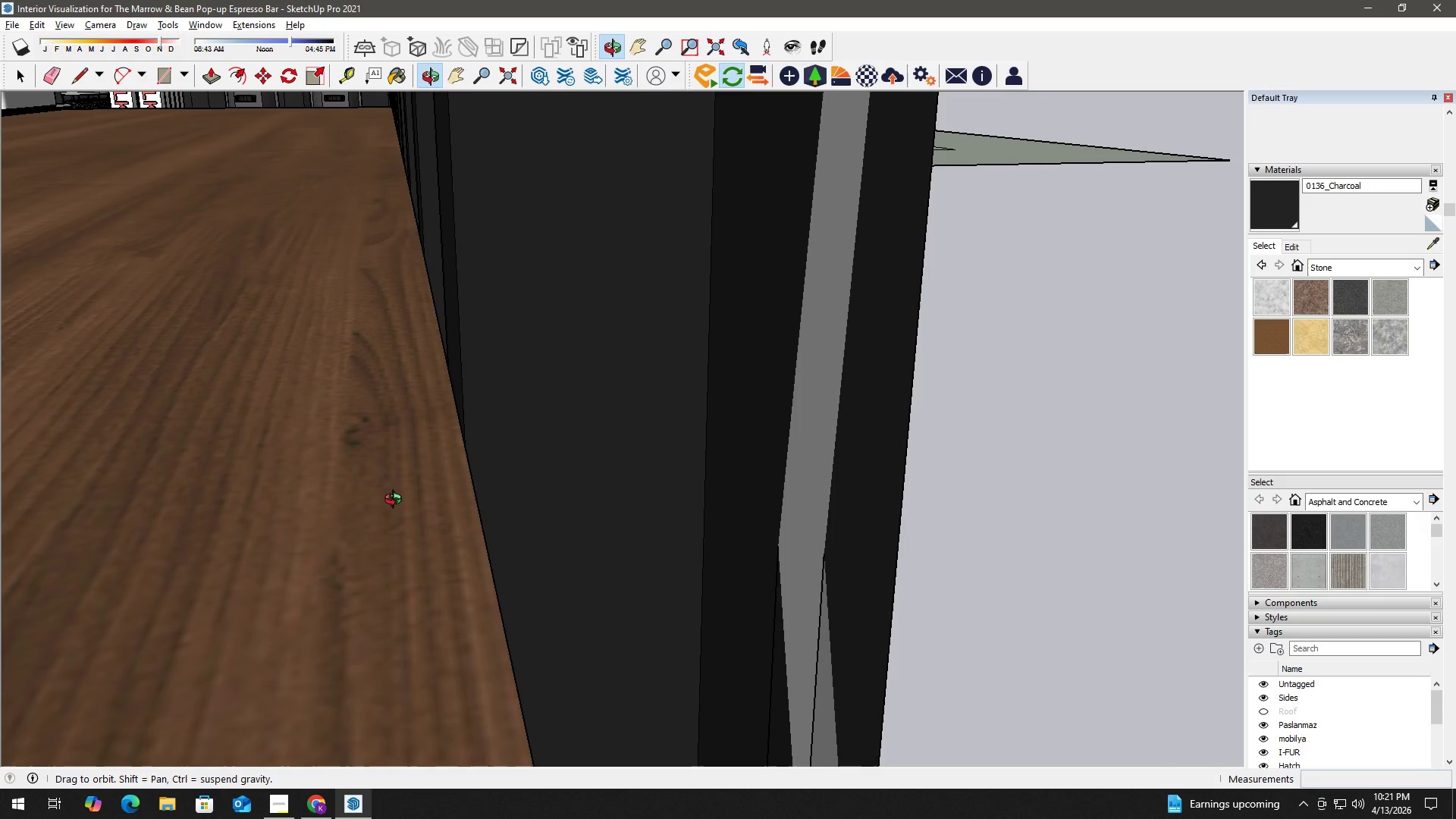 
left_click([387, 375])
 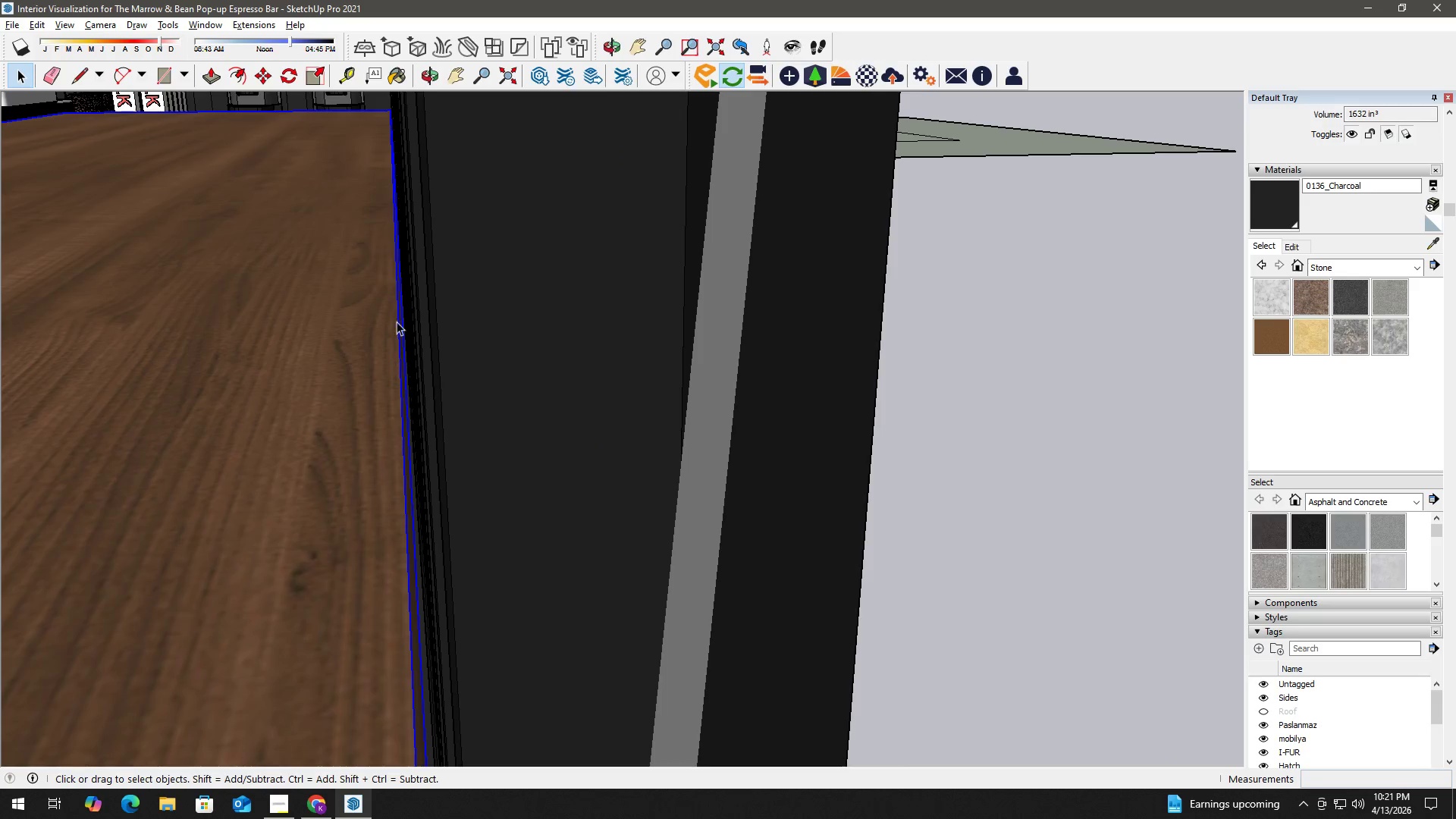 
key(H)
 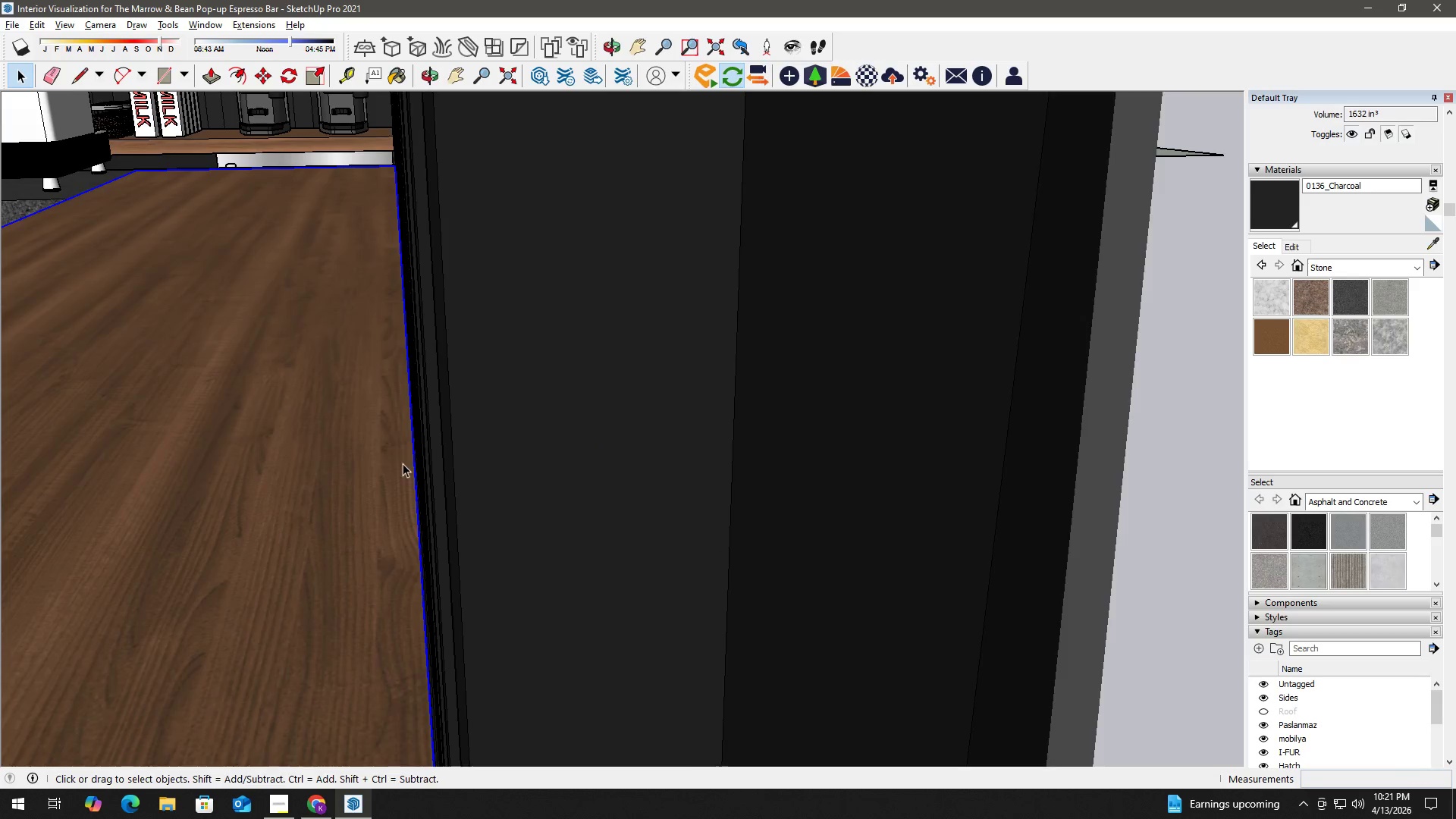 
left_click_drag(start_coordinate=[400, 470], to_coordinate=[825, 166])
 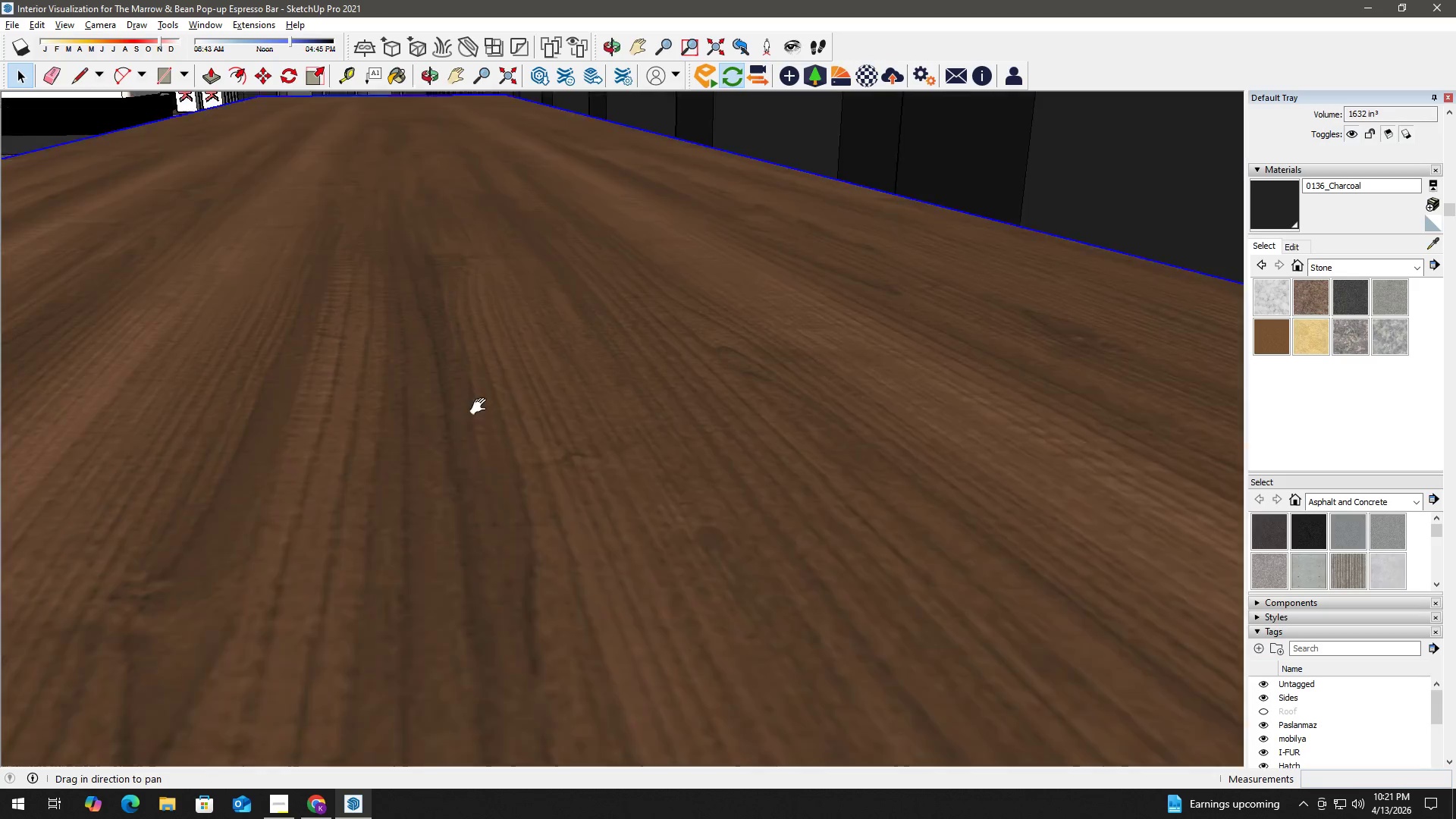 
scroll: coordinate [408, 443], scroll_direction: down, amount: 6.0
 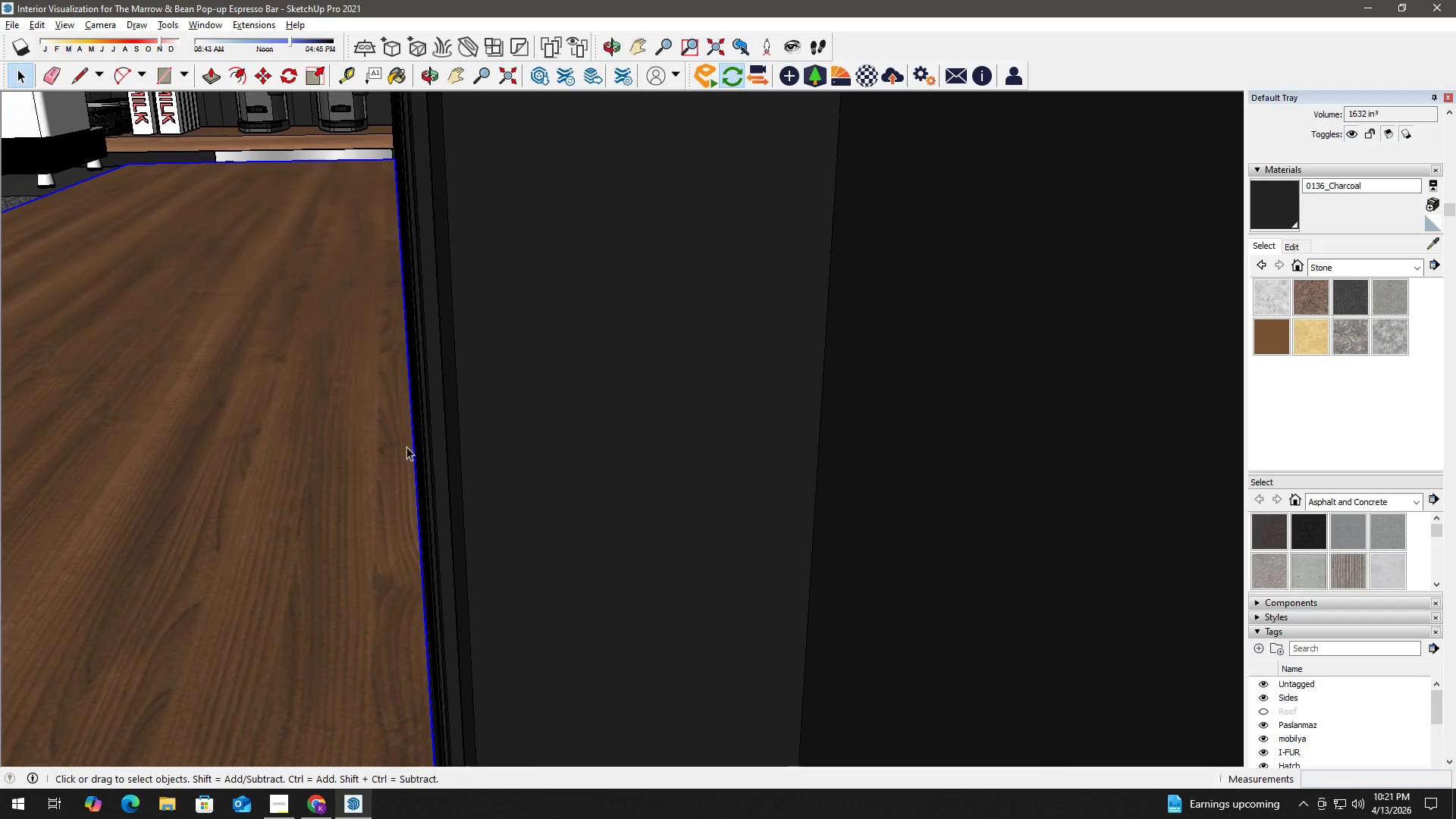 
left_click_drag(start_coordinate=[481, 409], to_coordinate=[538, 100])
 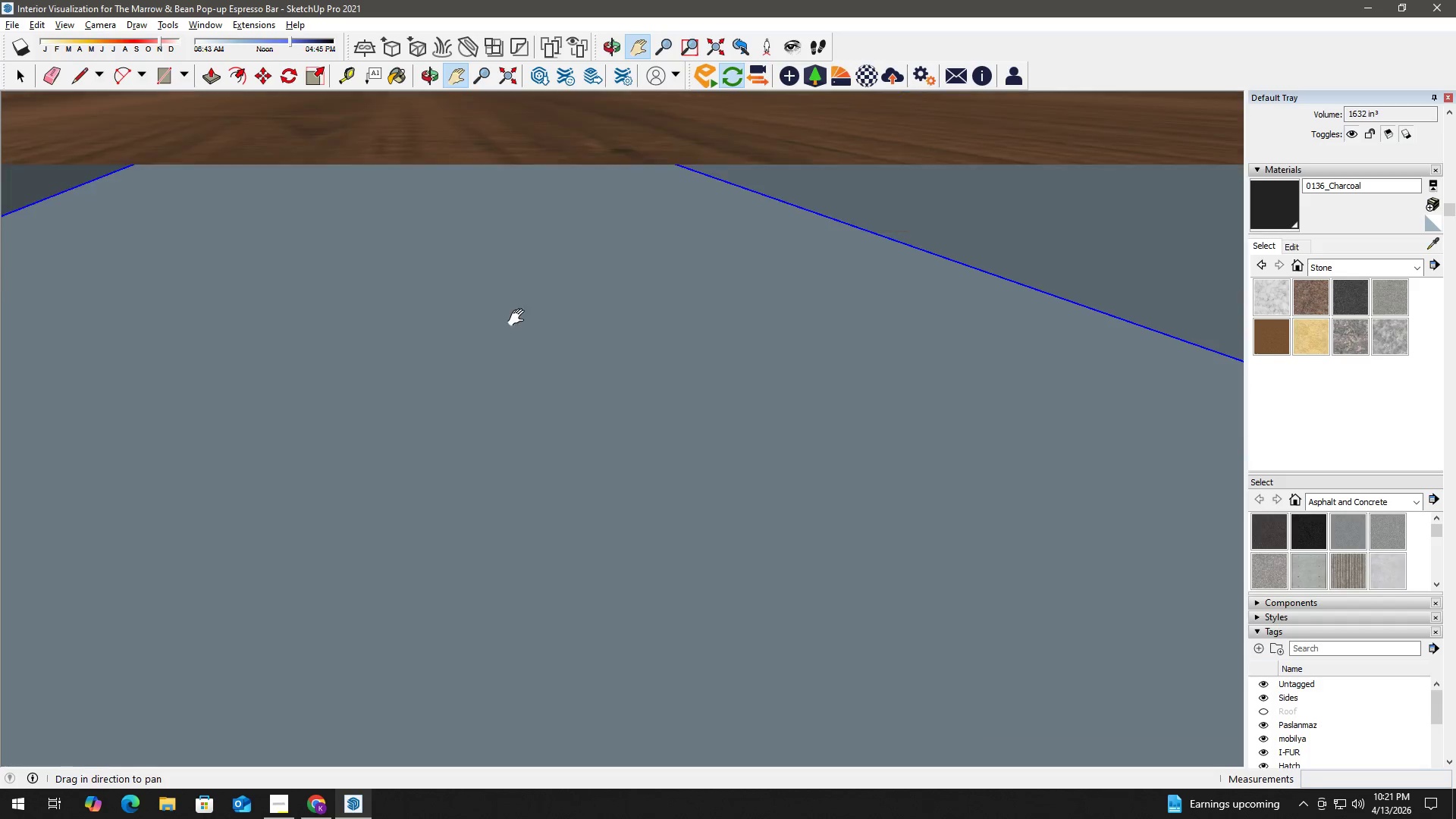 
scroll: coordinate [550, 191], scroll_direction: down, amount: 6.0
 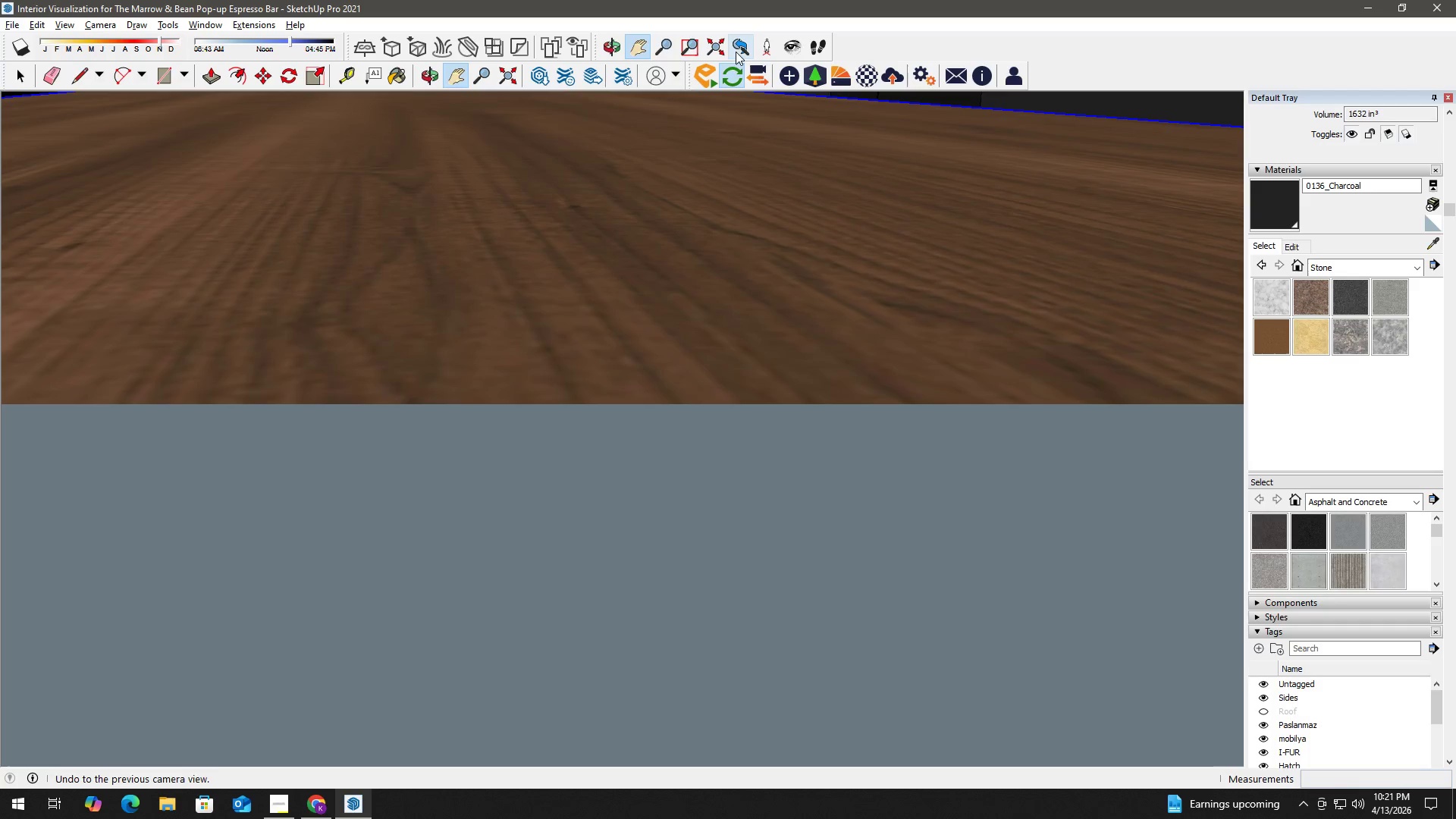 
left_click([711, 55])
 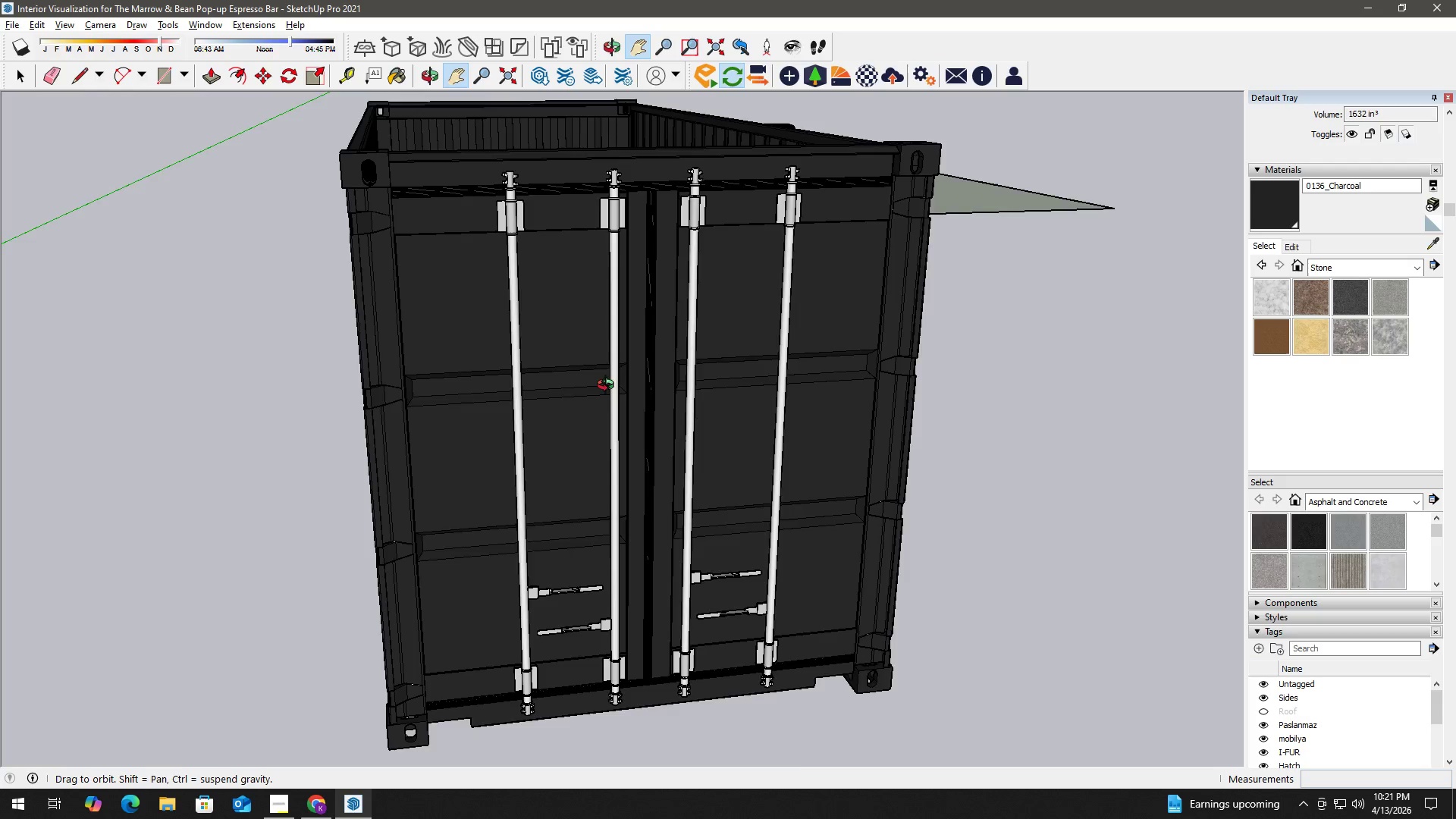 
hold_key(key=ControlLeft, duration=0.45)
 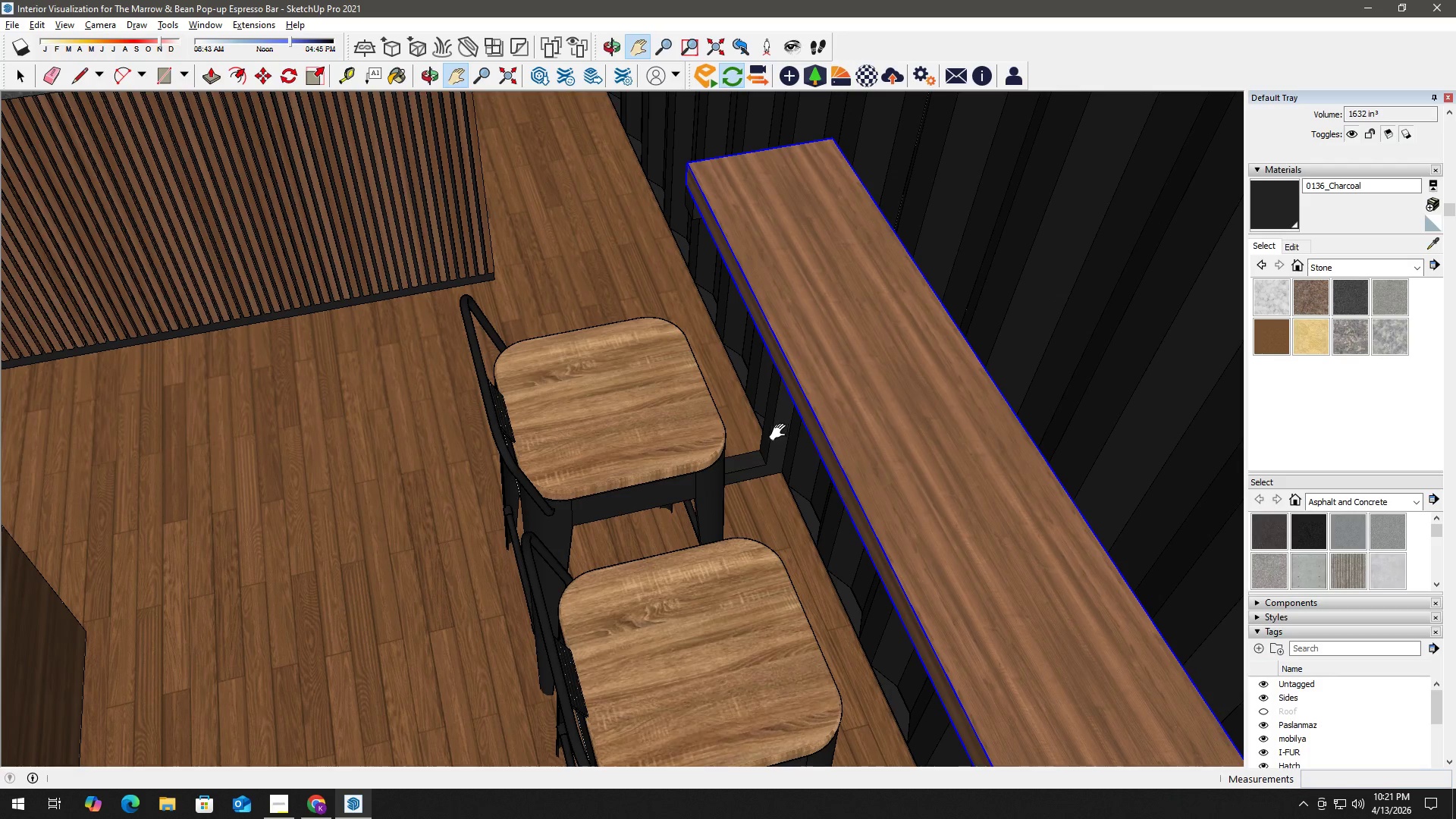 
scroll: coordinate [747, 409], scroll_direction: up, amount: 10.0
 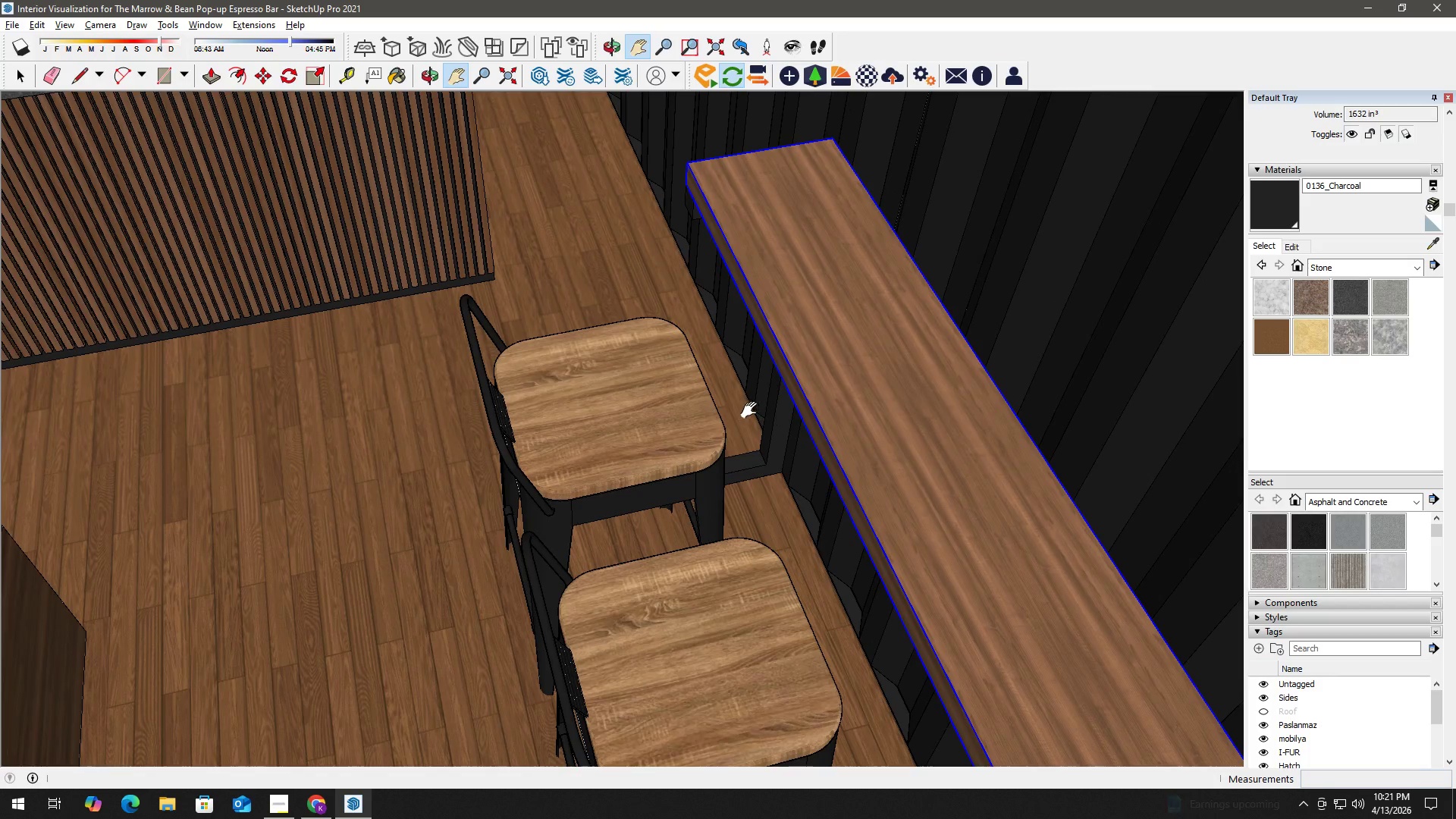 
key(Space)
 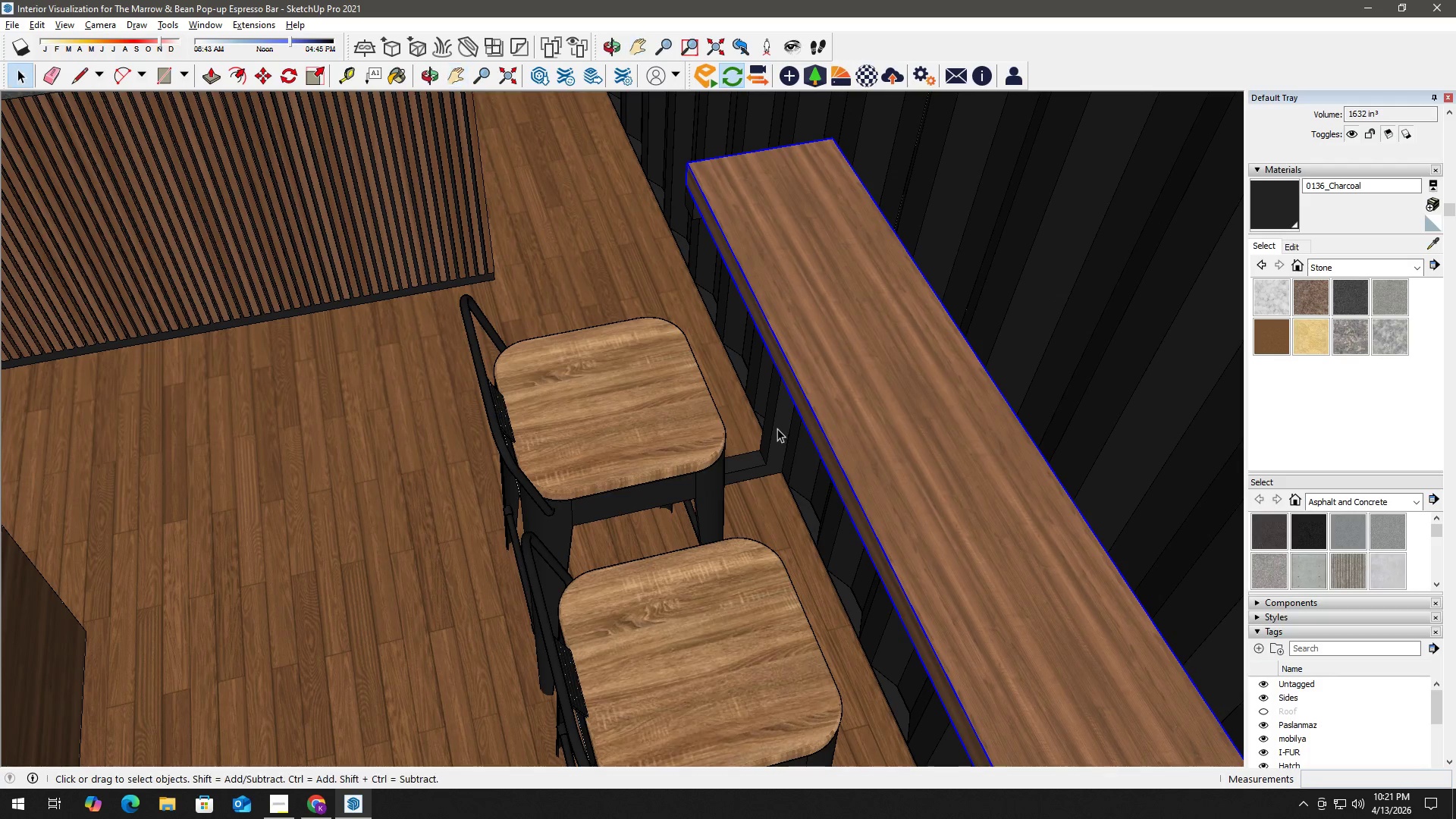 
key(Control+ControlLeft)
 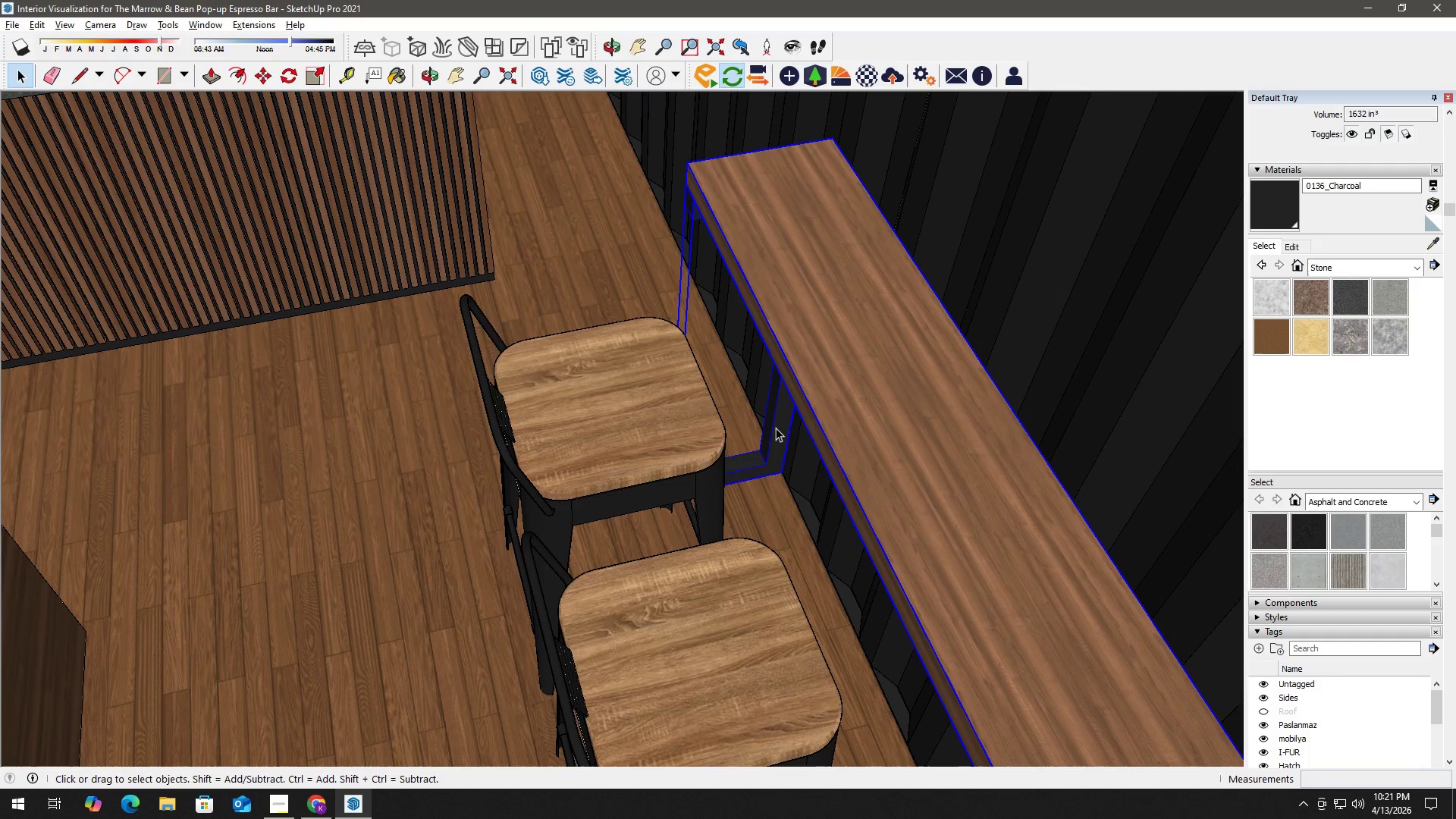 
key(Control+ControlLeft)
 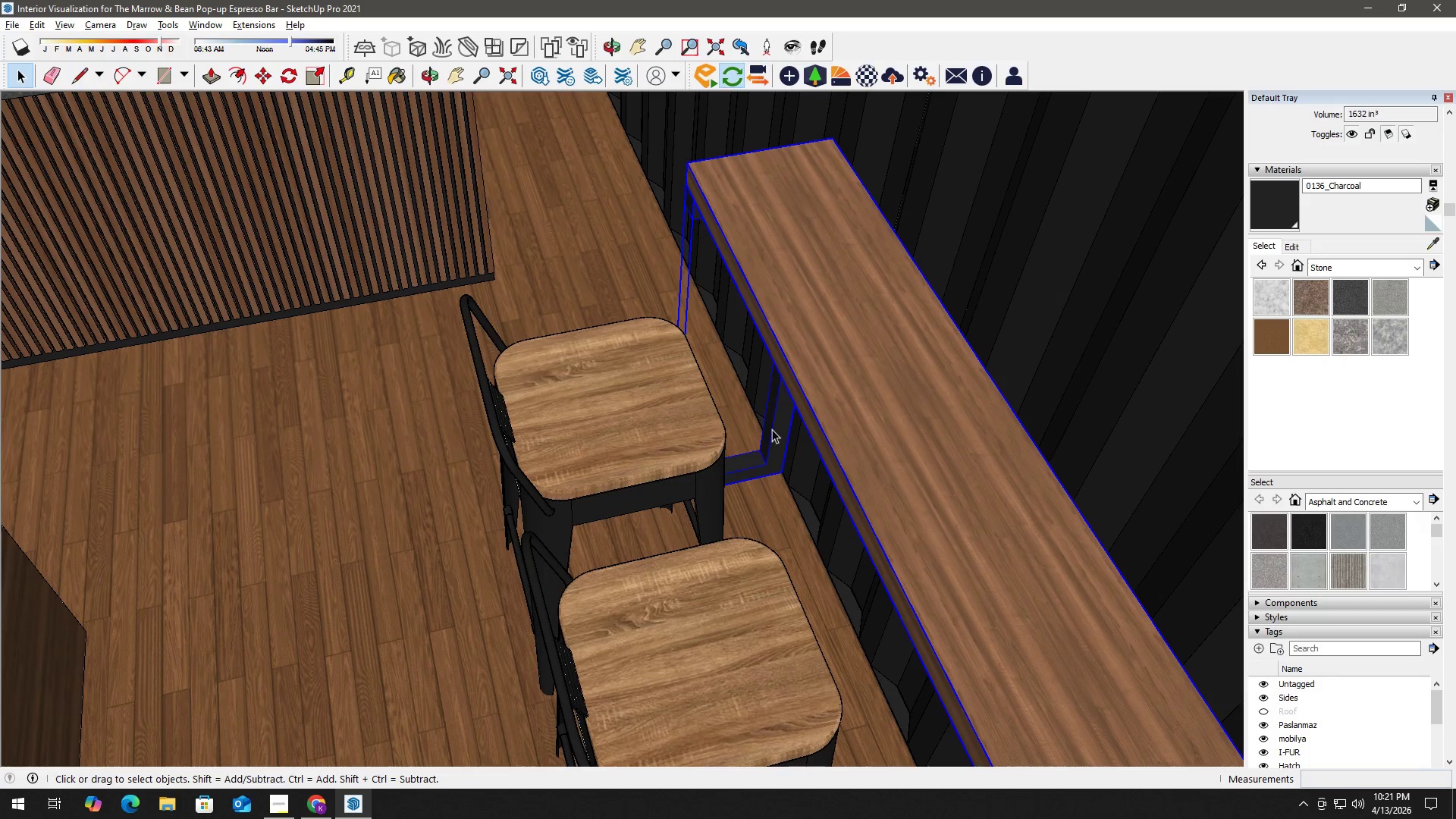 
key(H)
 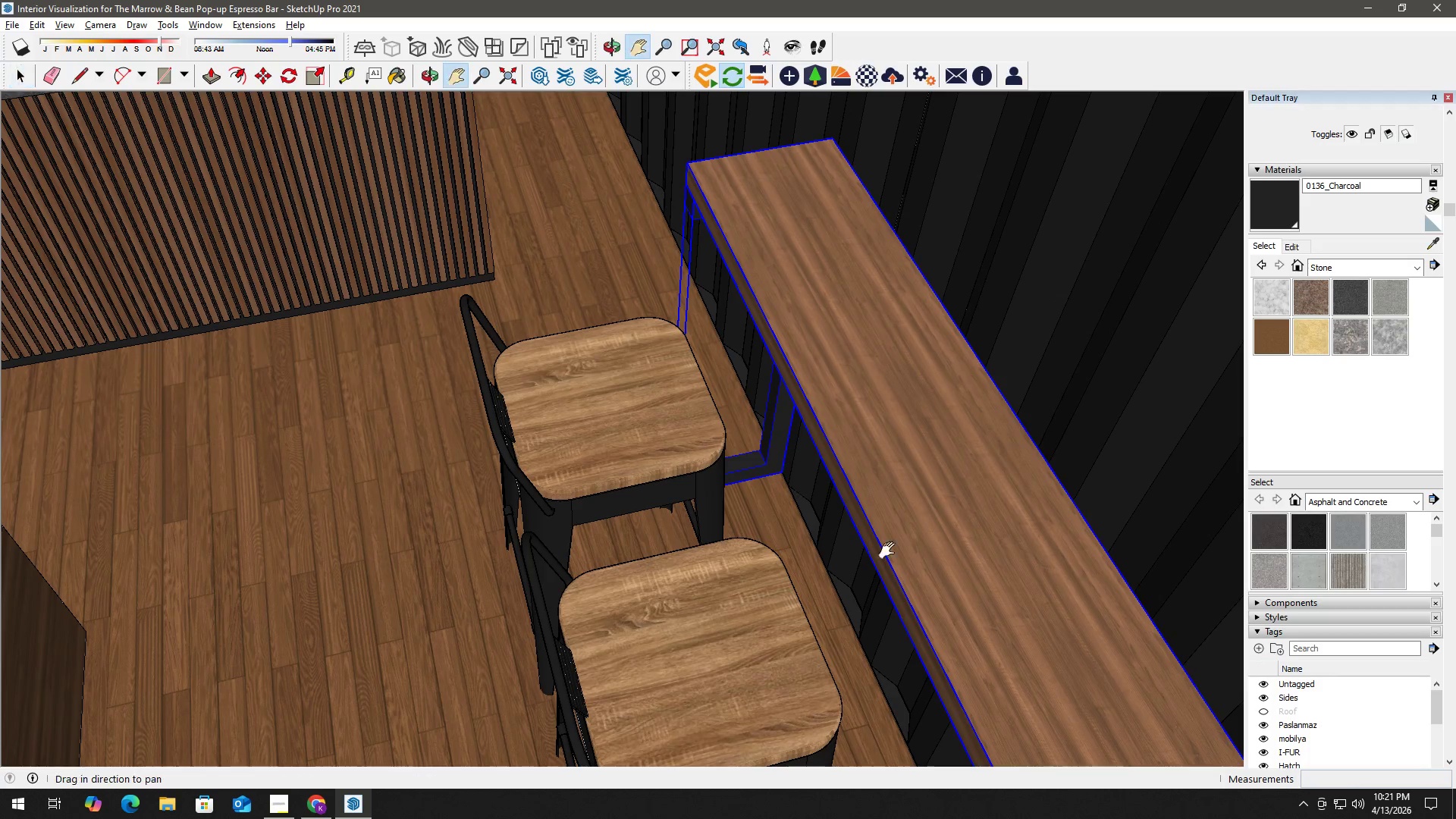 
left_click_drag(start_coordinate=[890, 551], to_coordinate=[833, 281])
 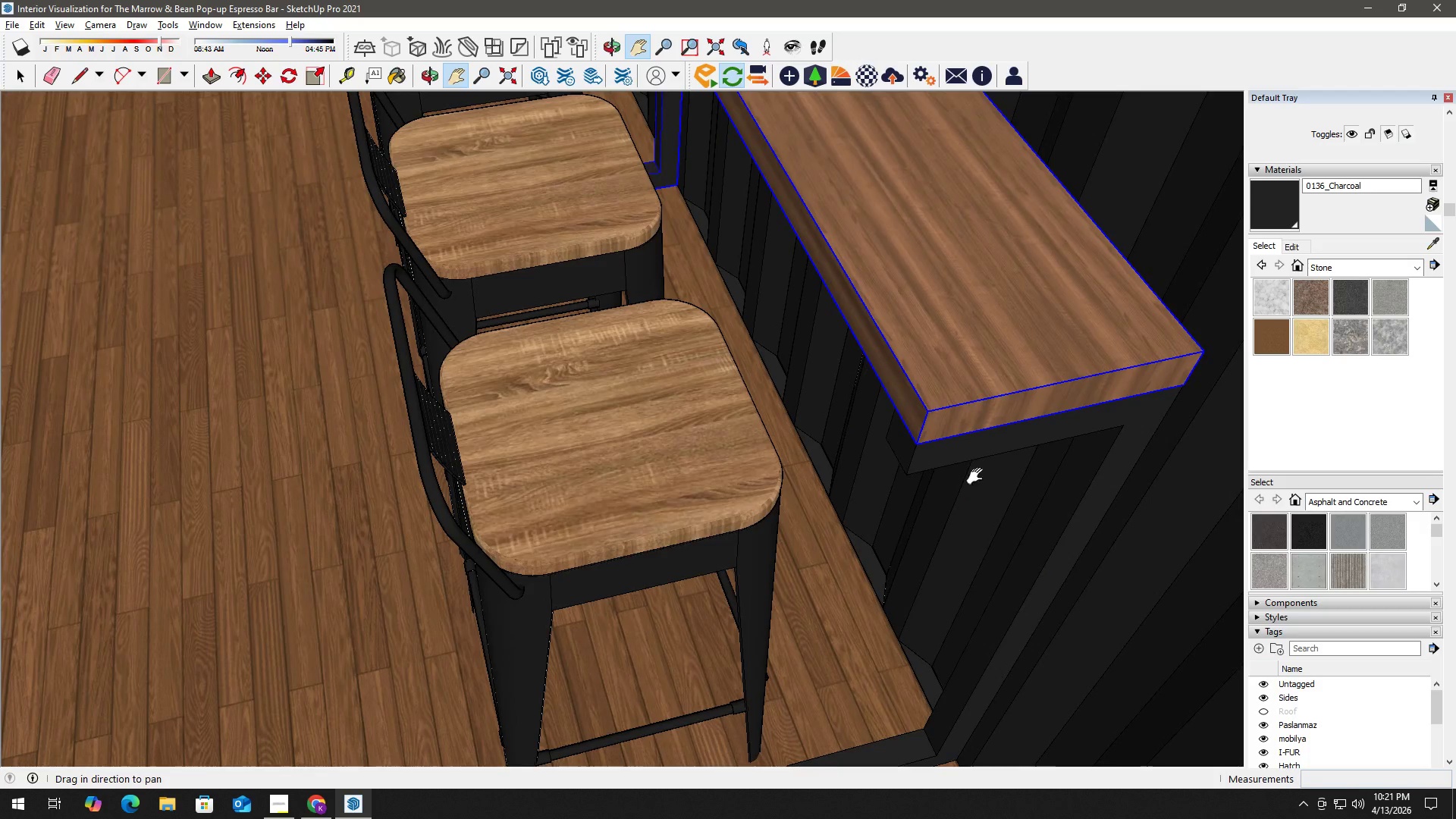 
key(Space)
 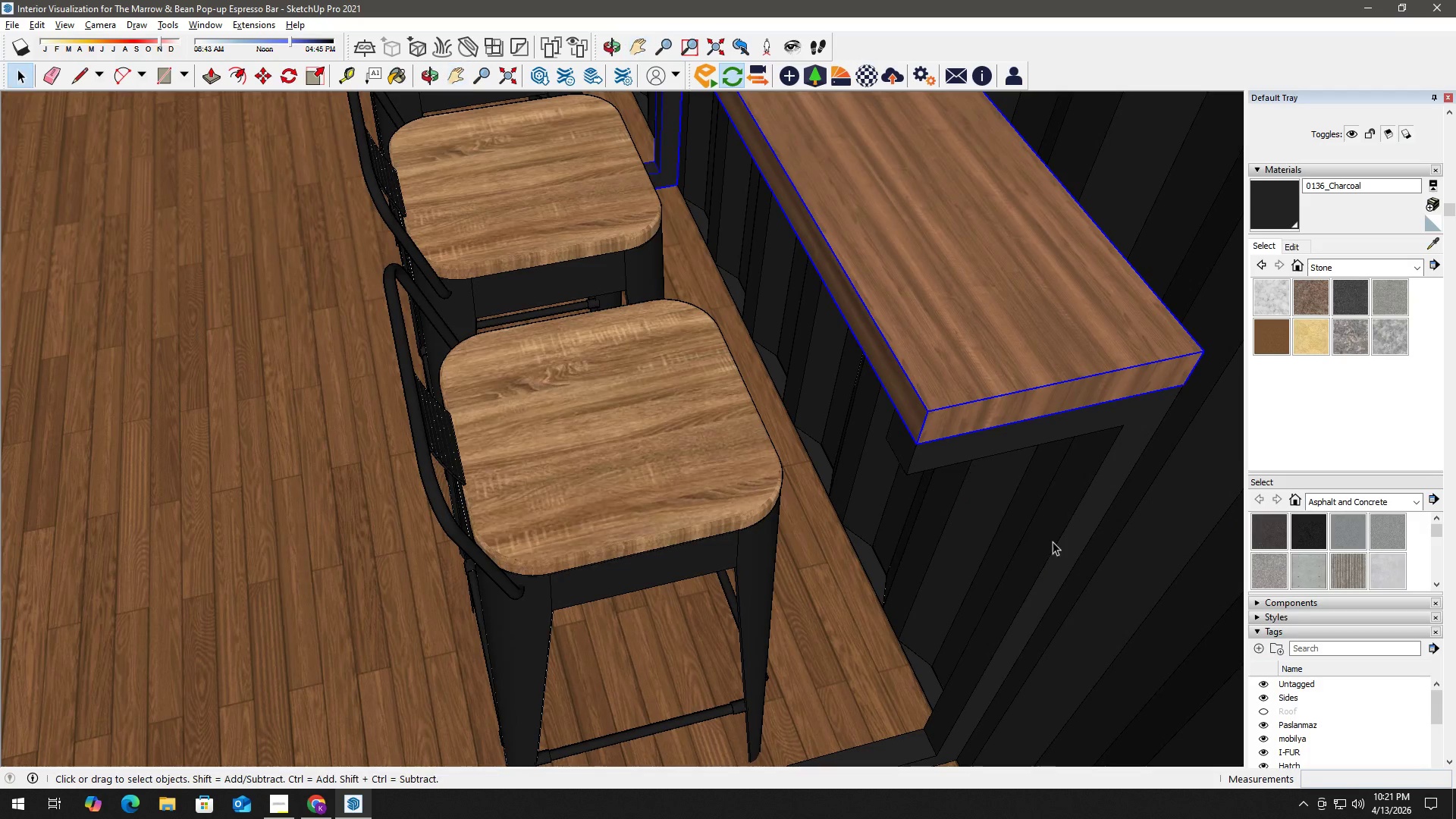 
hold_key(key=ControlLeft, duration=1.51)
left_click([1051, 537])
 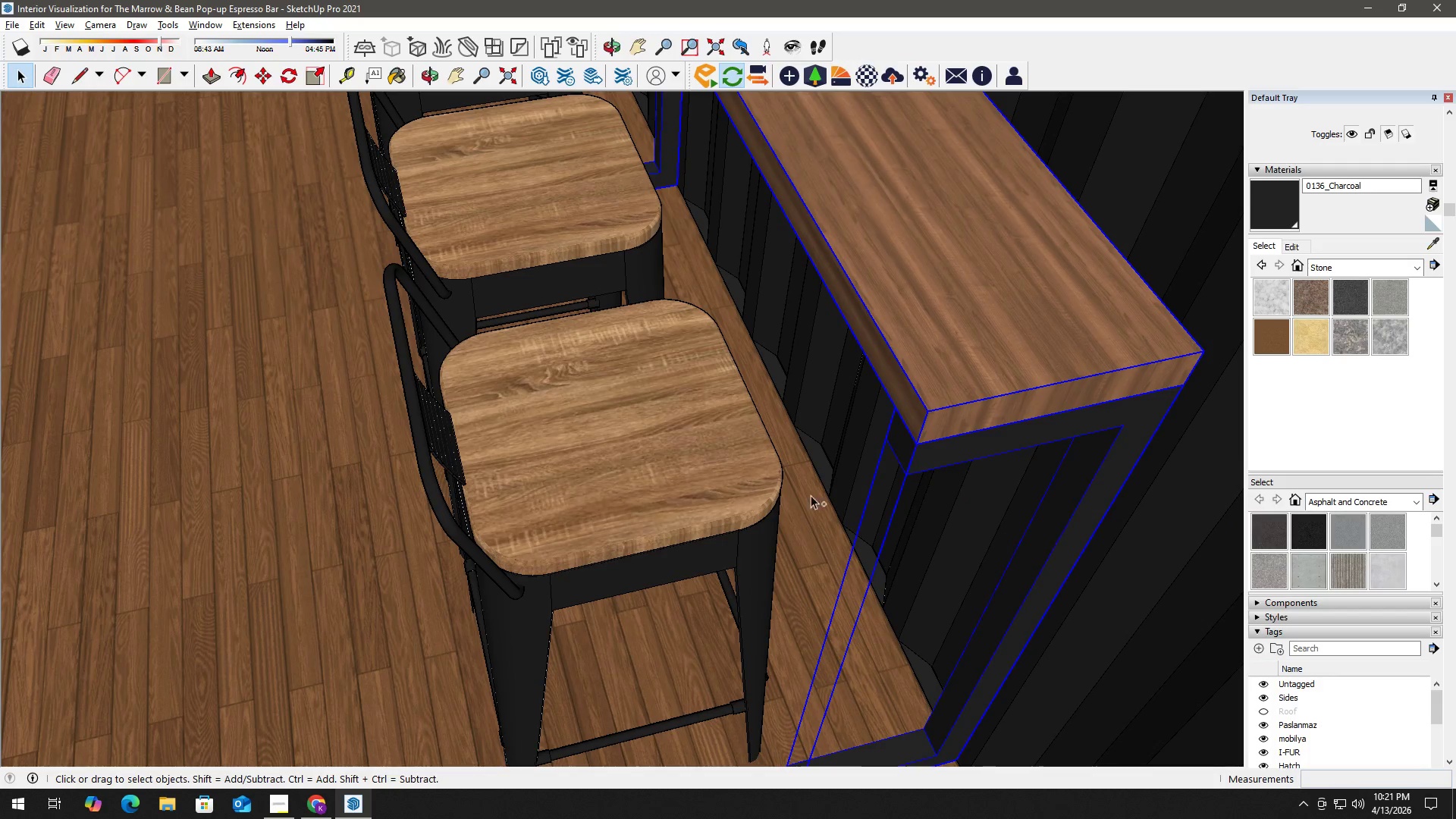 
double_click([707, 460])
 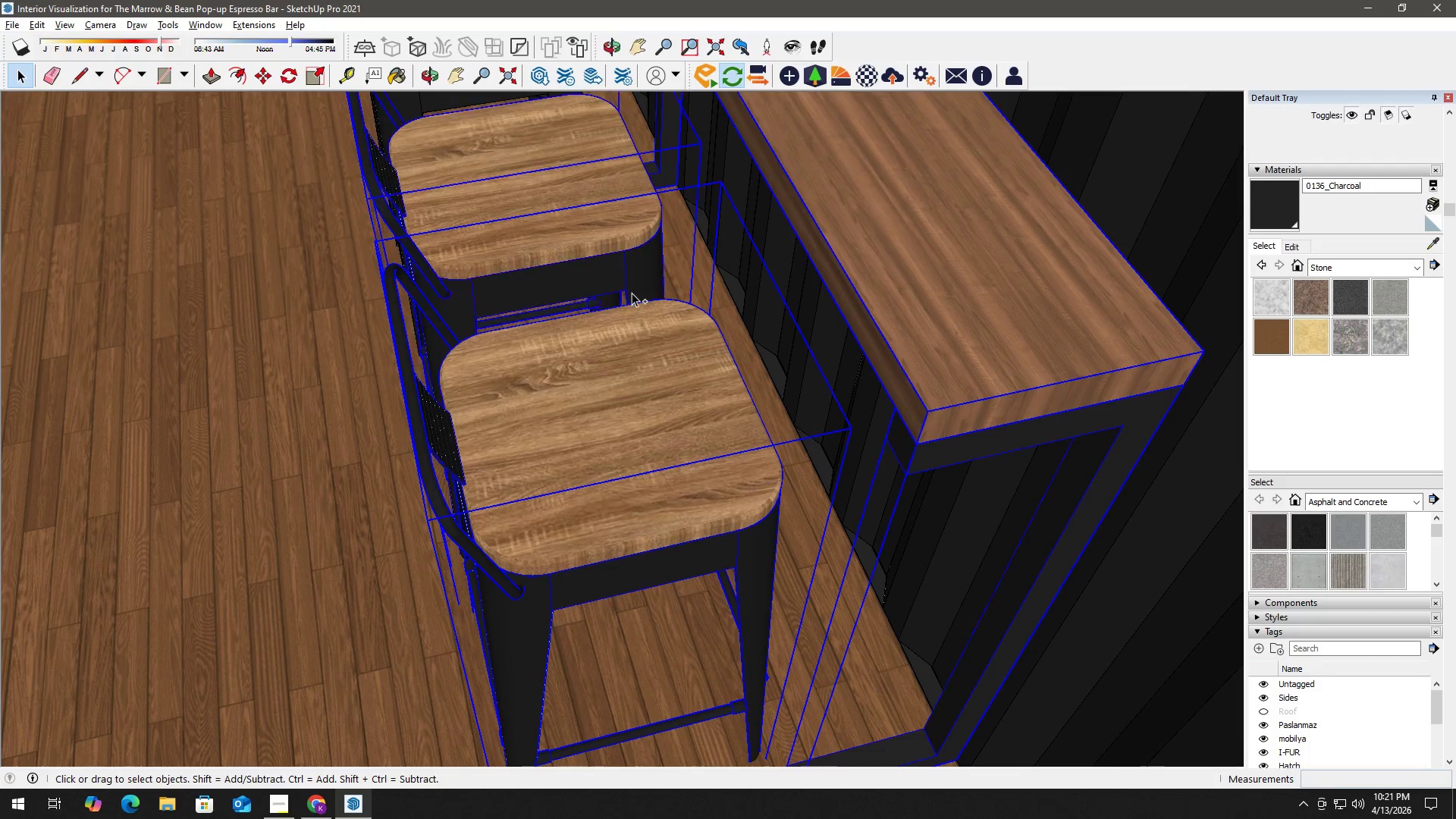 
key(Control+ControlLeft)
 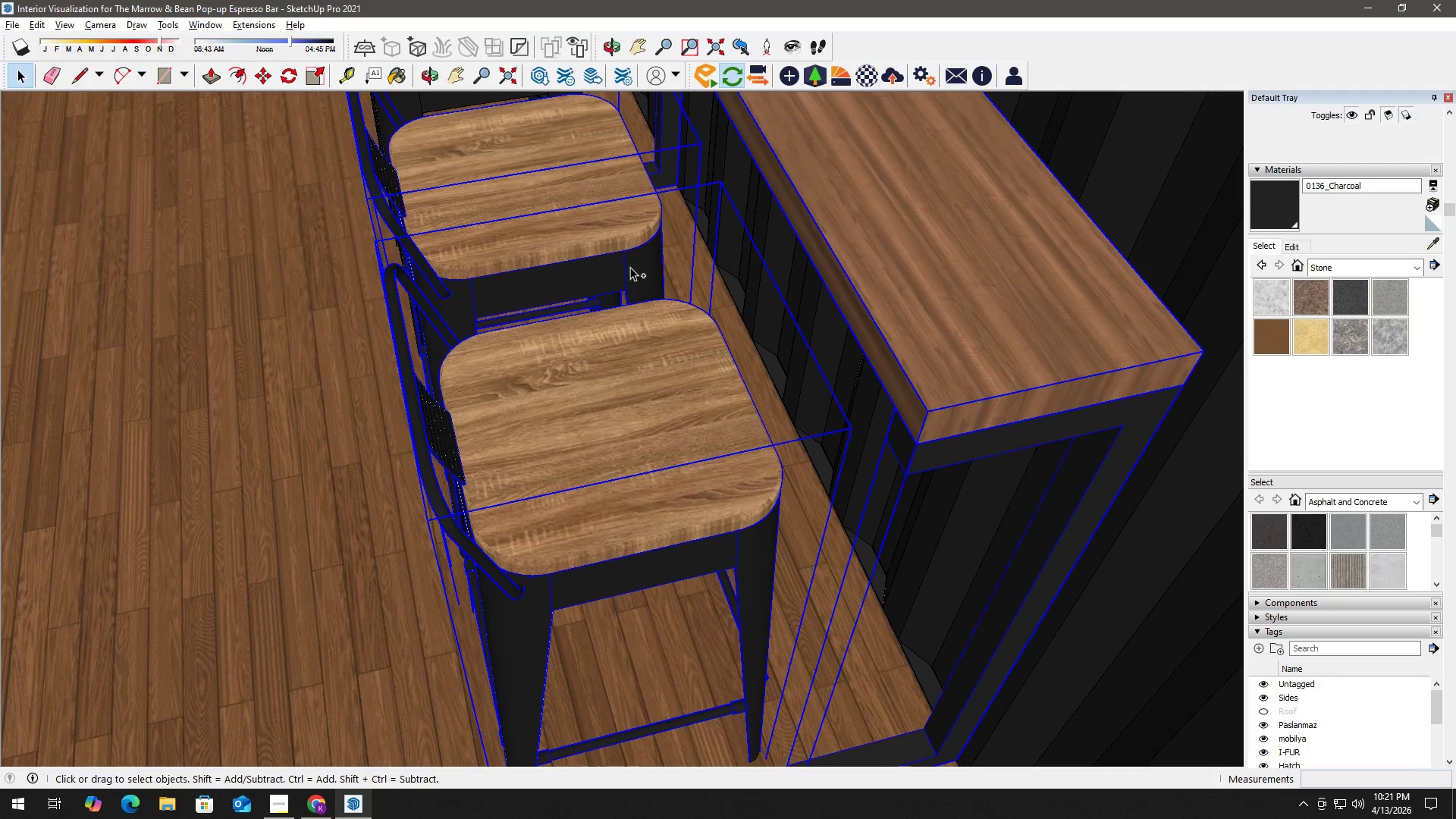 
key(Control+ControlLeft)
 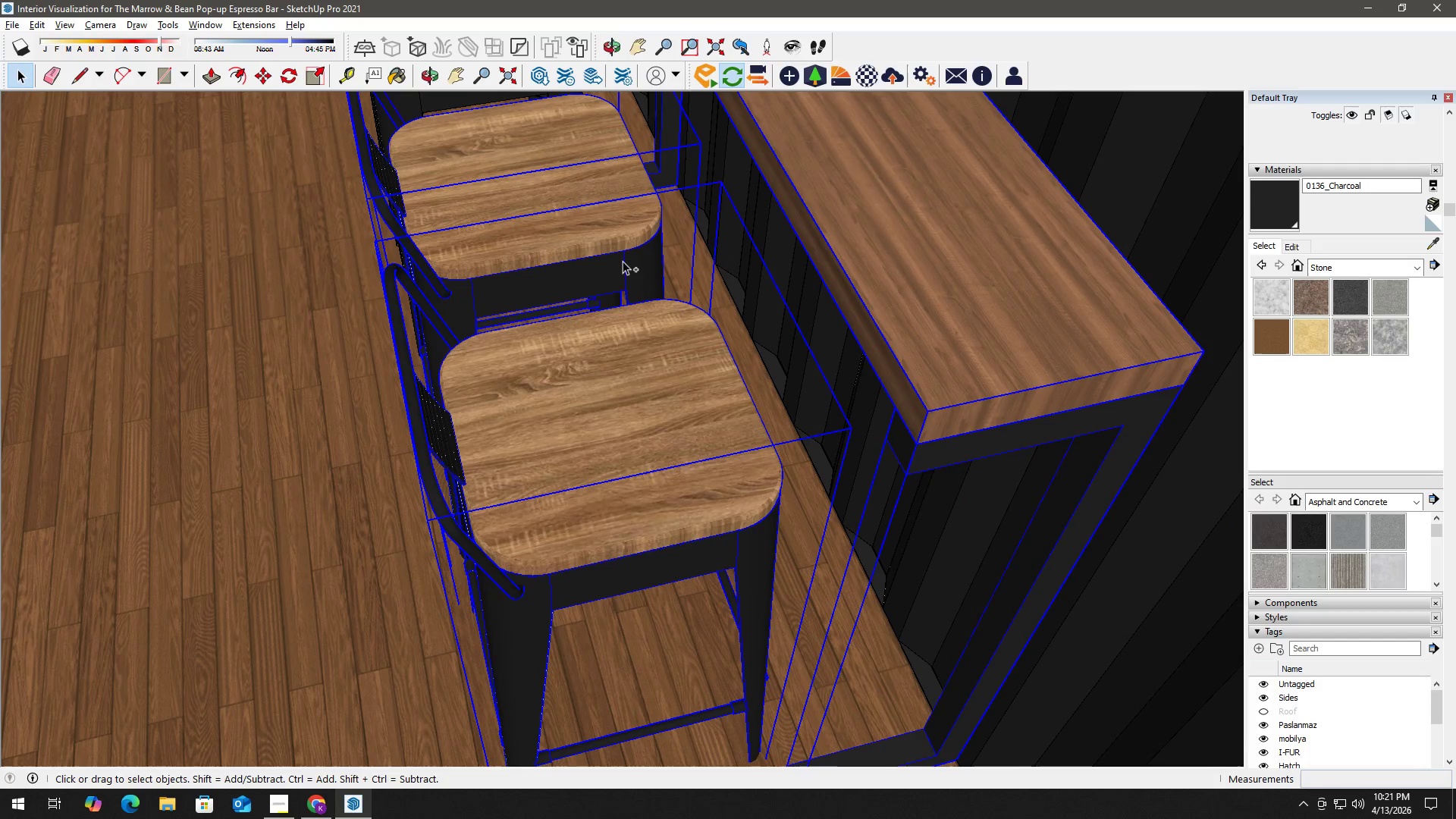 
key(Control+ControlLeft)
 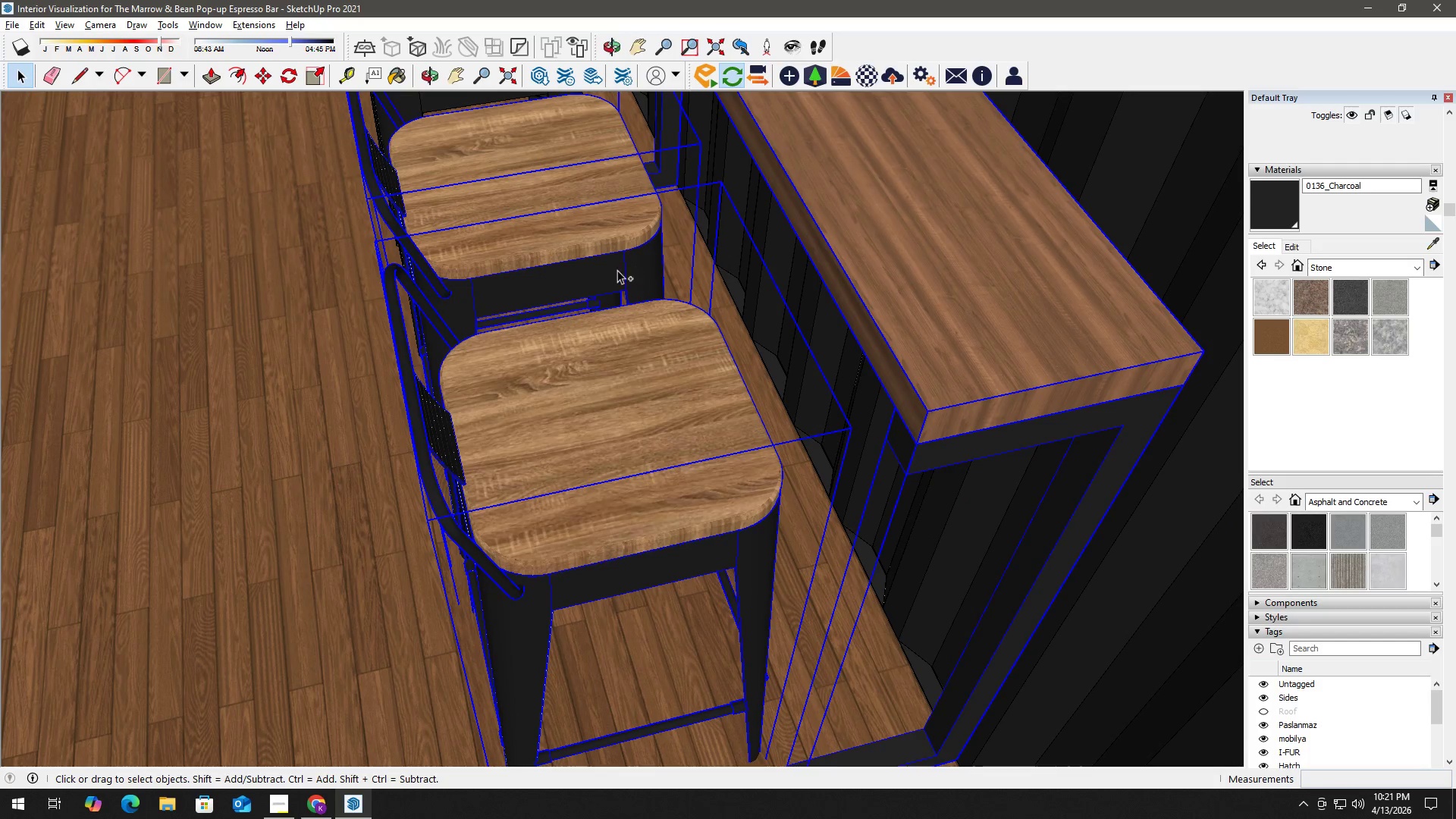 
key(Control+ControlLeft)
 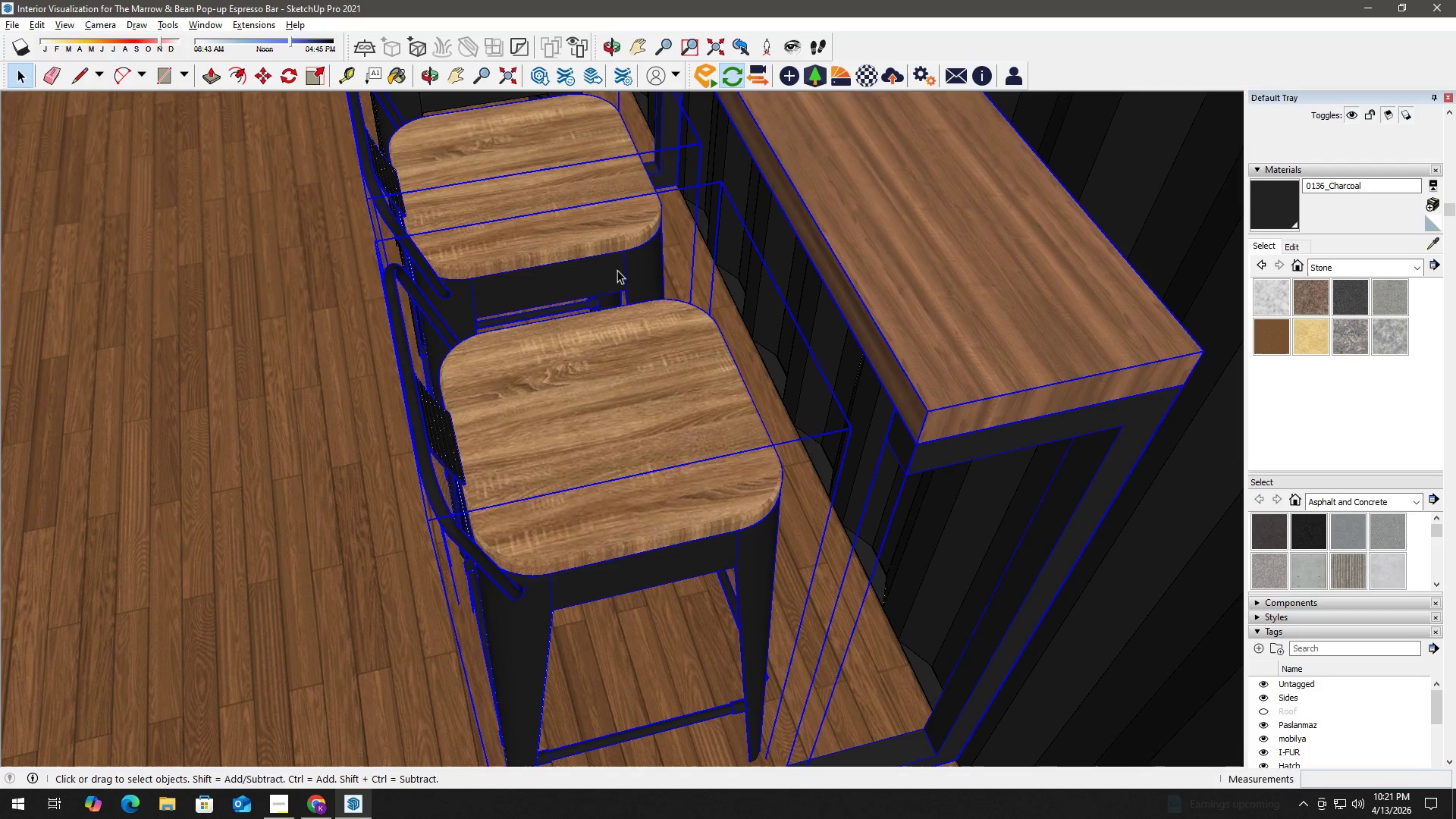 
key(H)
 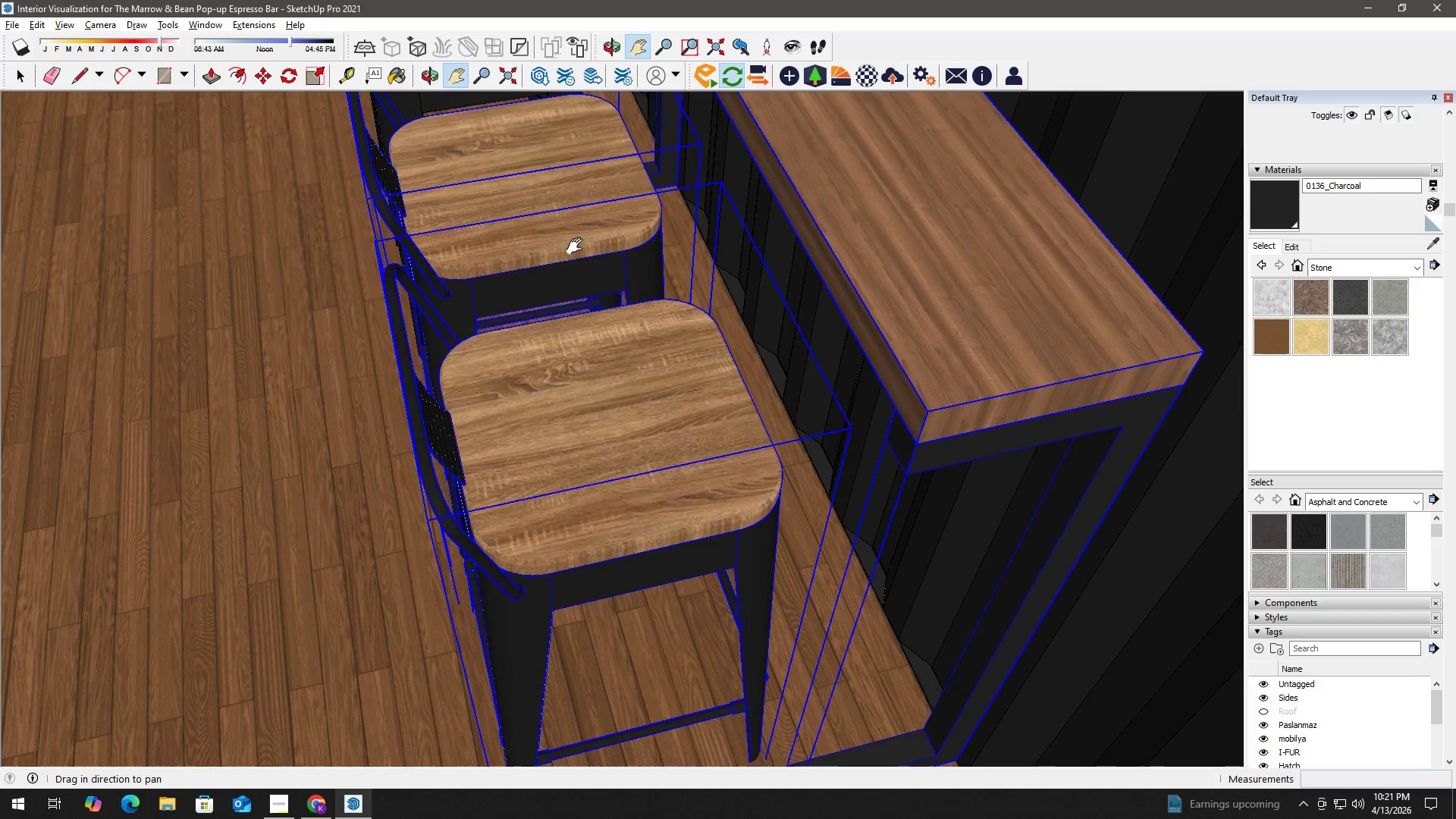 
left_click_drag(start_coordinate=[578, 250], to_coordinate=[686, 649])
 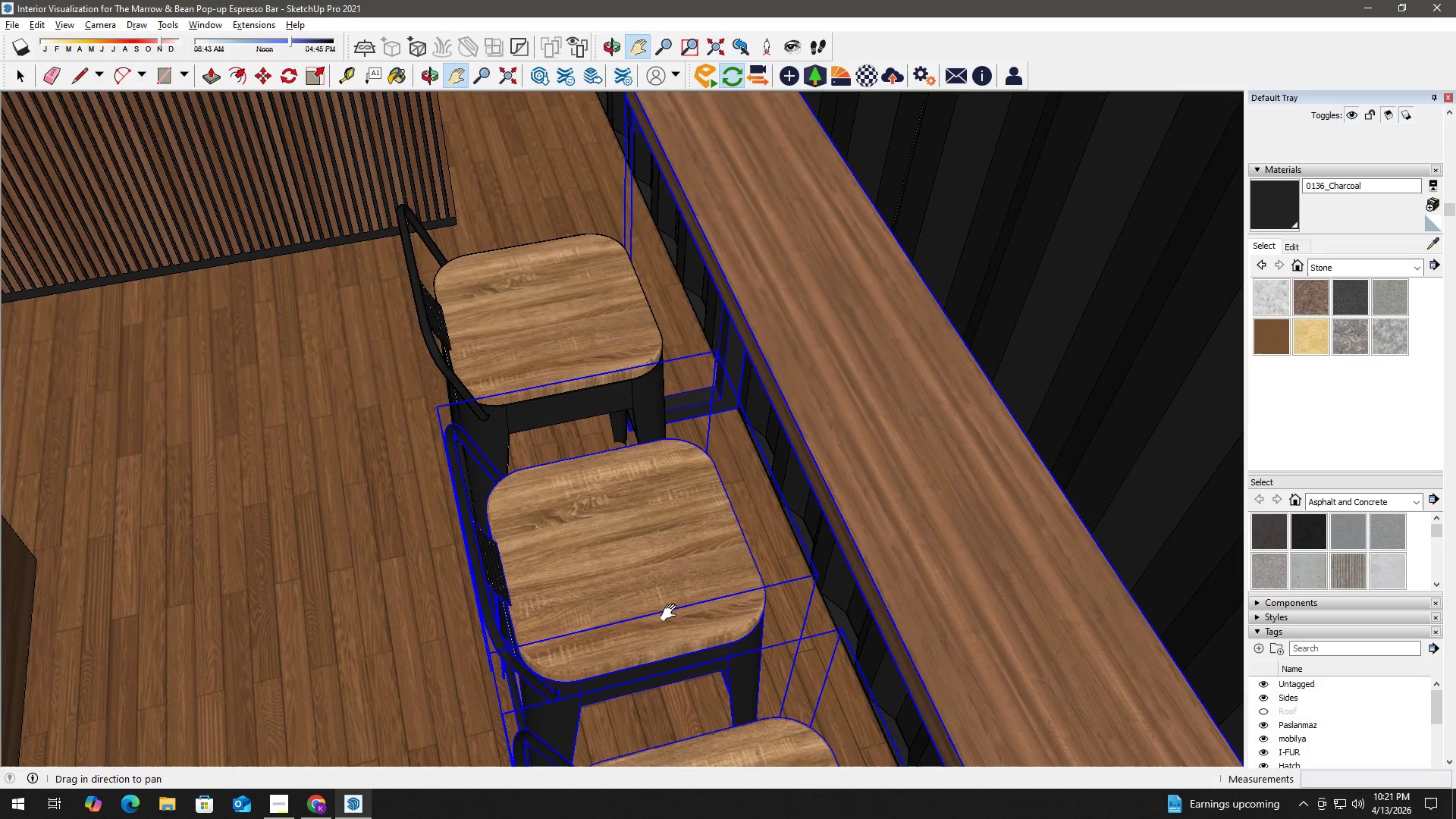 
key(Space)
 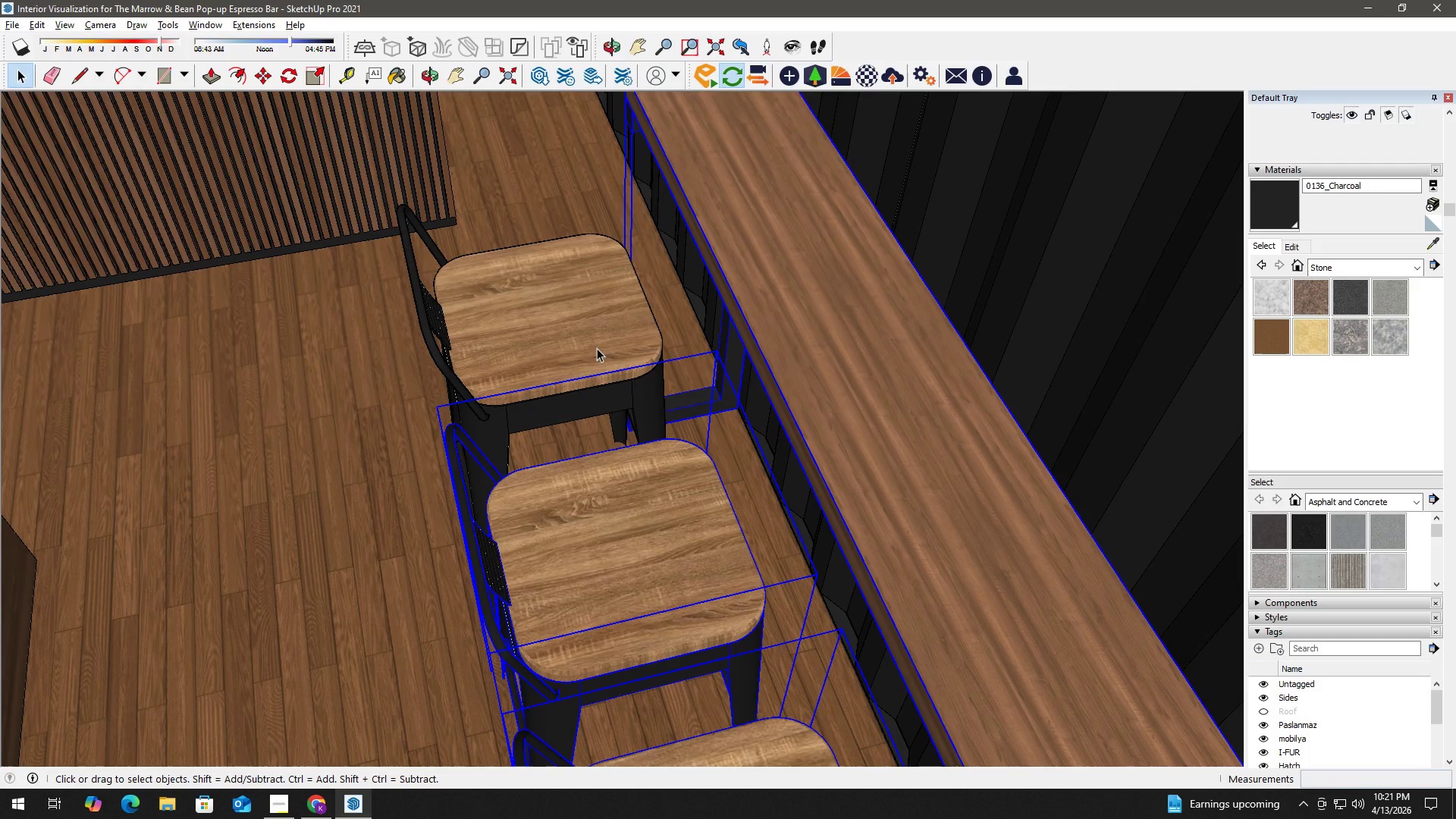 
key(Control+ControlLeft)
 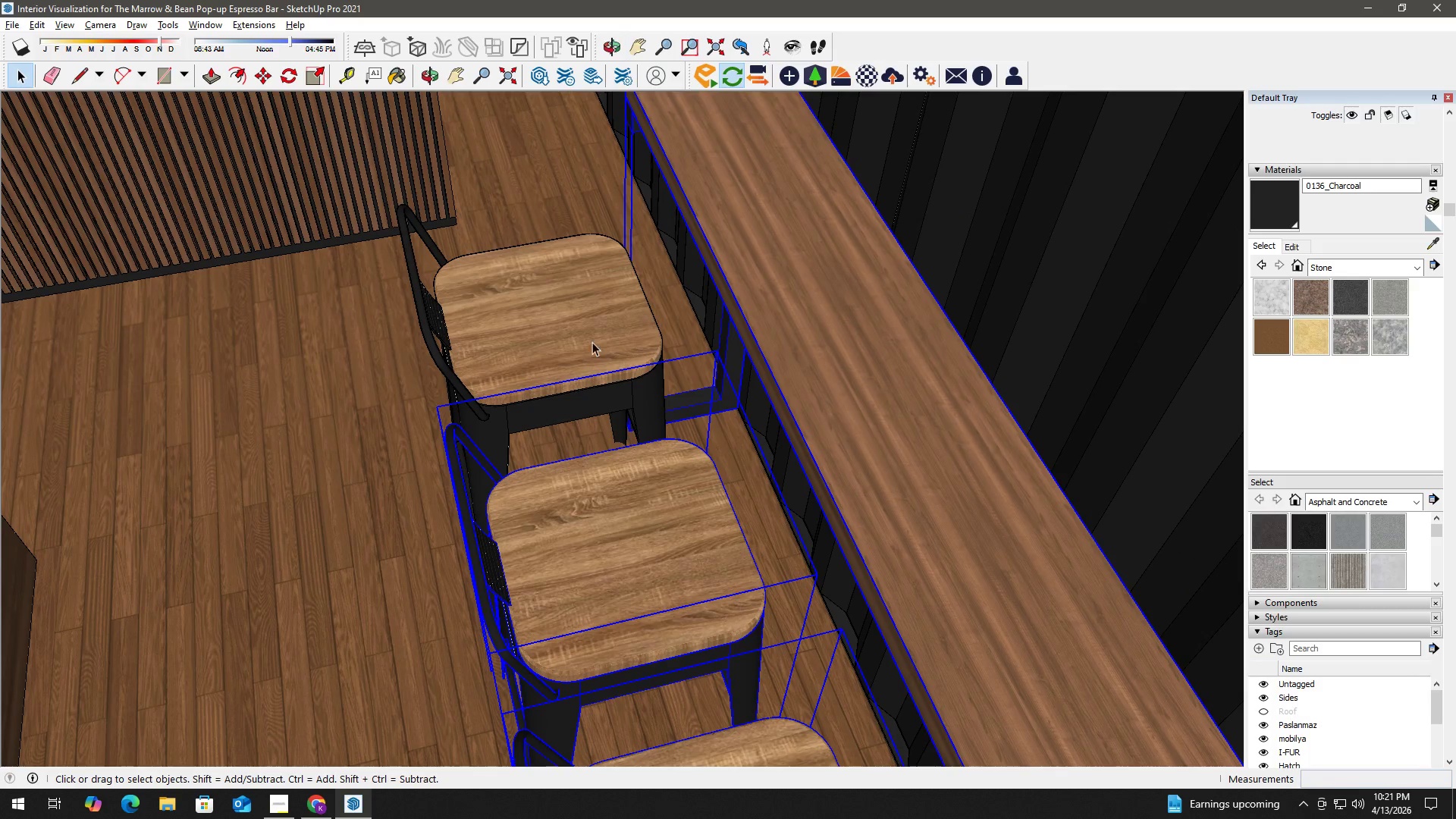 
left_click([576, 333])
 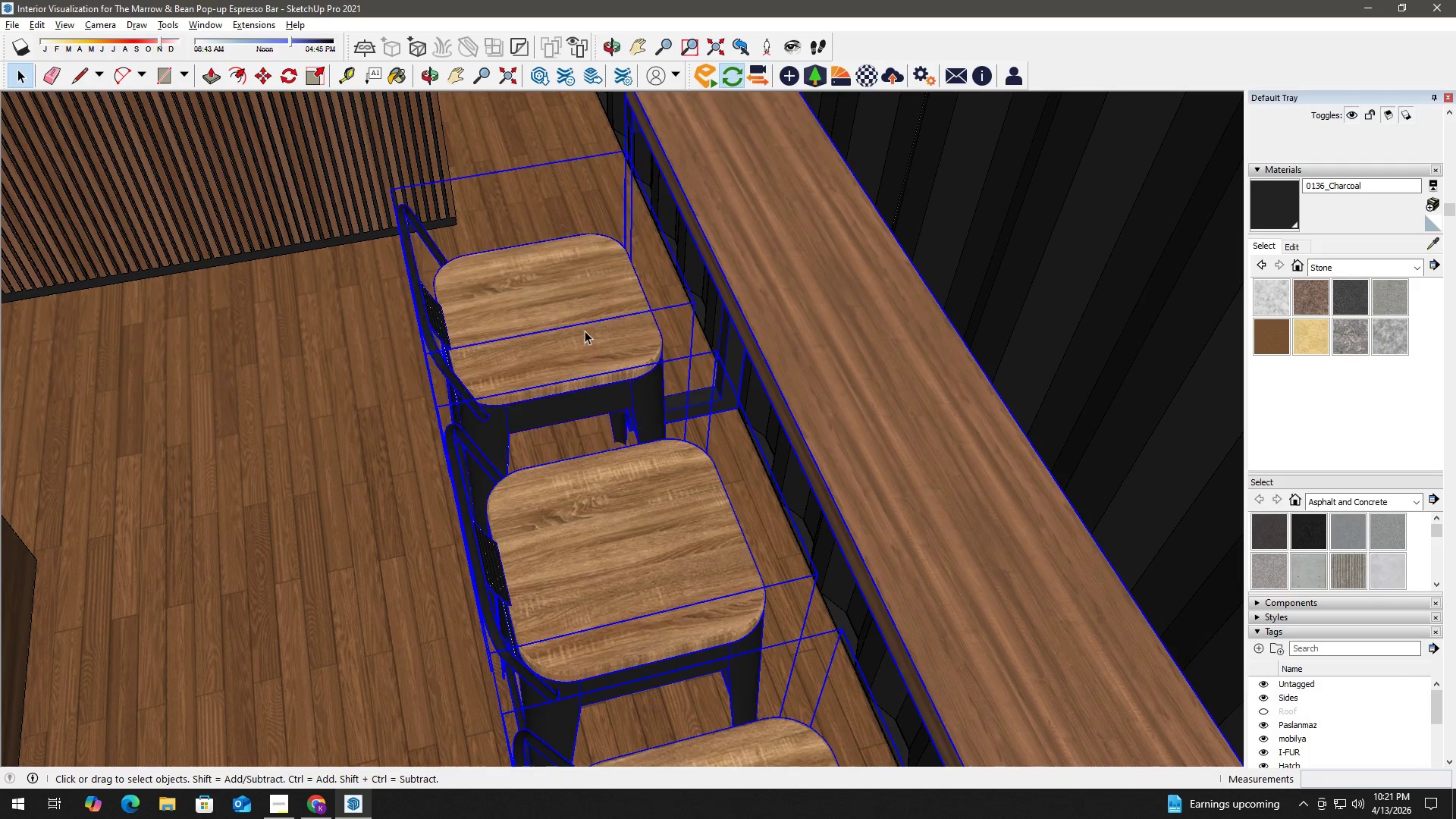 
right_click([579, 331])
 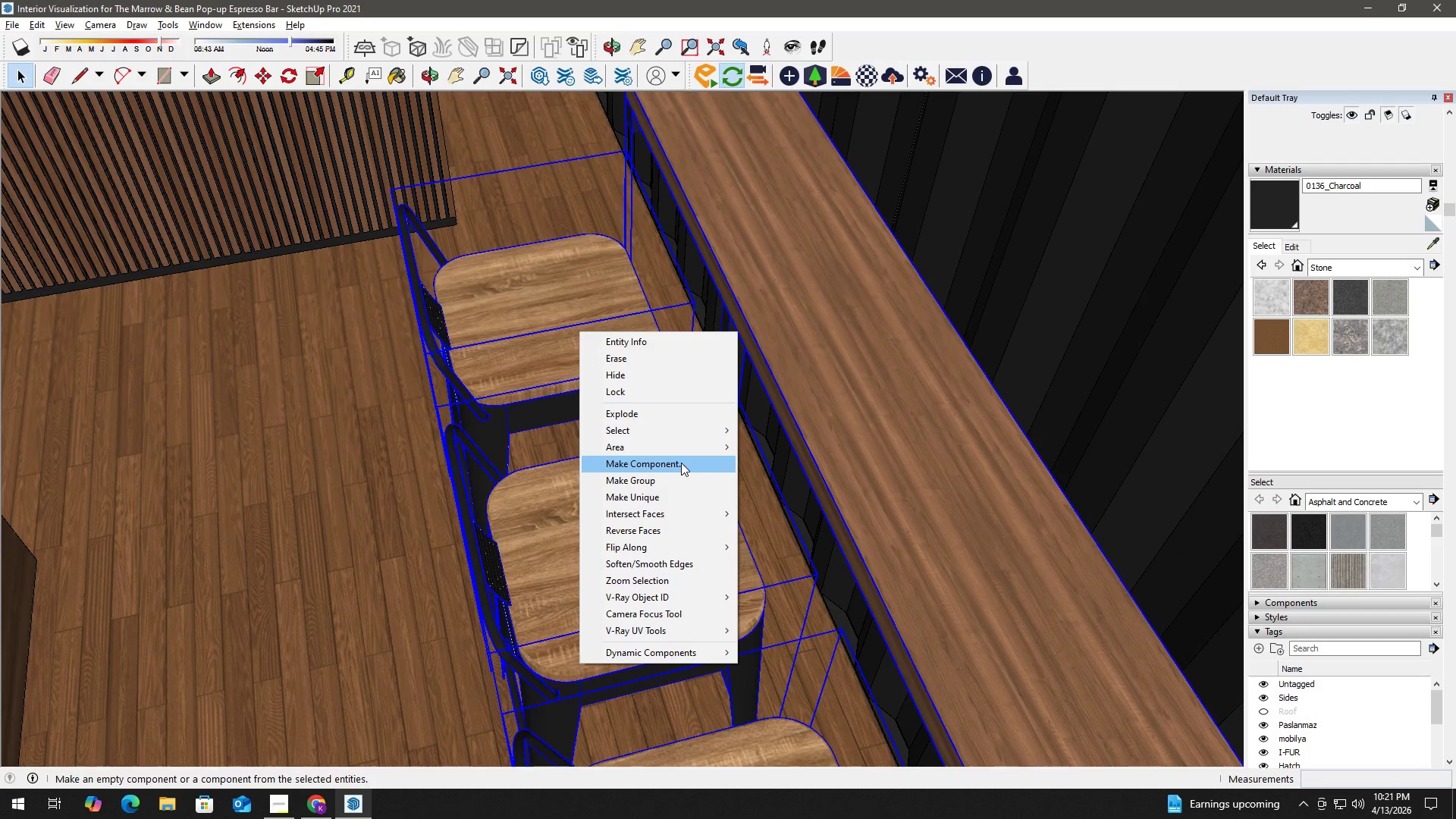 
left_click([681, 463])
 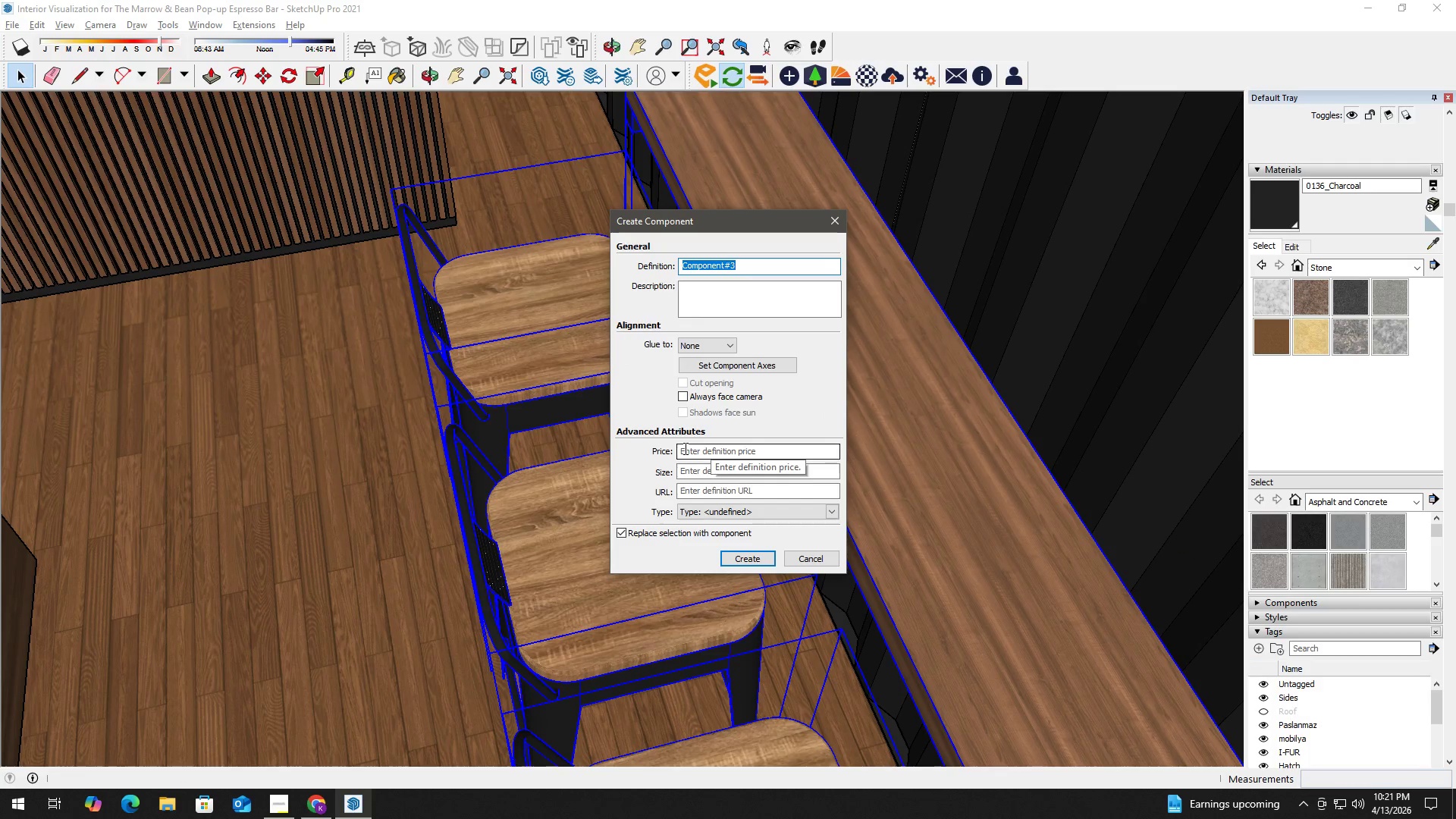 
wait(9.03)
 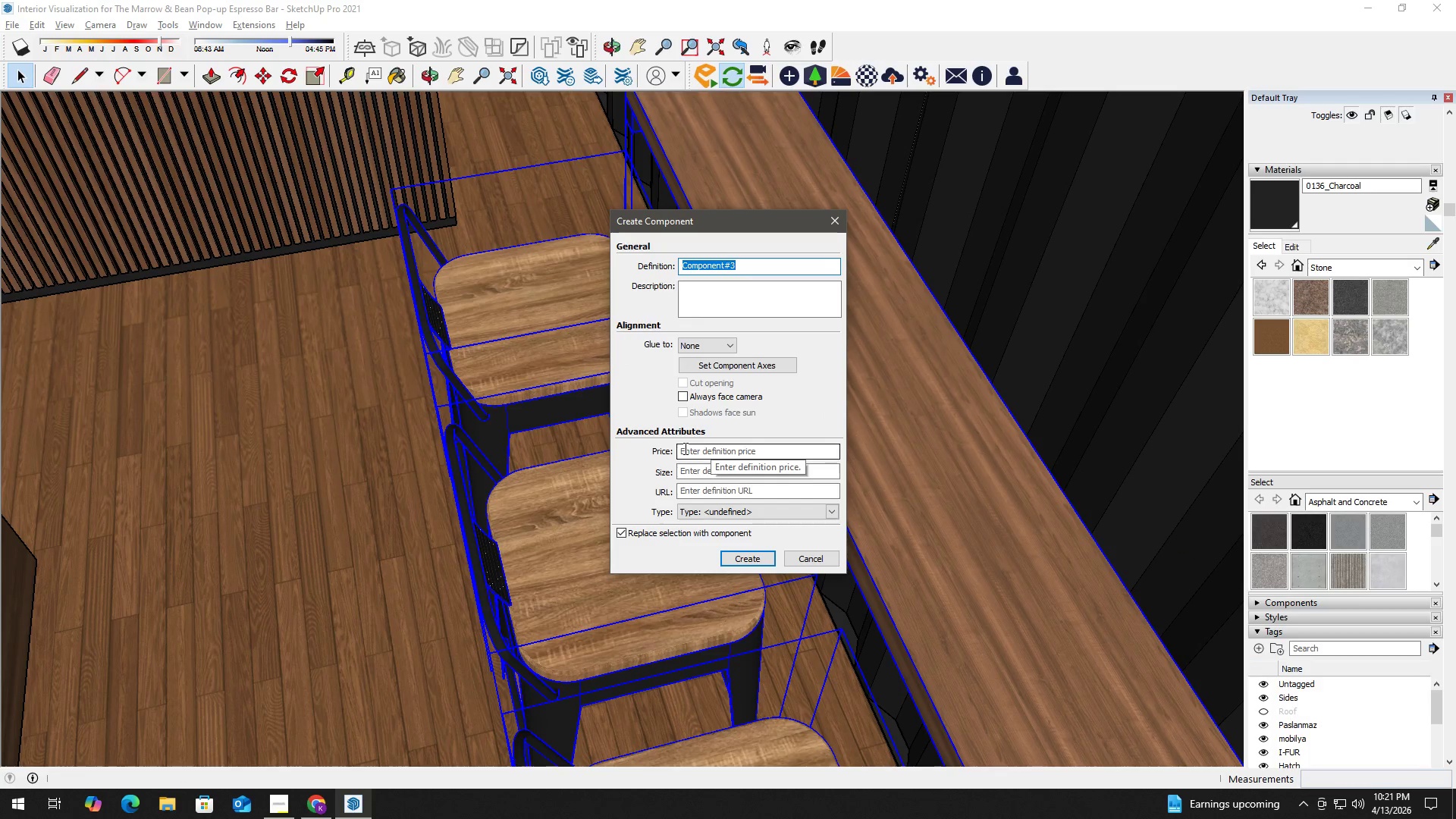 
type(Standing Height Ledge)
 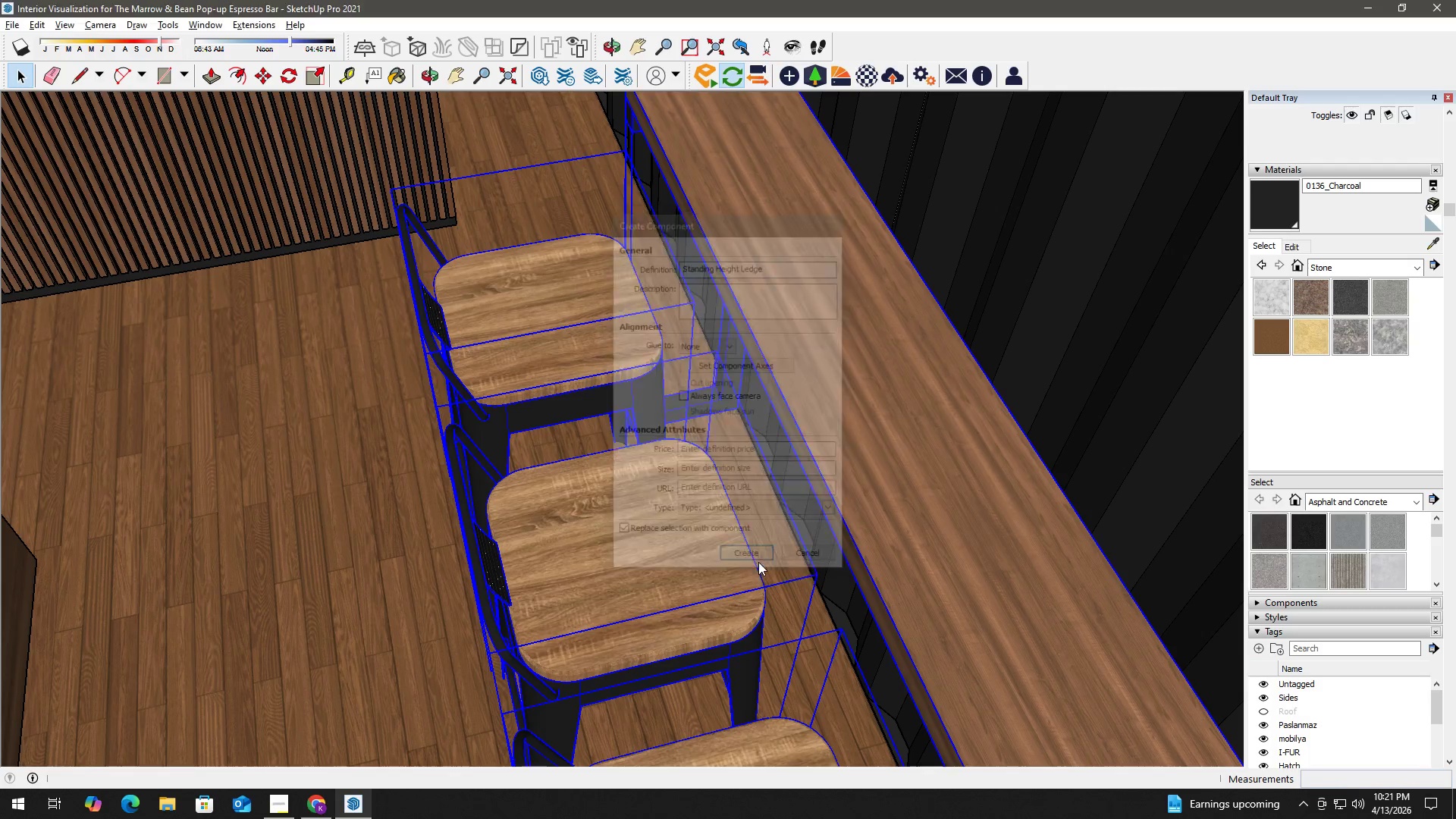 
scroll: coordinate [781, 519], scroll_direction: down, amount: 3.0
 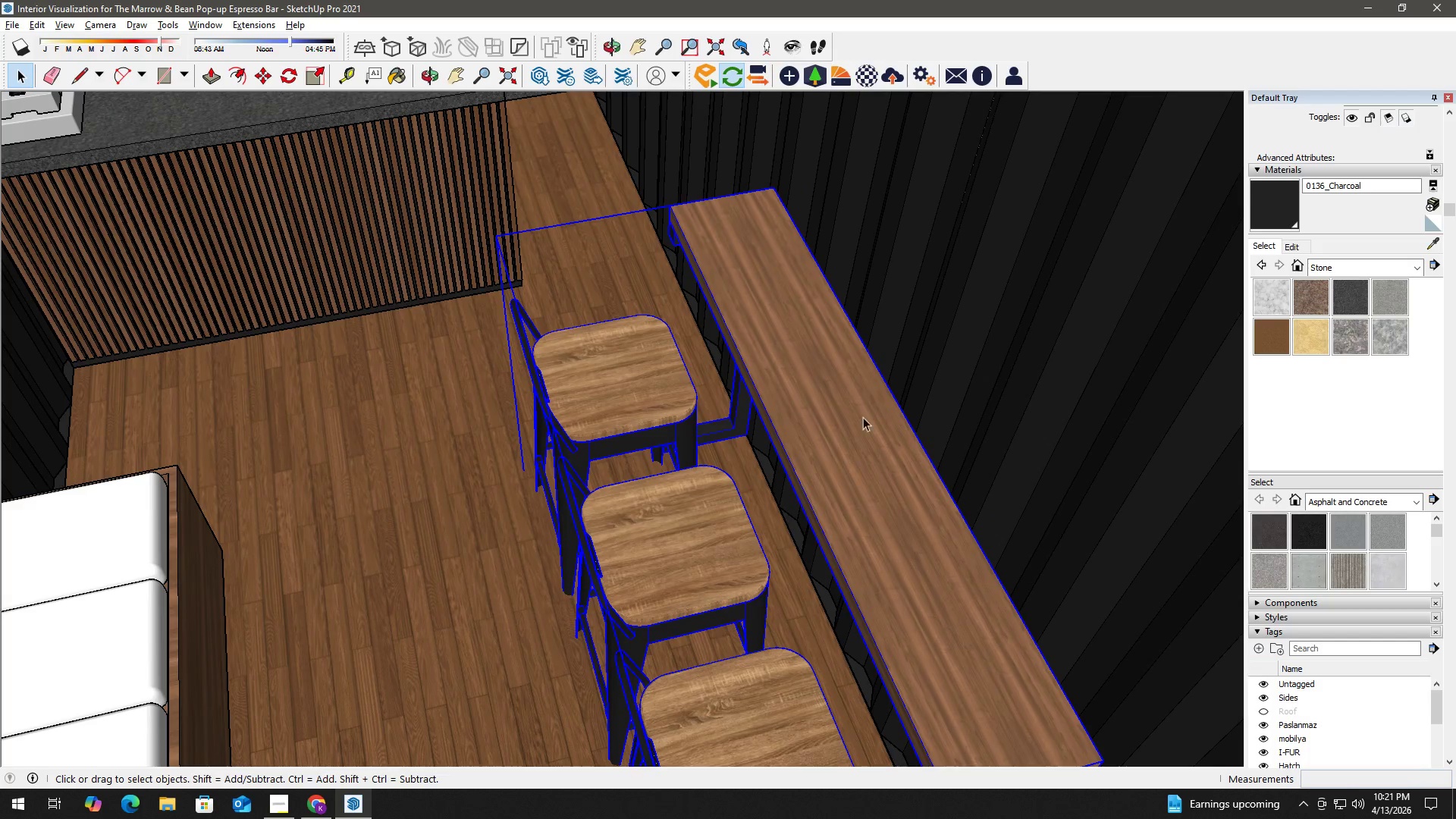 
key(H)
 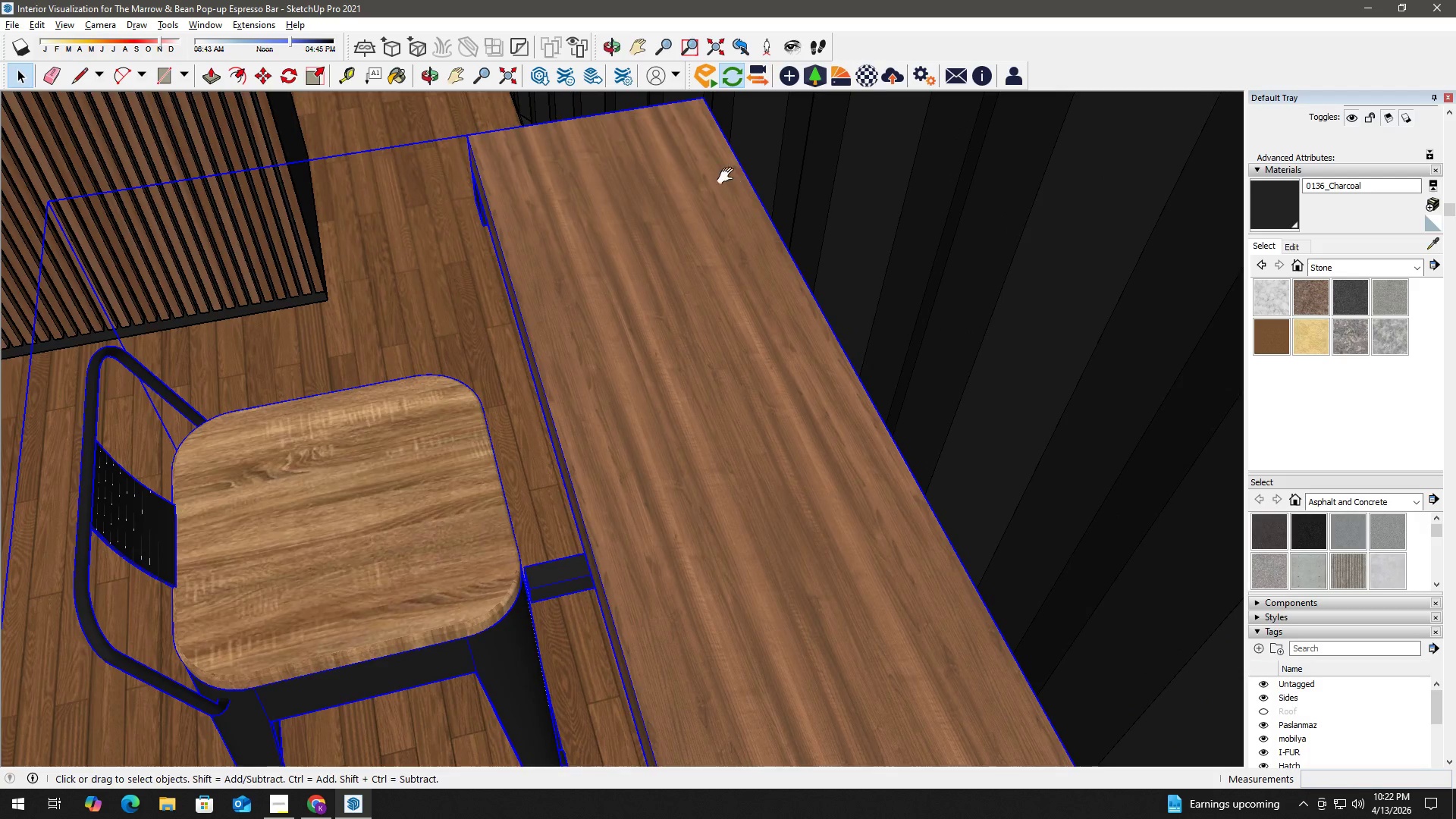 
scroll: coordinate [780, 190], scroll_direction: up, amount: 9.0
 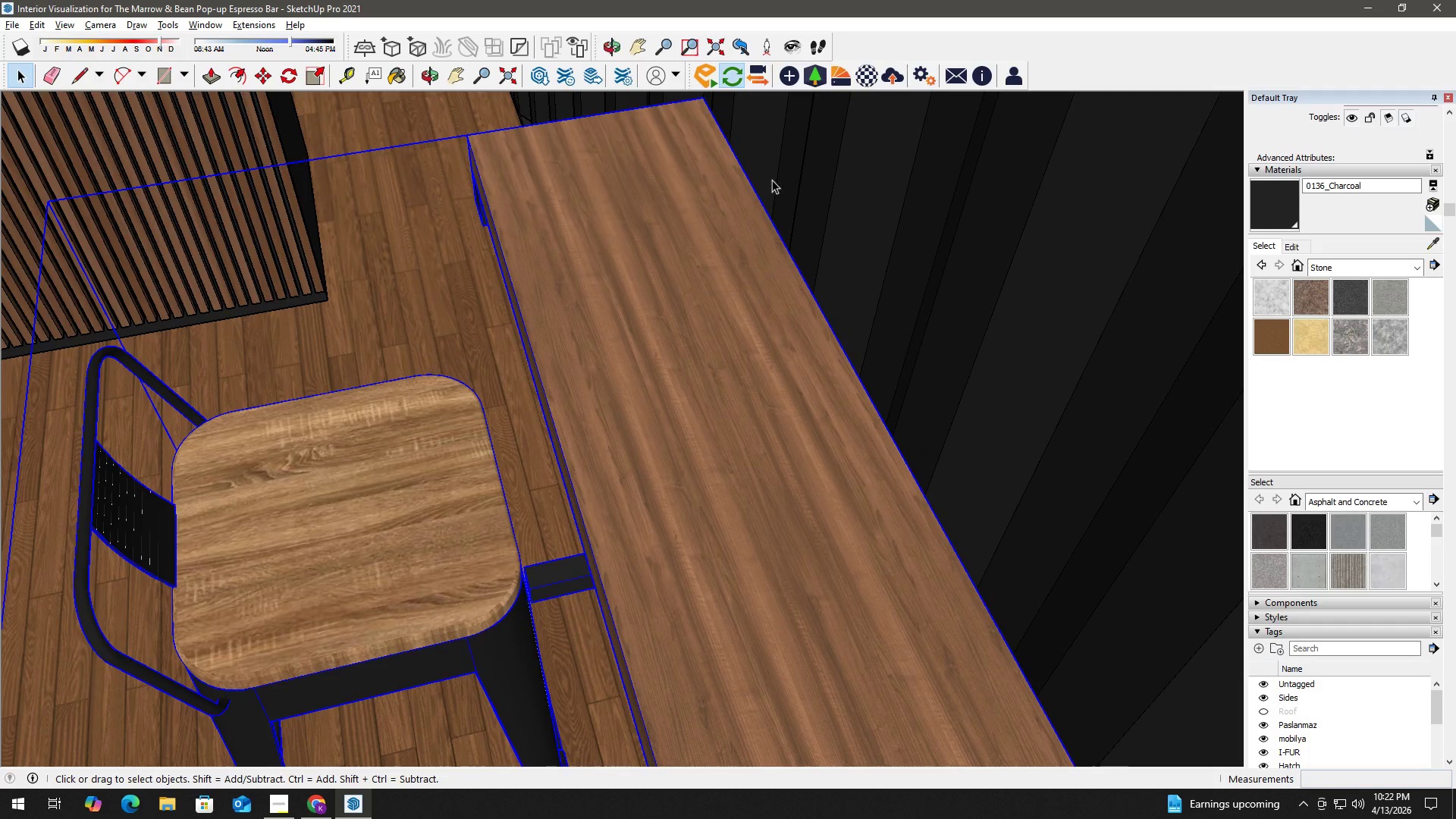 
left_click_drag(start_coordinate=[723, 183], to_coordinate=[721, 473])
 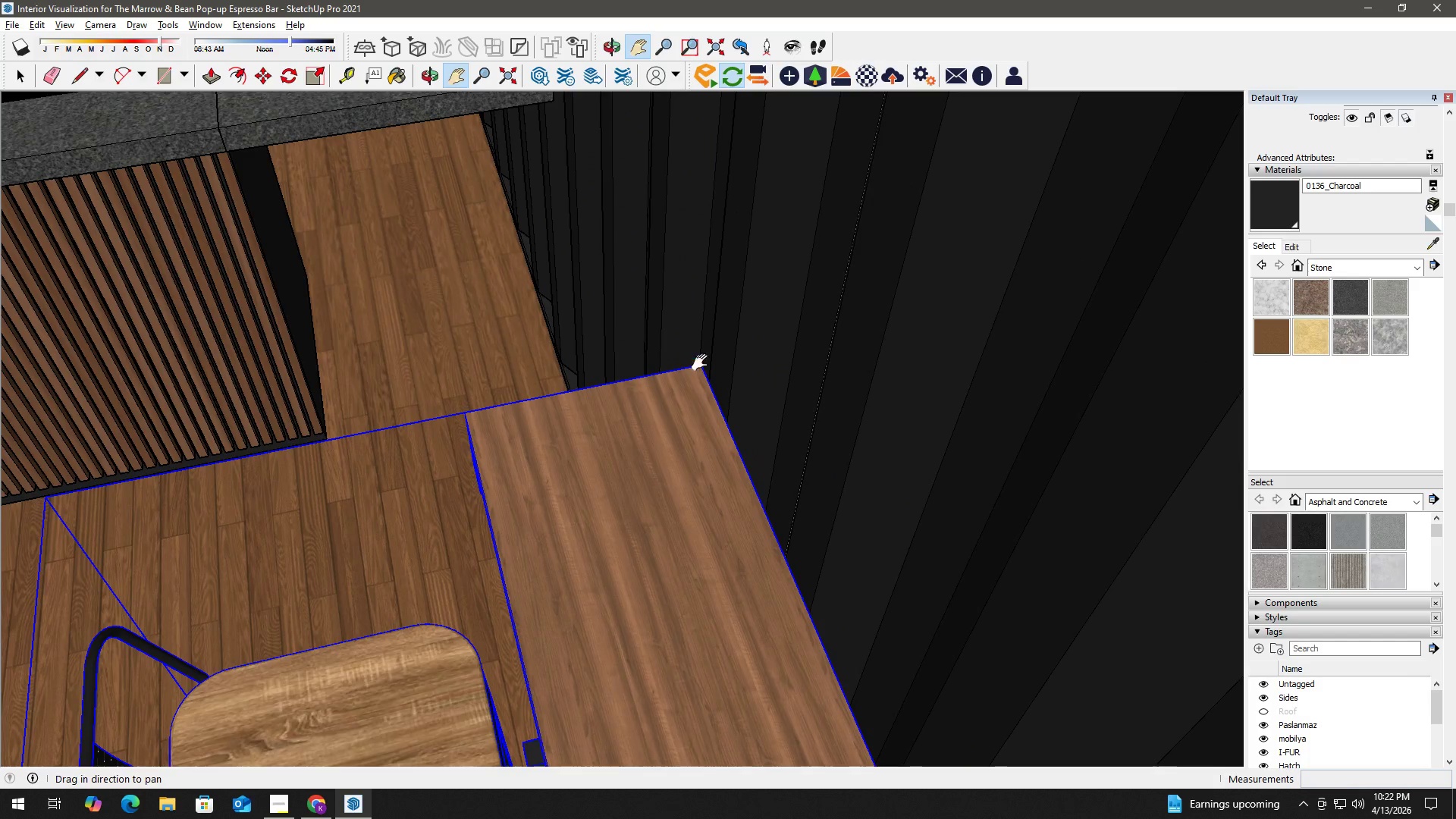 
scroll: coordinate [686, 394], scroll_direction: up, amount: 14.0
 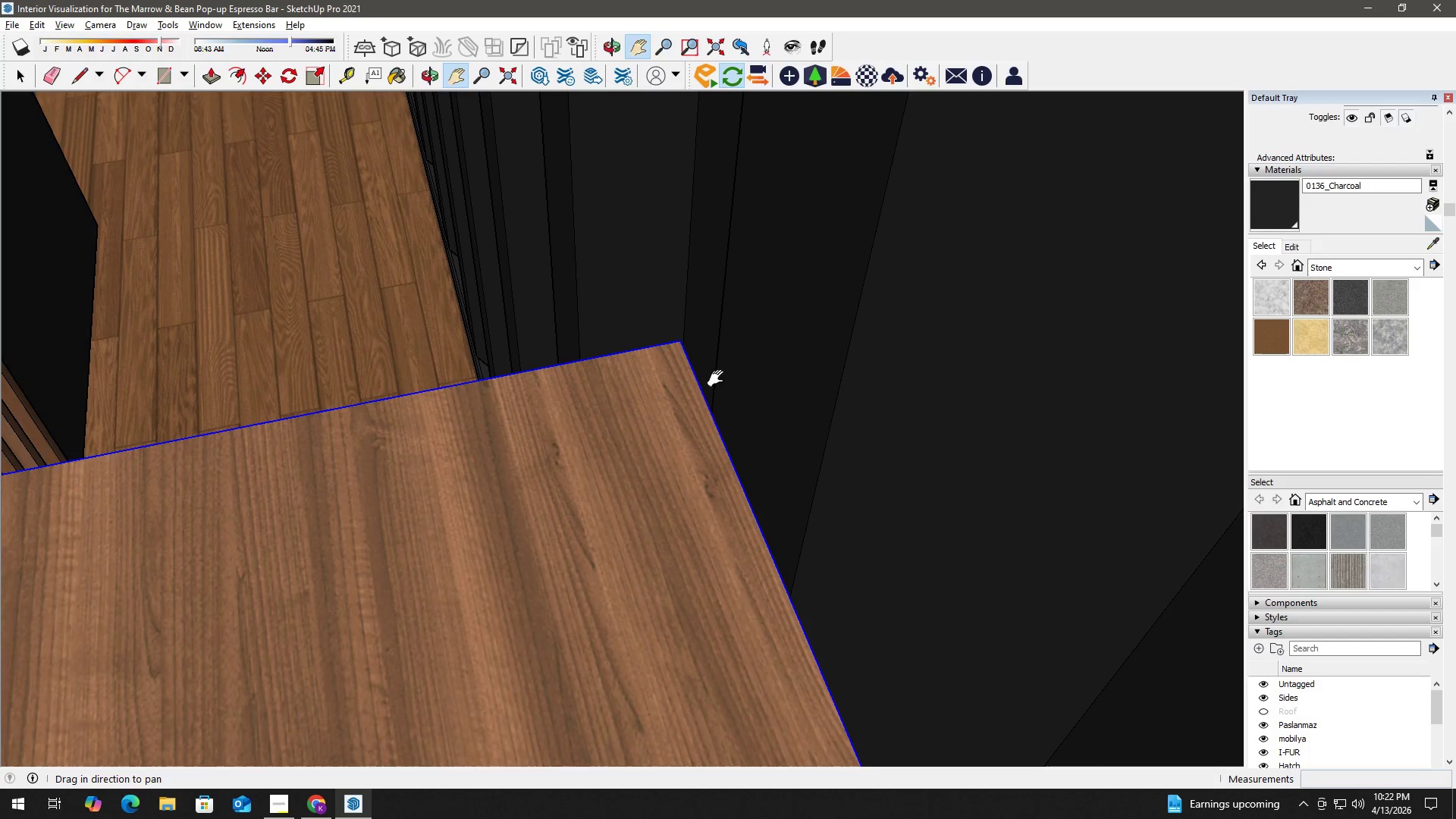 
key(M)
 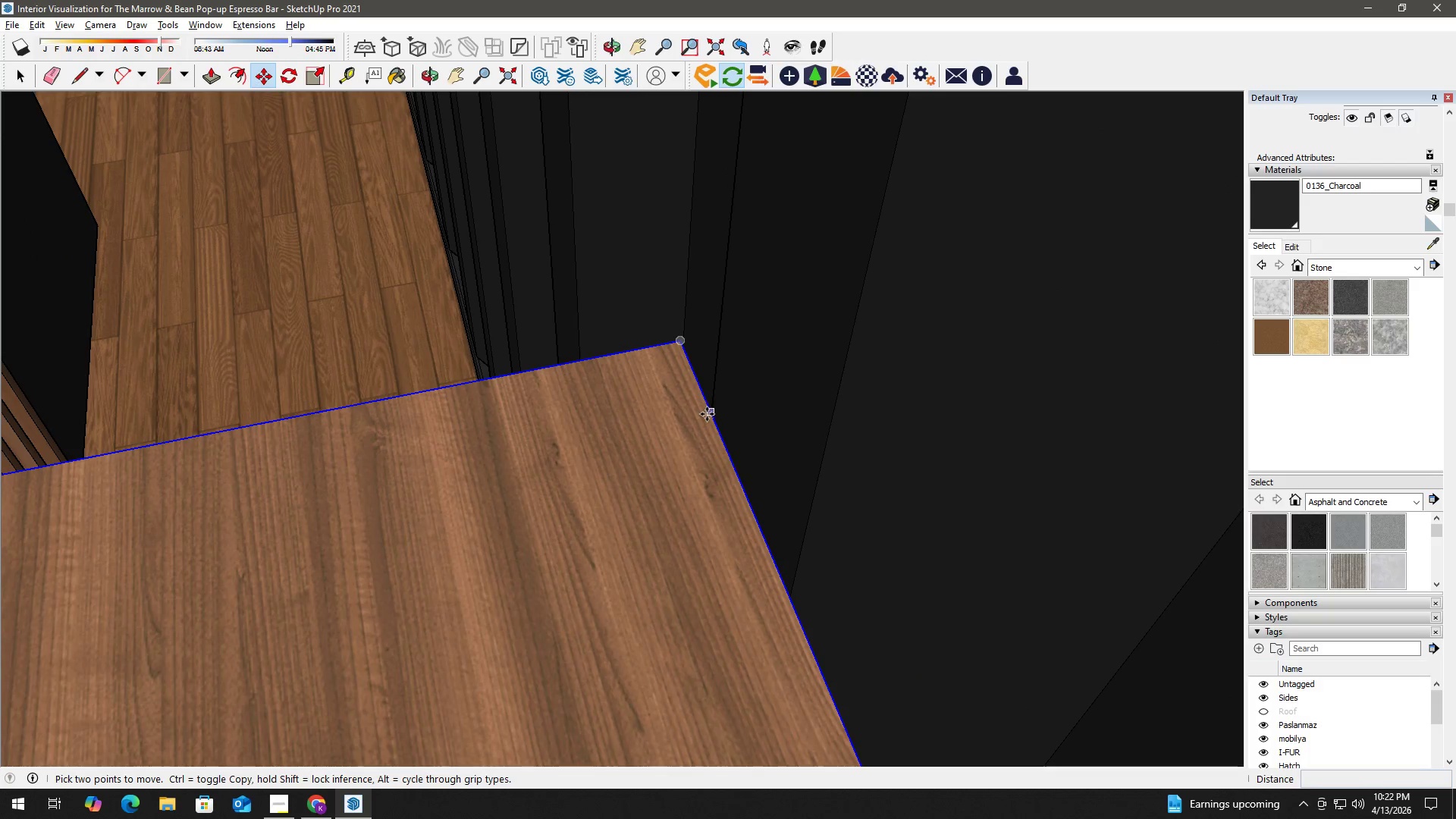 
left_click([708, 413])
 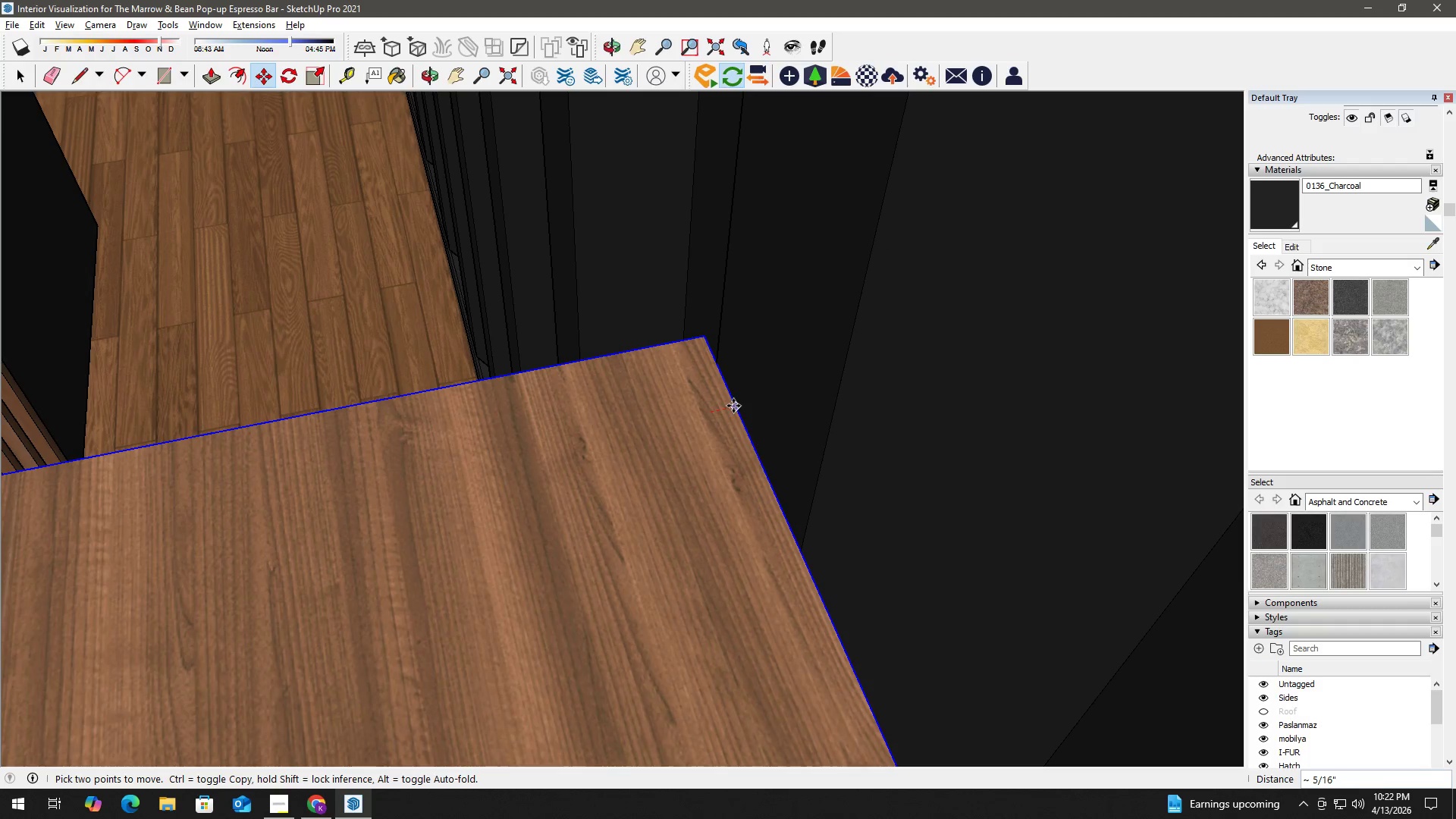 
left_click([733, 406])
 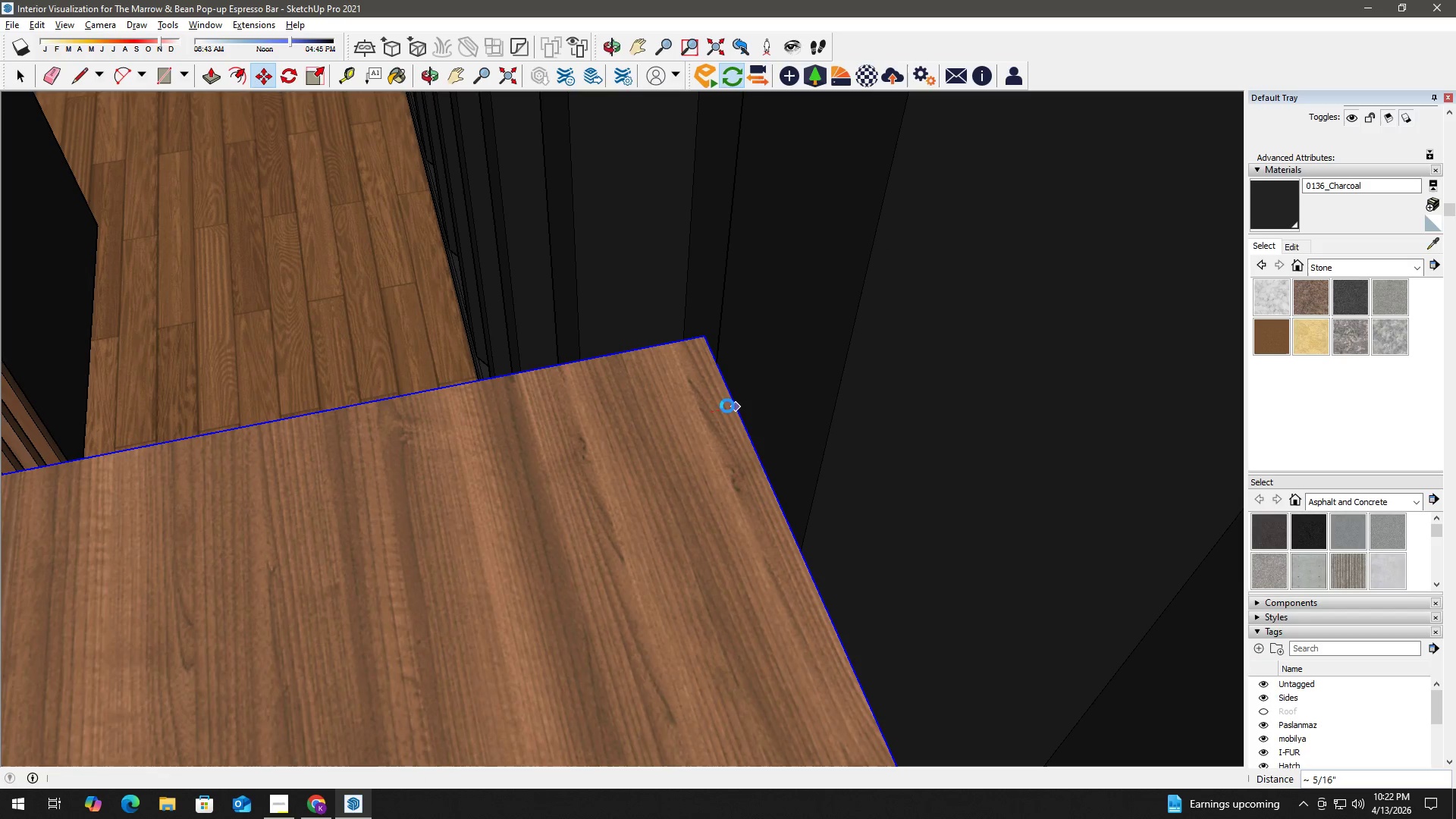 
key(Space)
 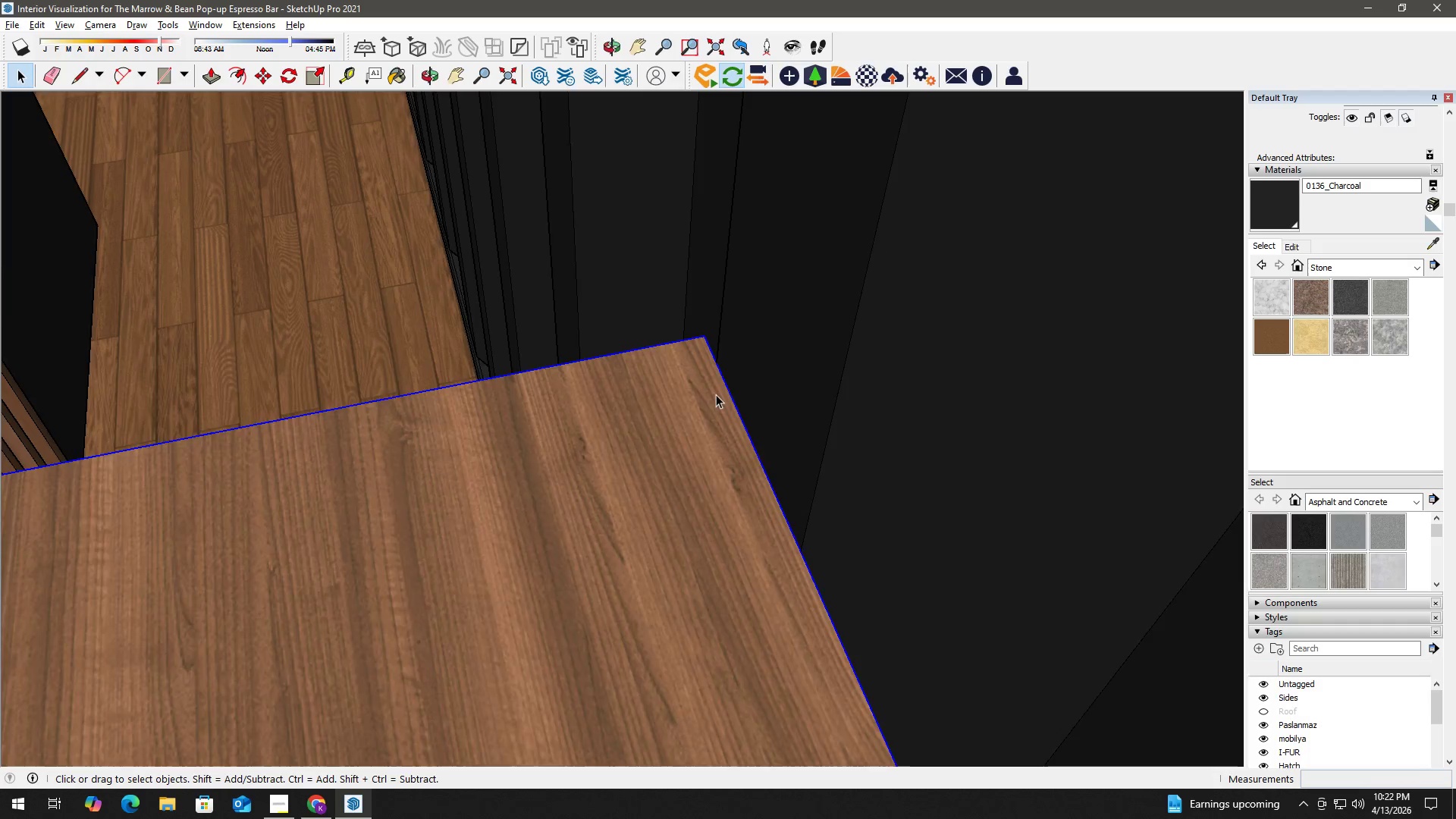 
left_click([993, 155])
 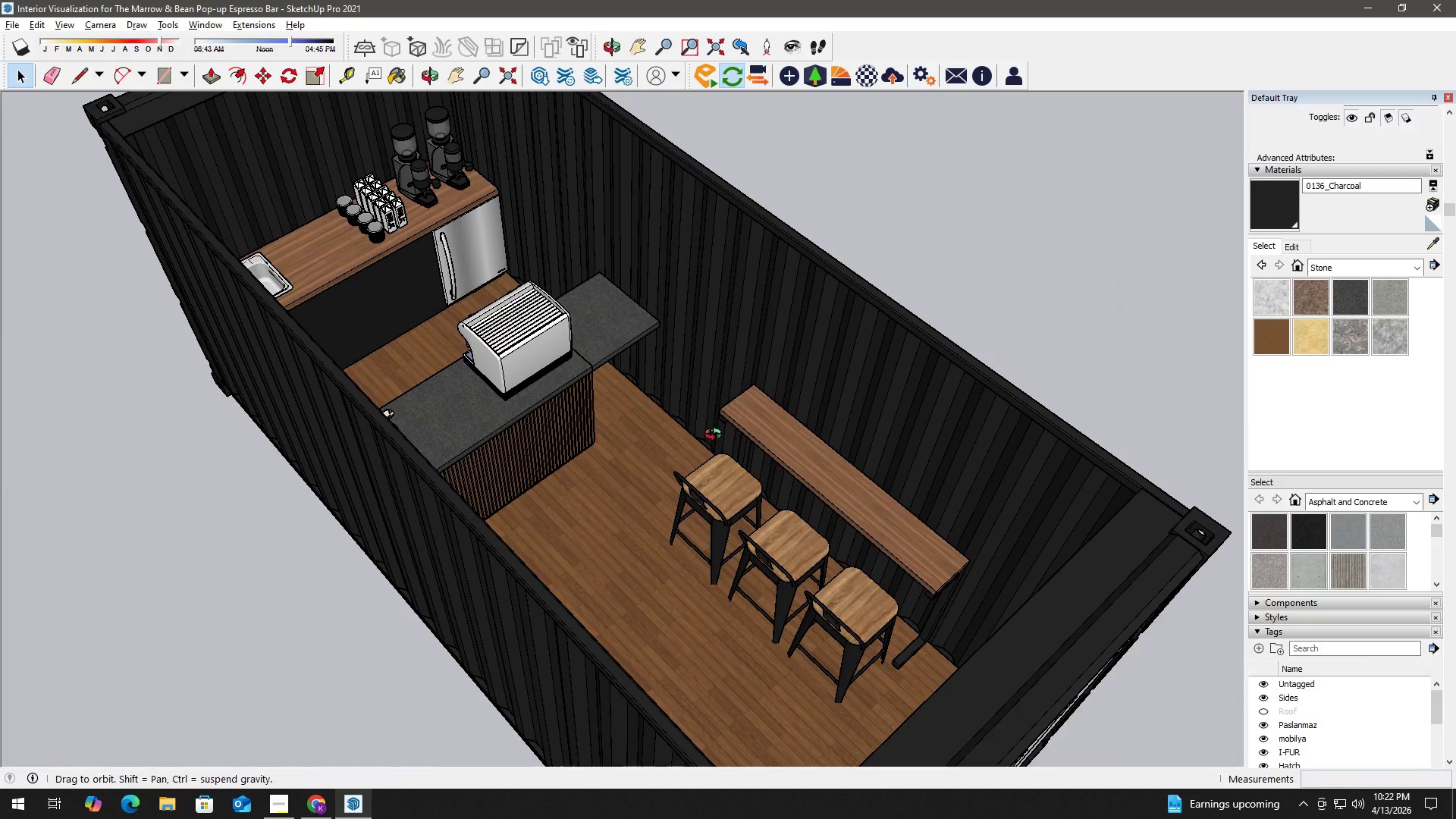 
scroll: coordinate [754, 381], scroll_direction: down, amount: 40.0
 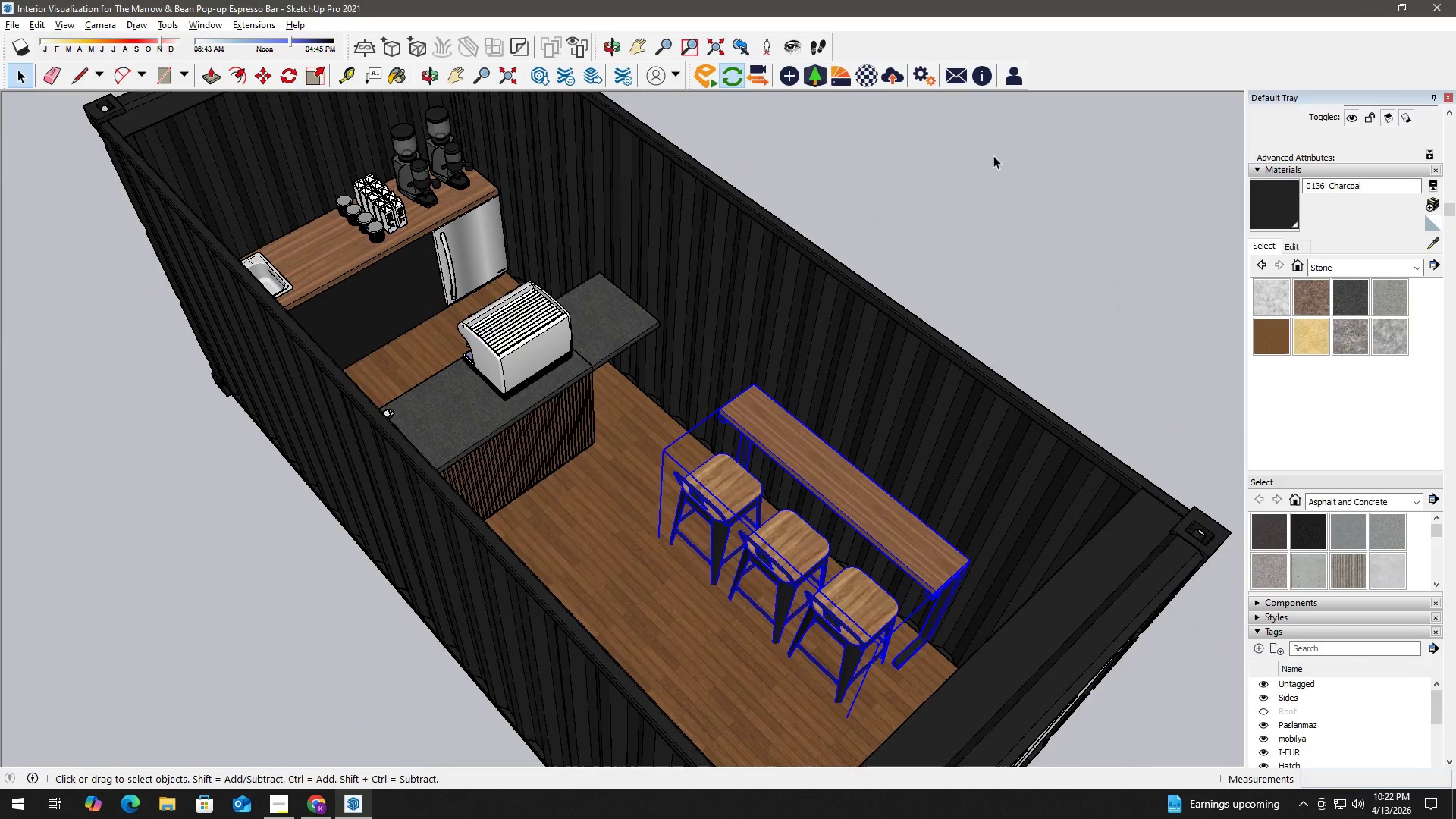 
key(Control+S)
 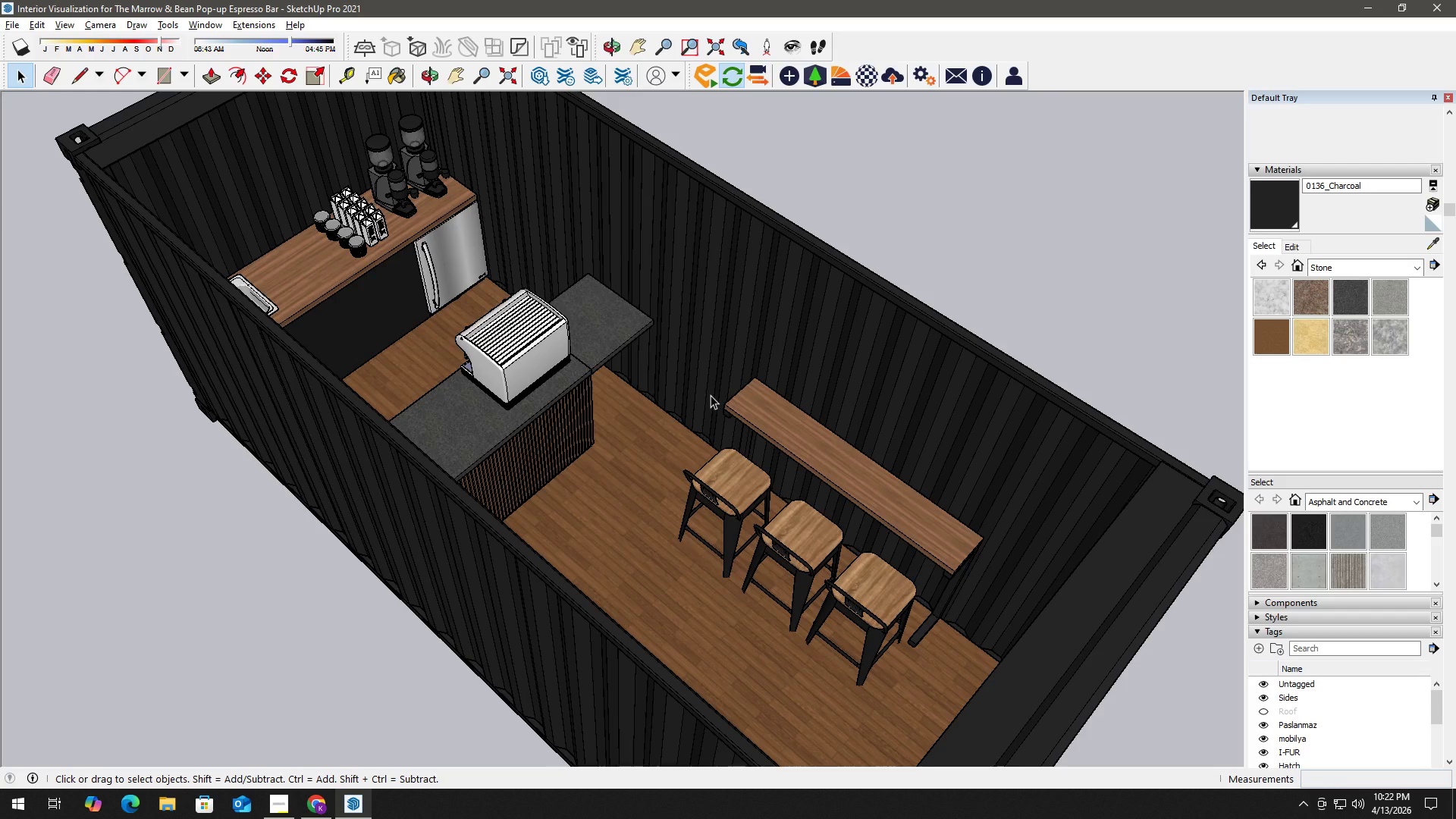 
wait(40.5)
 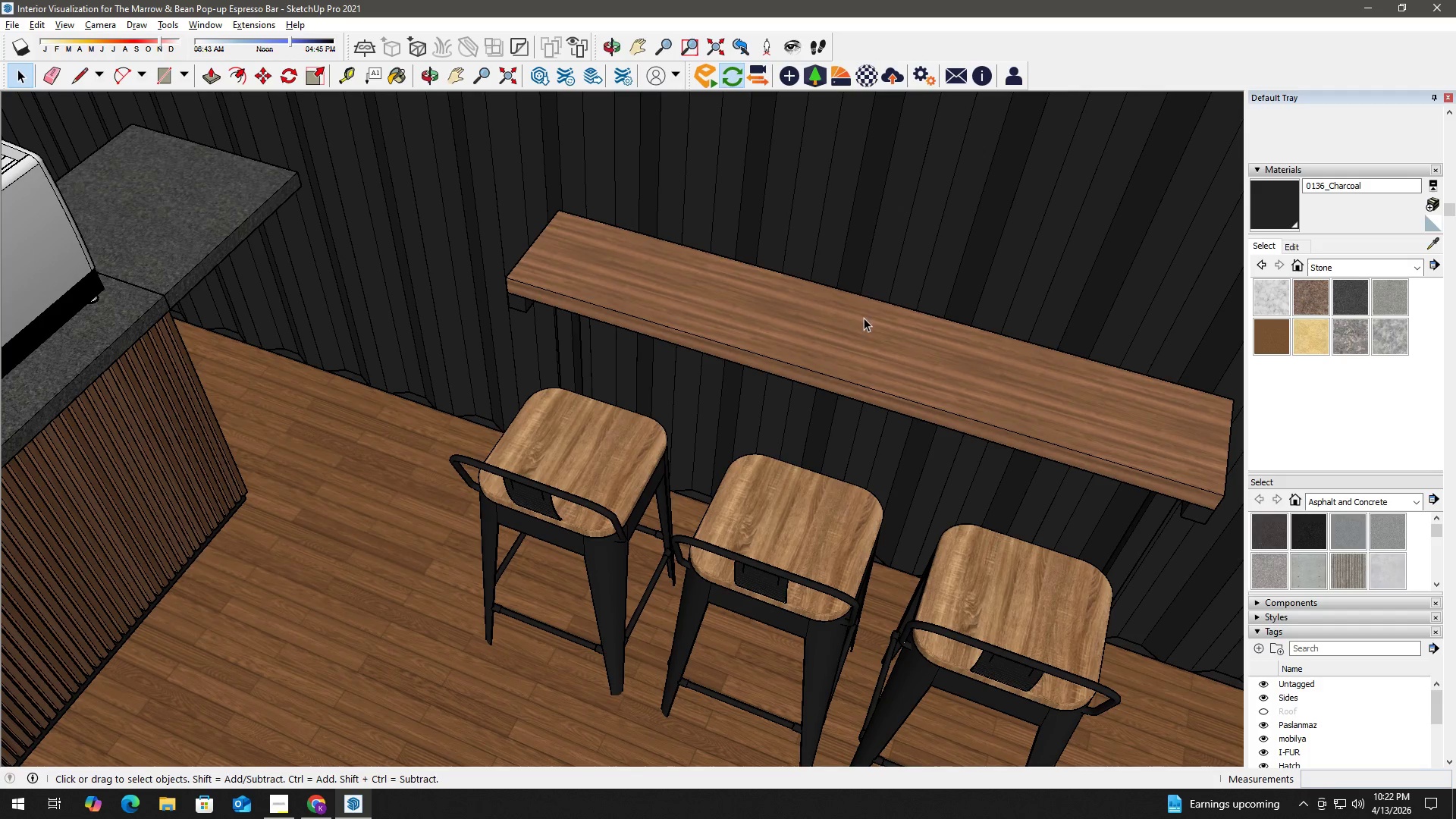 
key(H)
 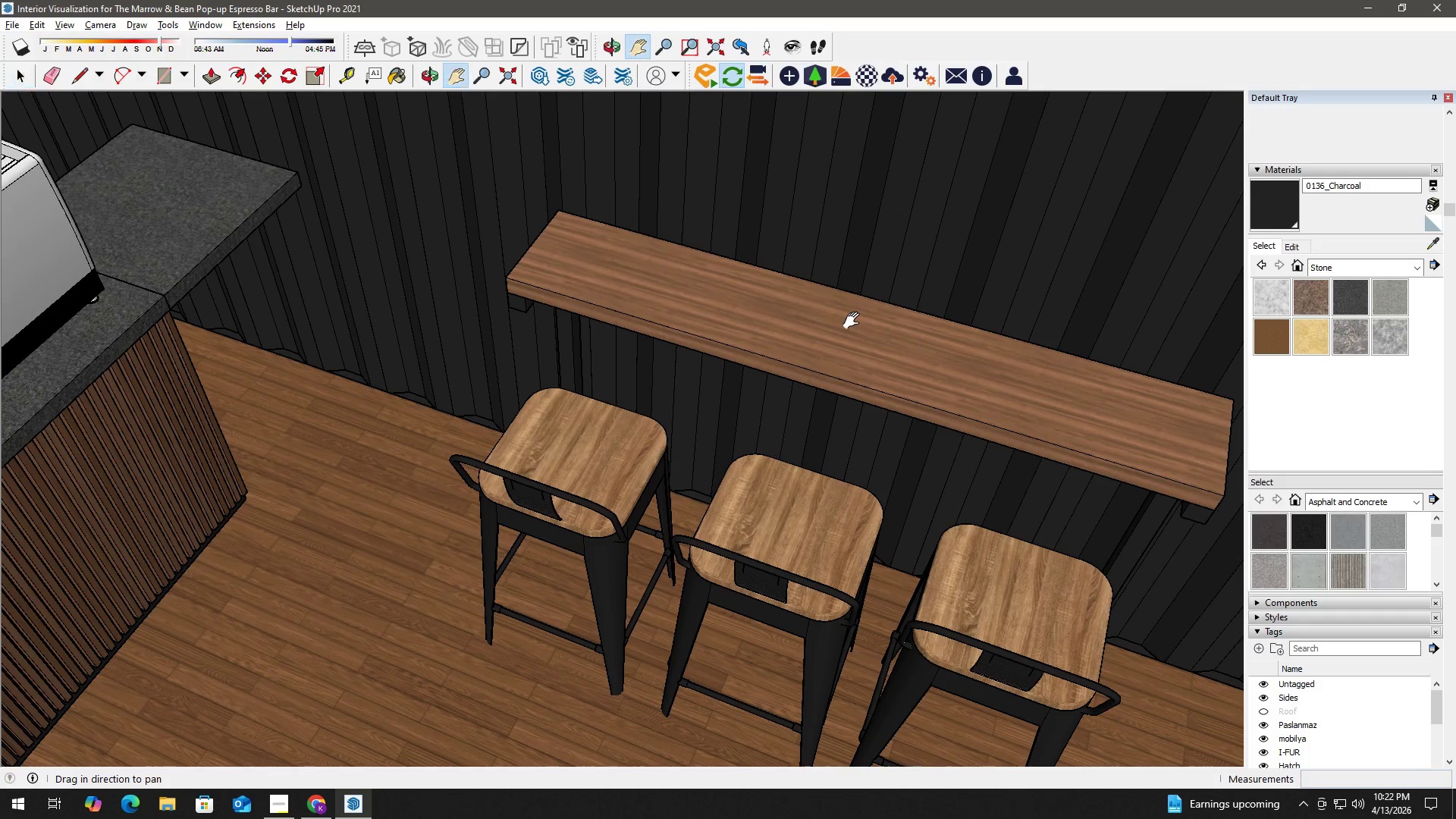 
scroll: coordinate [869, 324], scroll_direction: up, amount: 11.0
 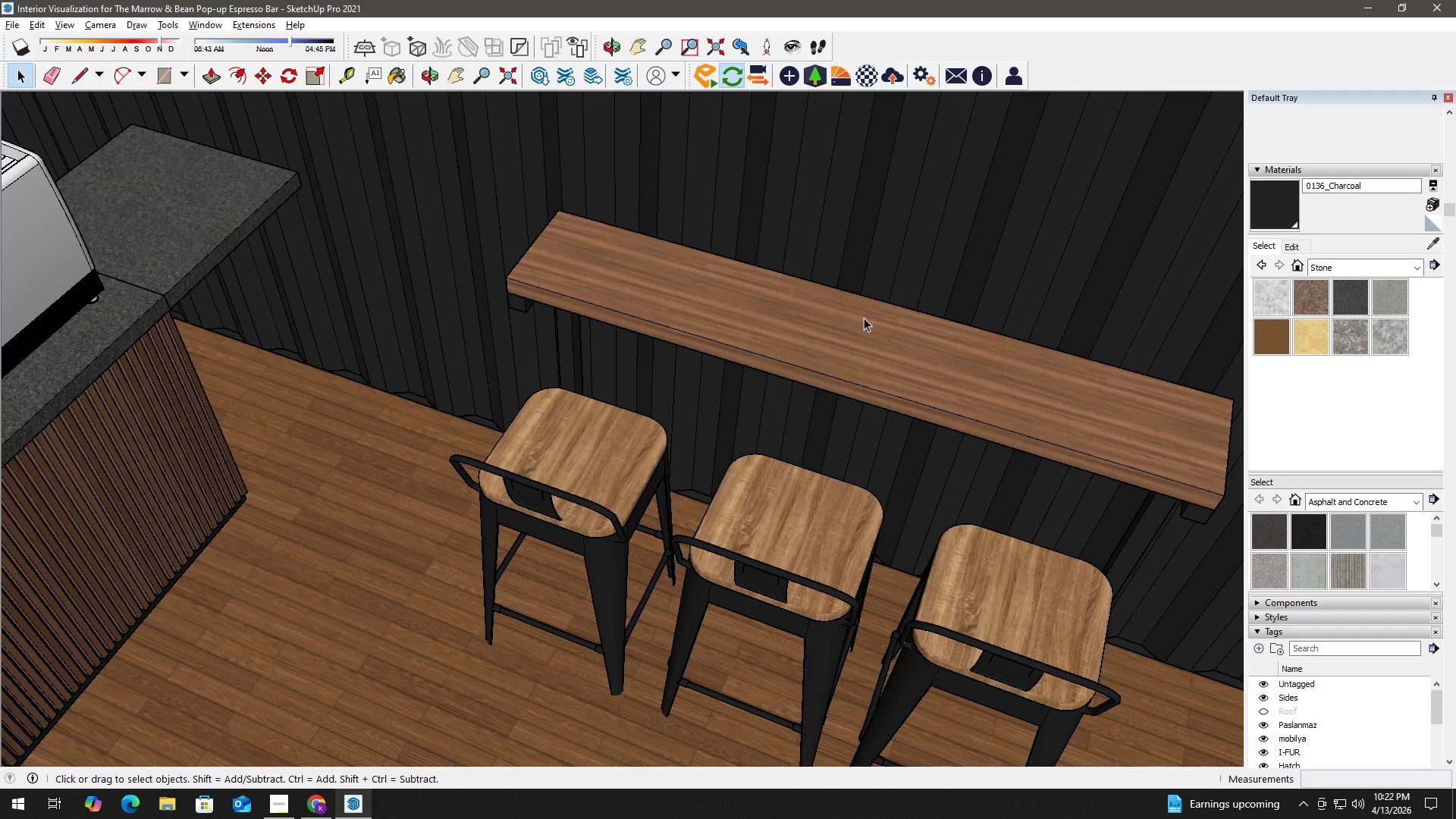 
left_click([855, 321])
 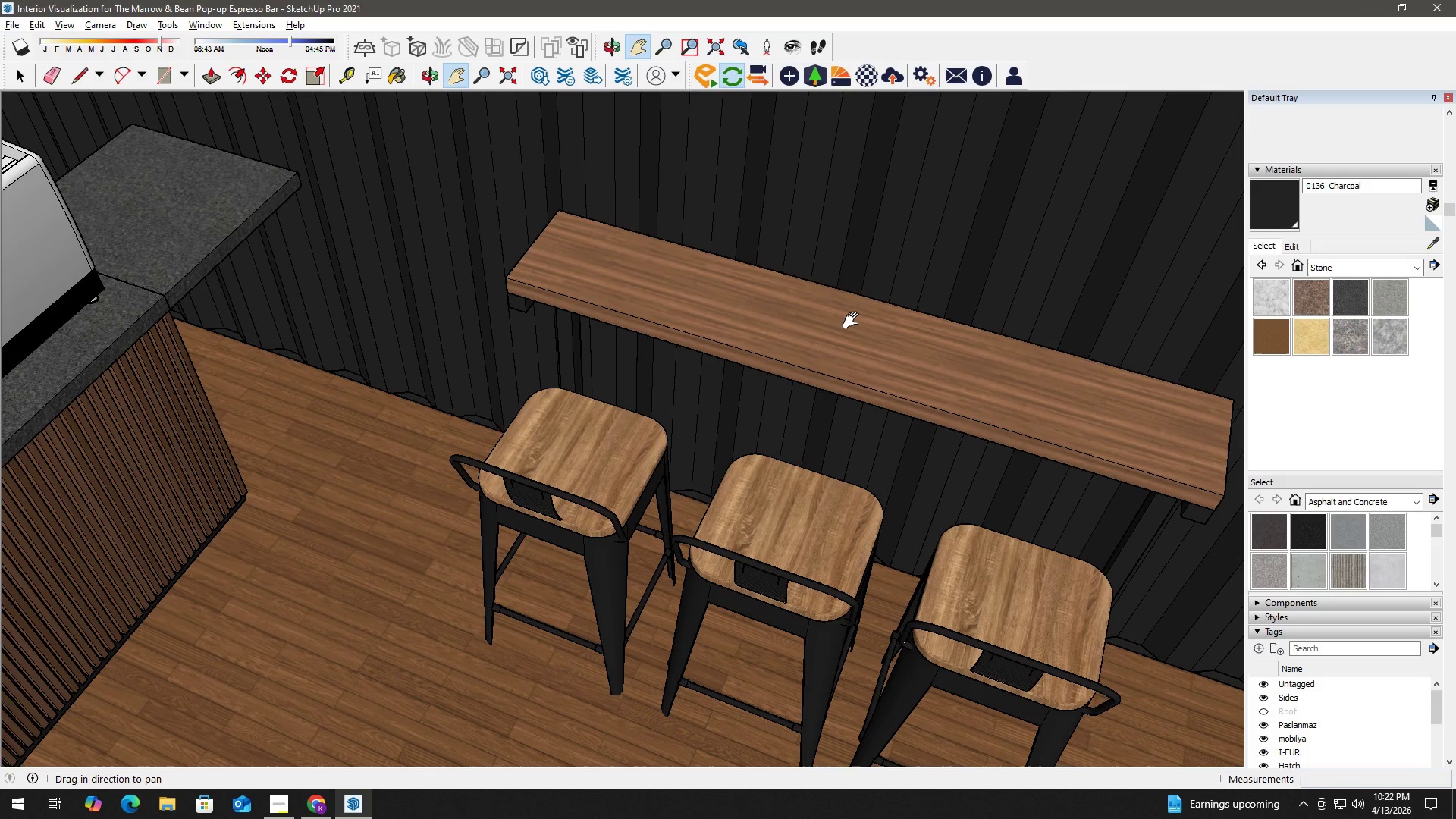 
key(Space)
 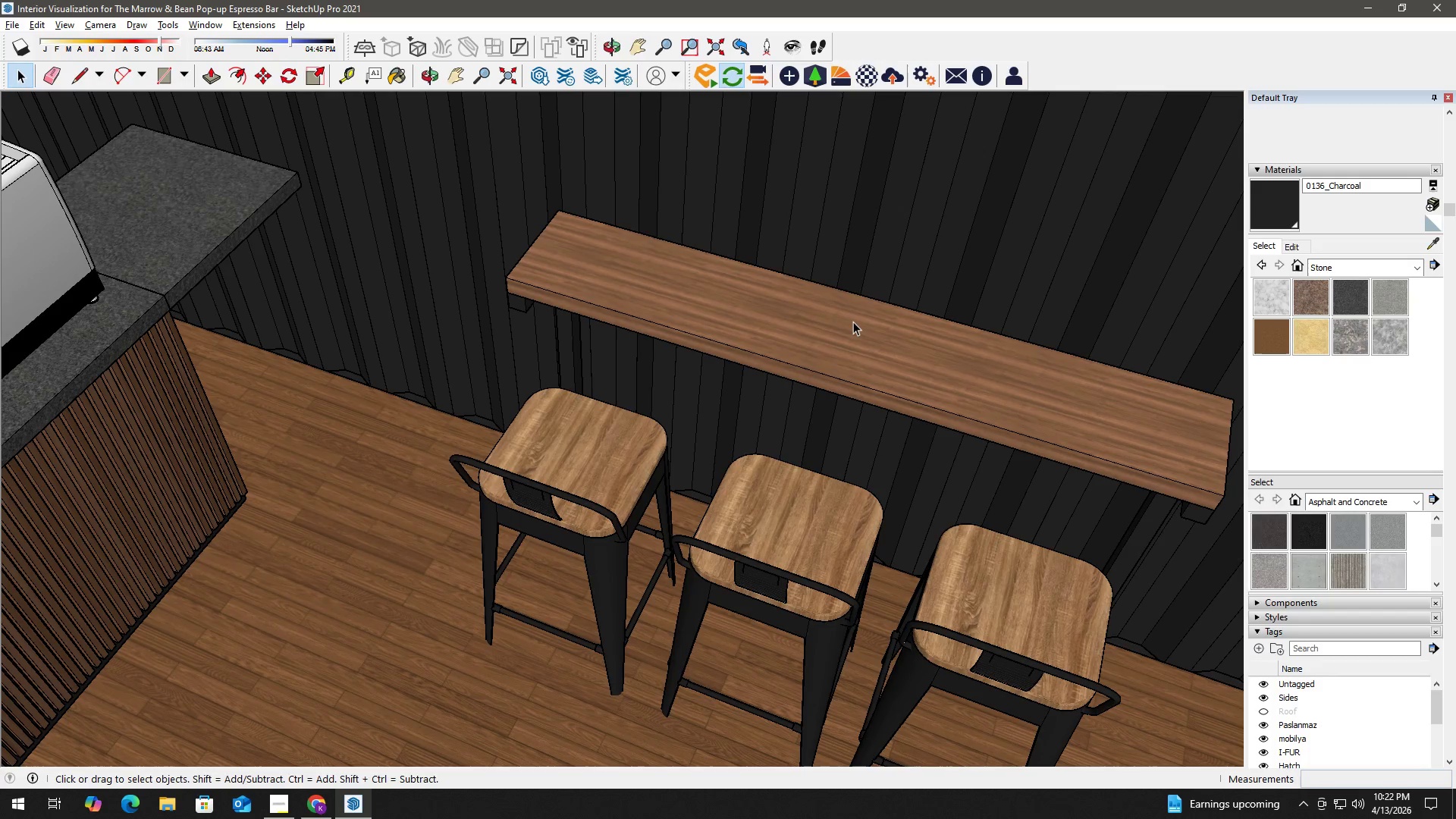 
left_click([853, 322])
 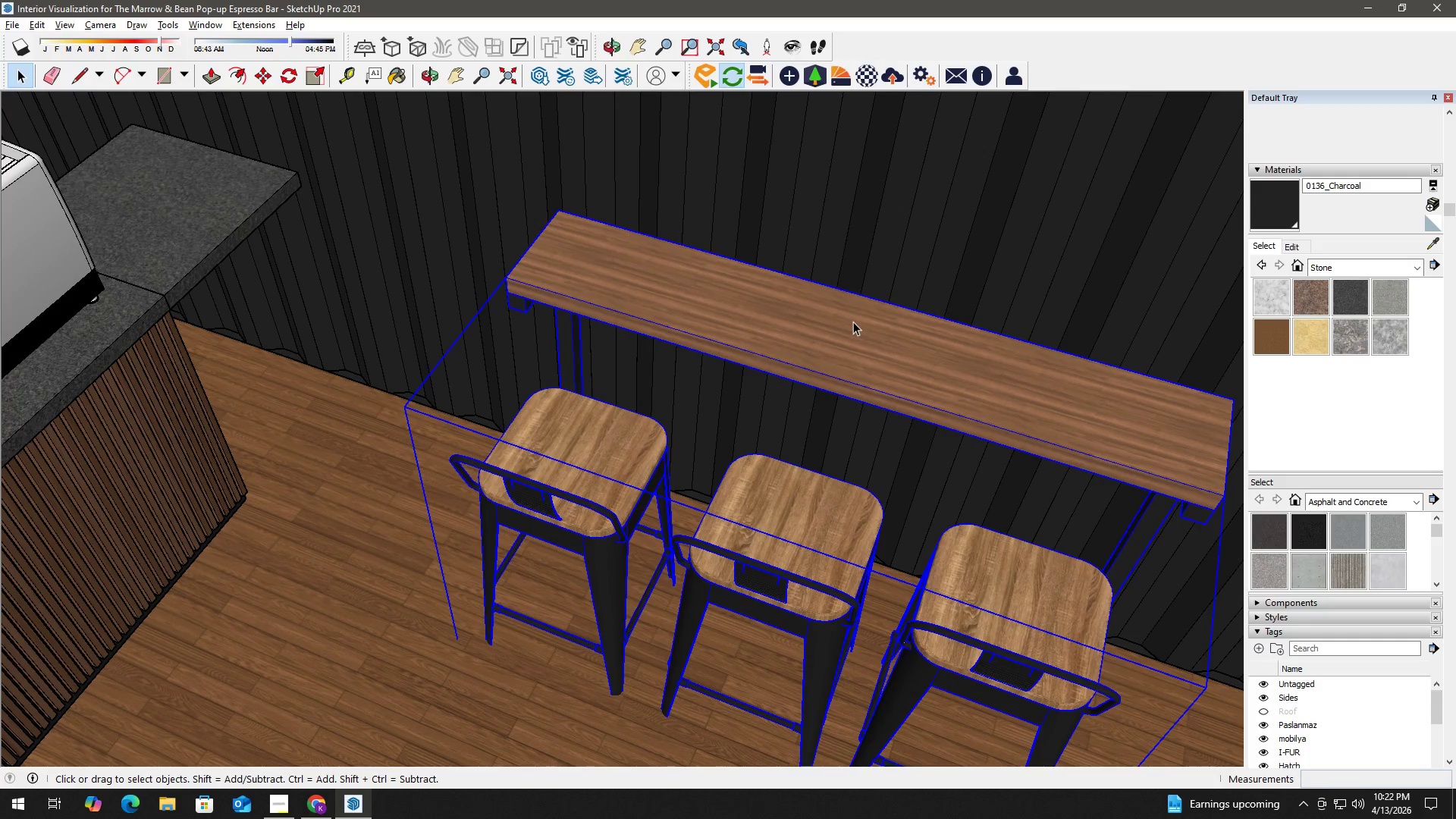 
key(H)
 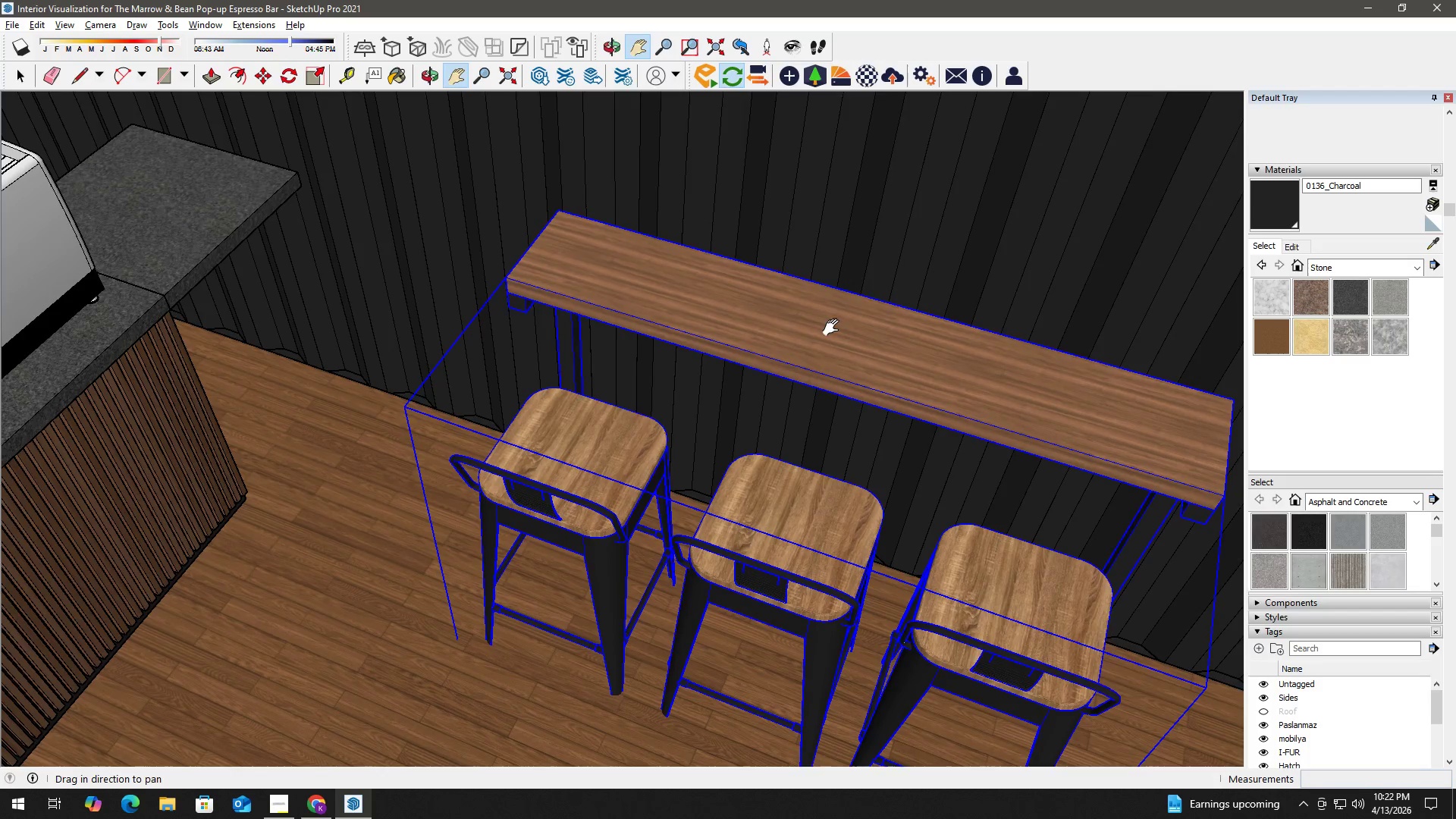 
left_click_drag(start_coordinate=[829, 330], to_coordinate=[705, 444])
 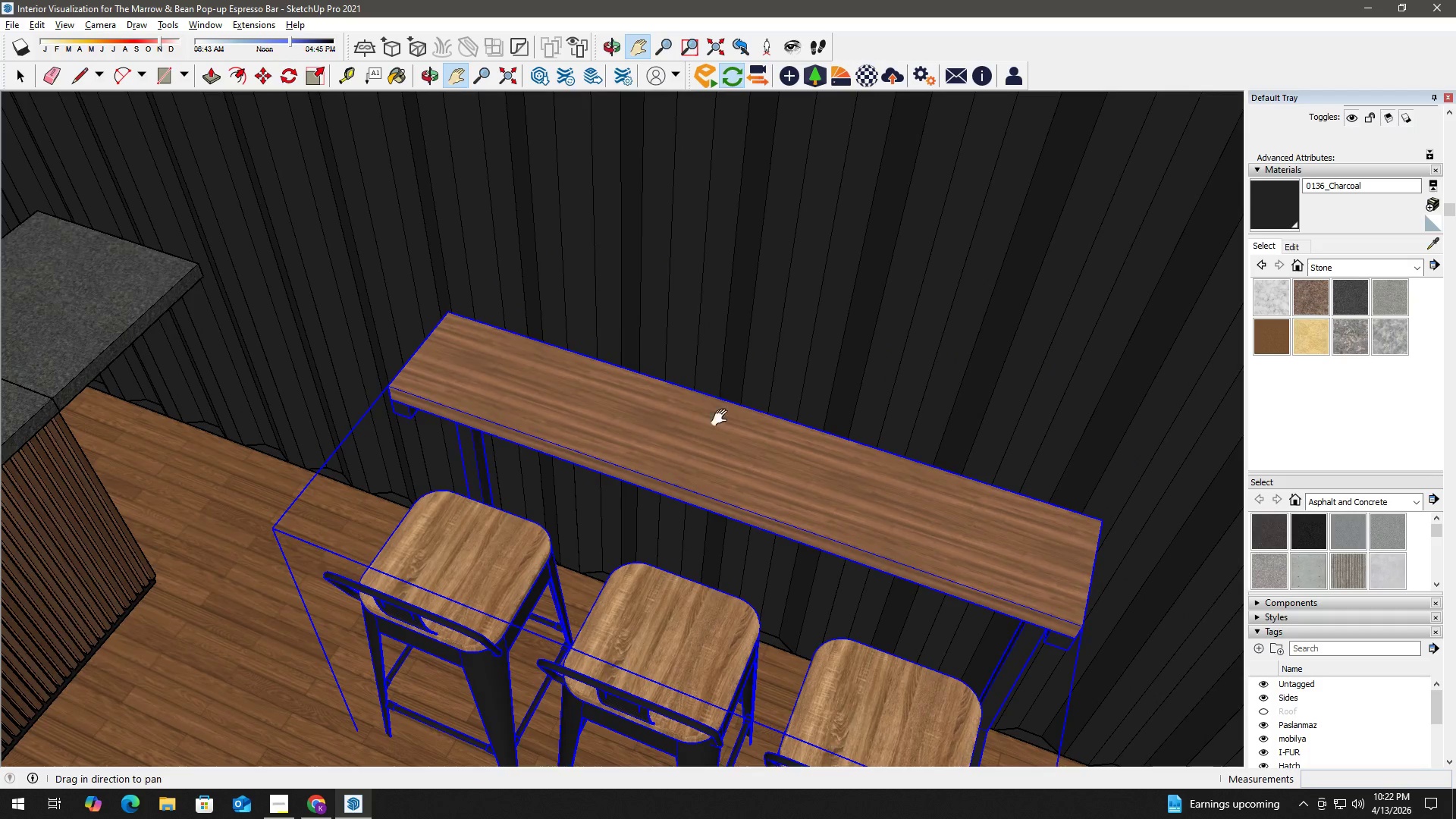 
key(Space)
 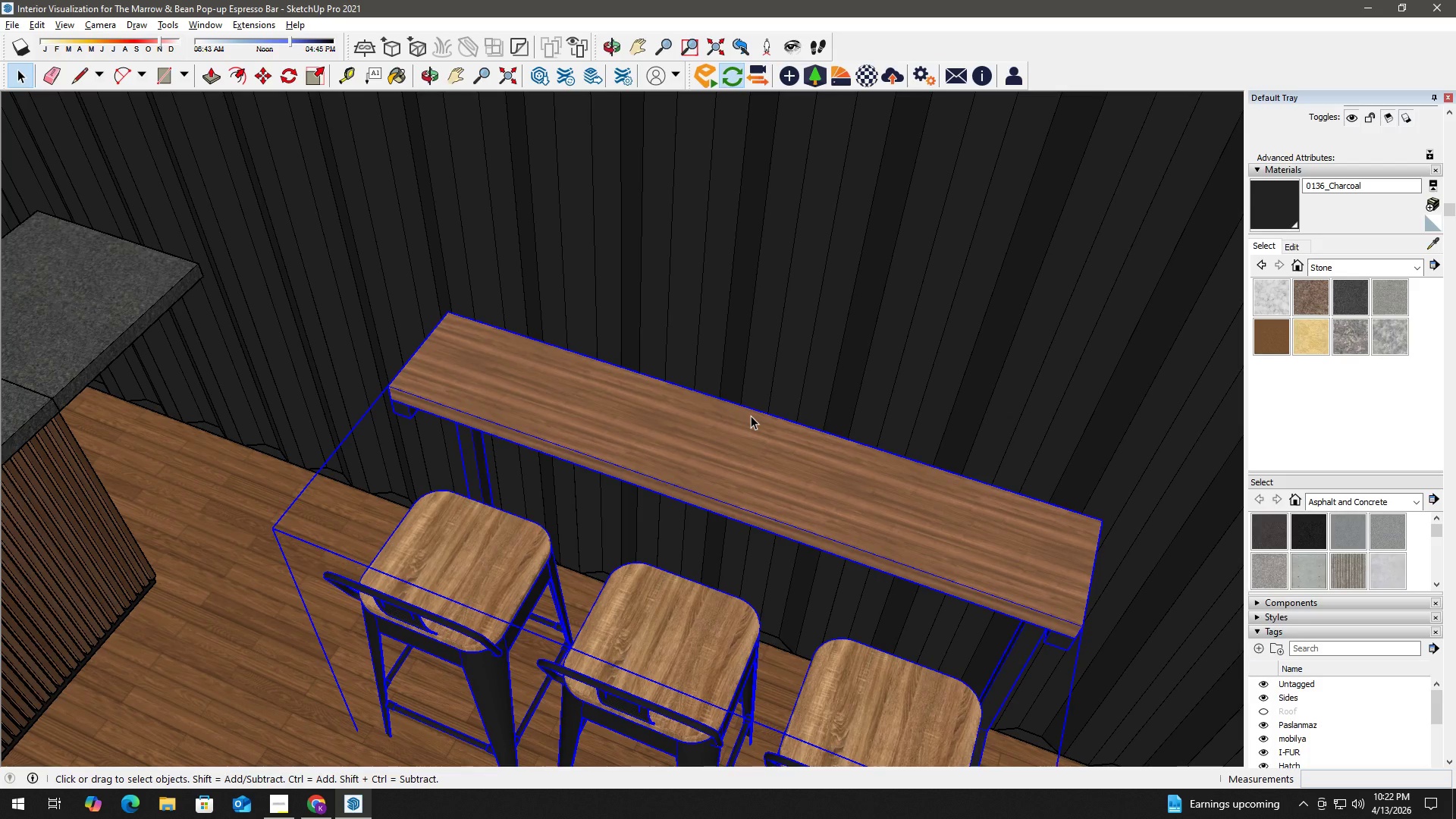 
wait(11.08)
 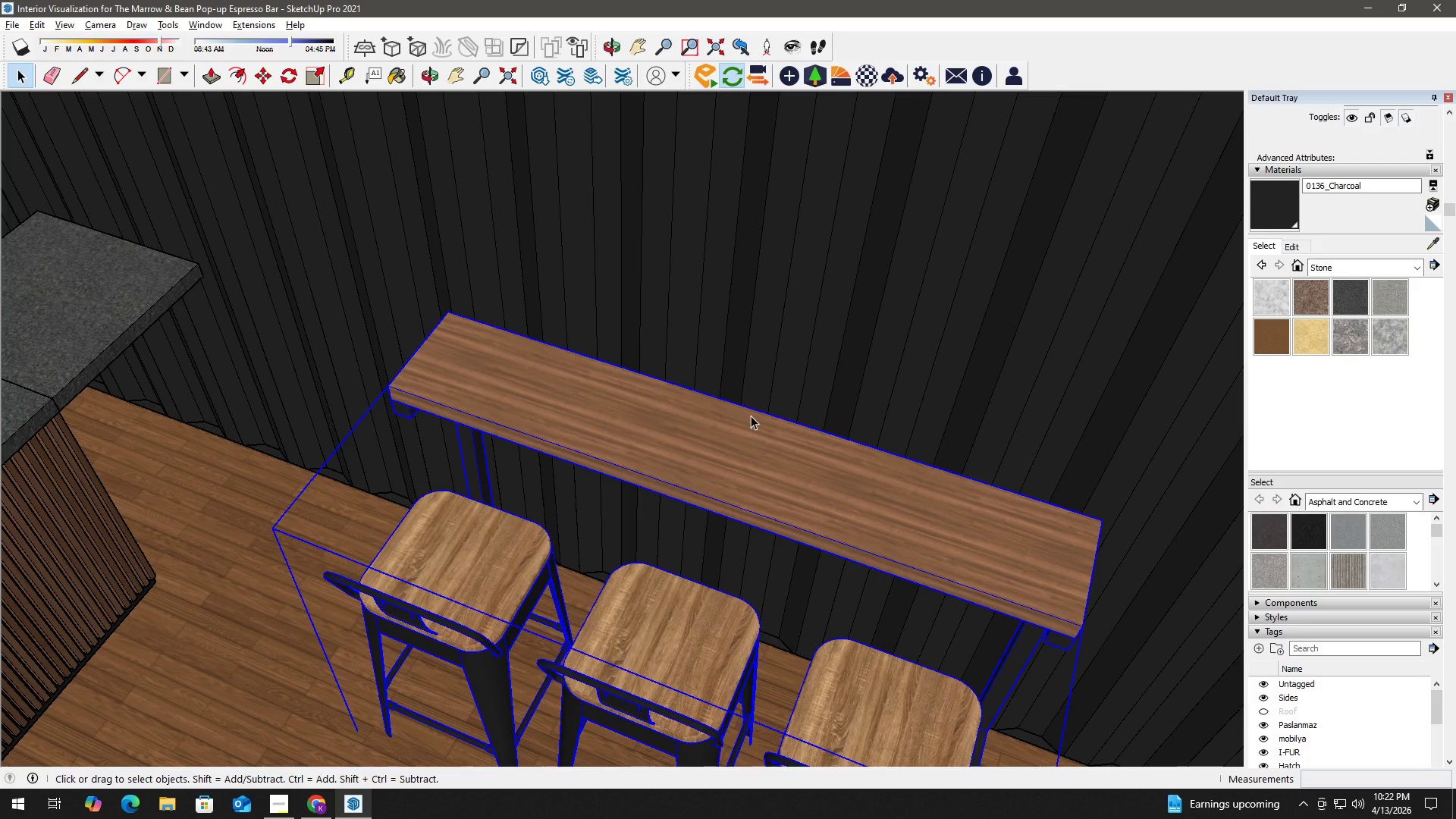 
key(Space)
 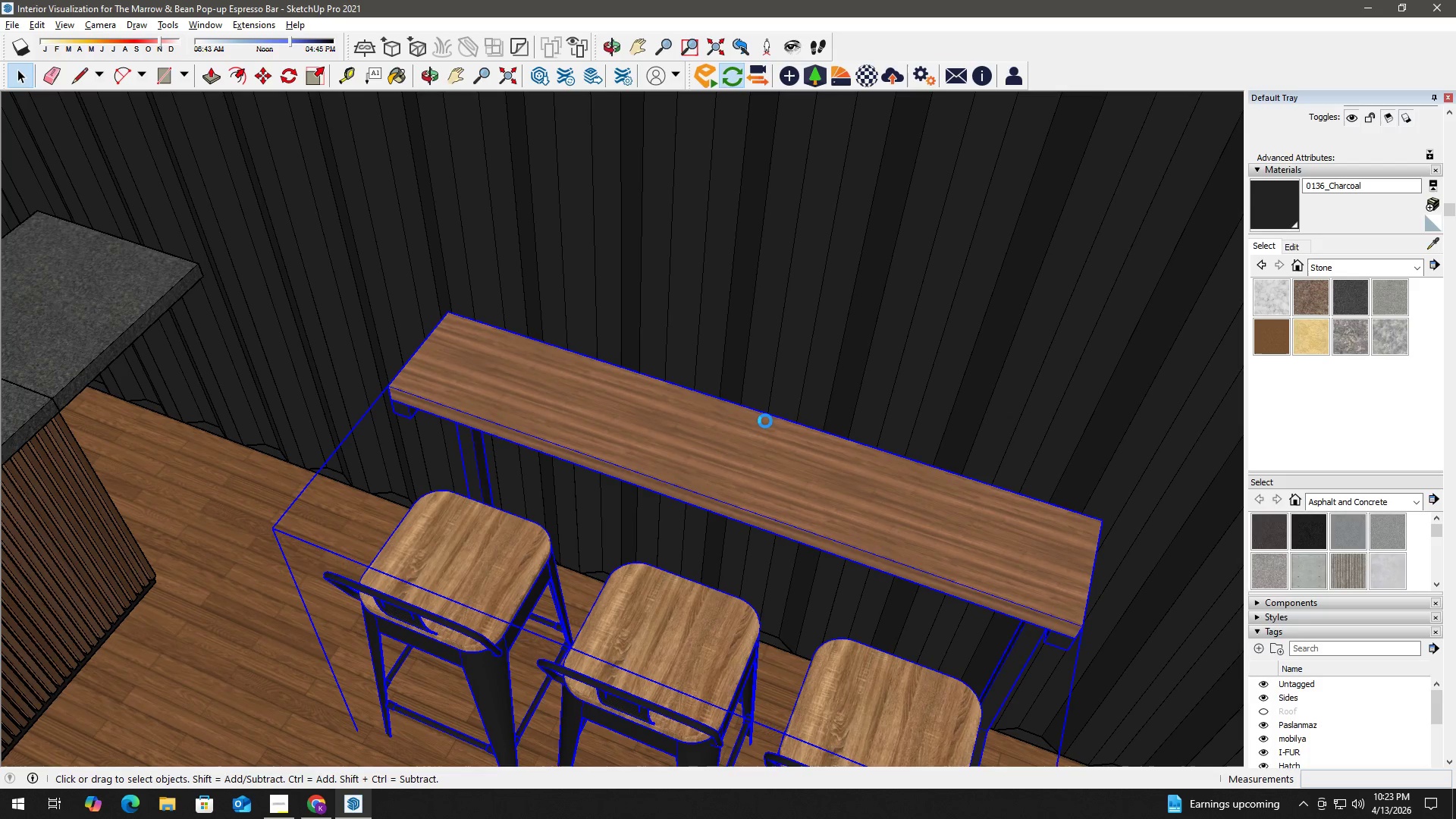 
double_click([765, 421])
 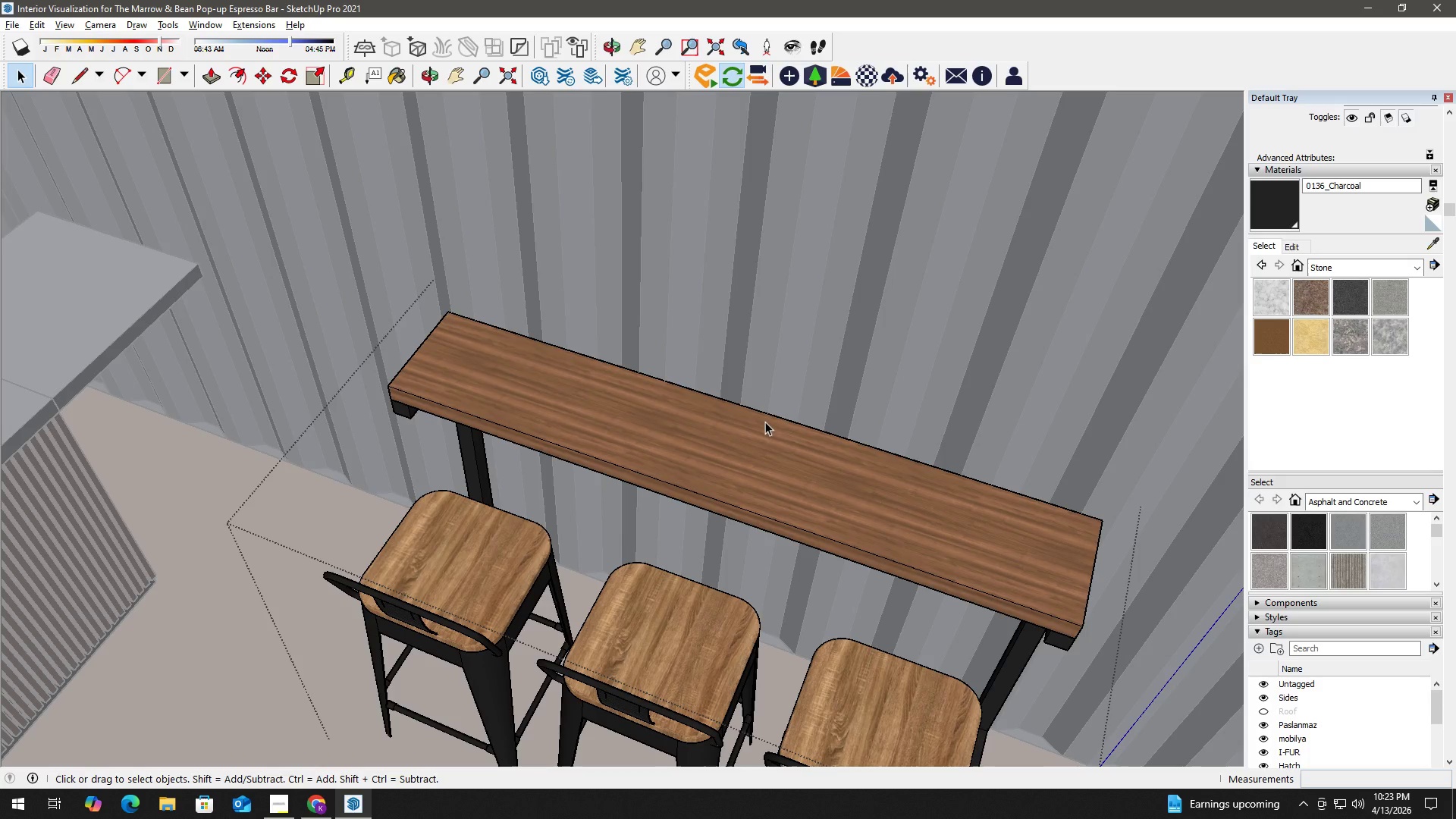 
triple_click([771, 425])
 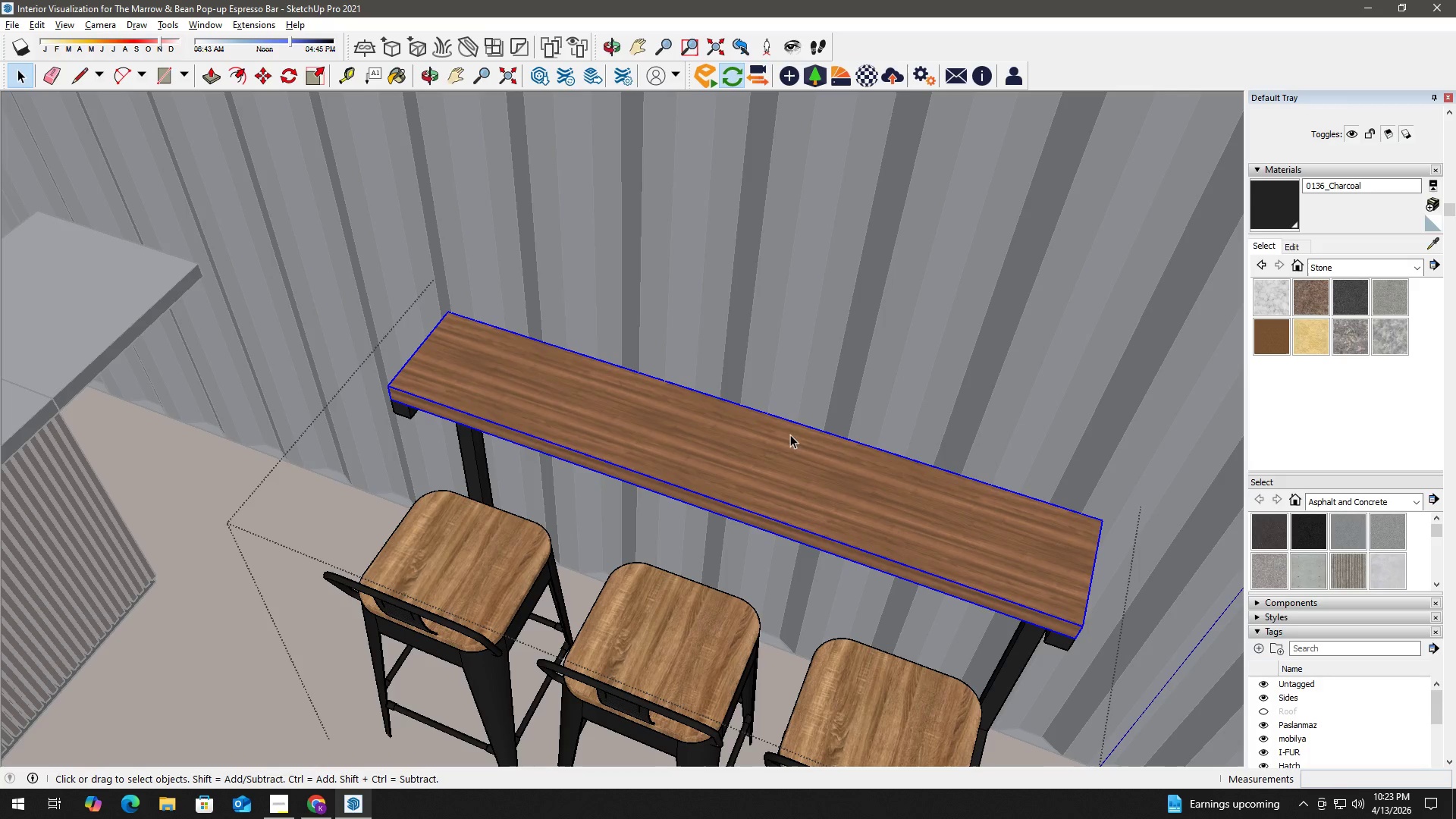 
scroll: coordinate [811, 444], scroll_direction: down, amount: 3.0
 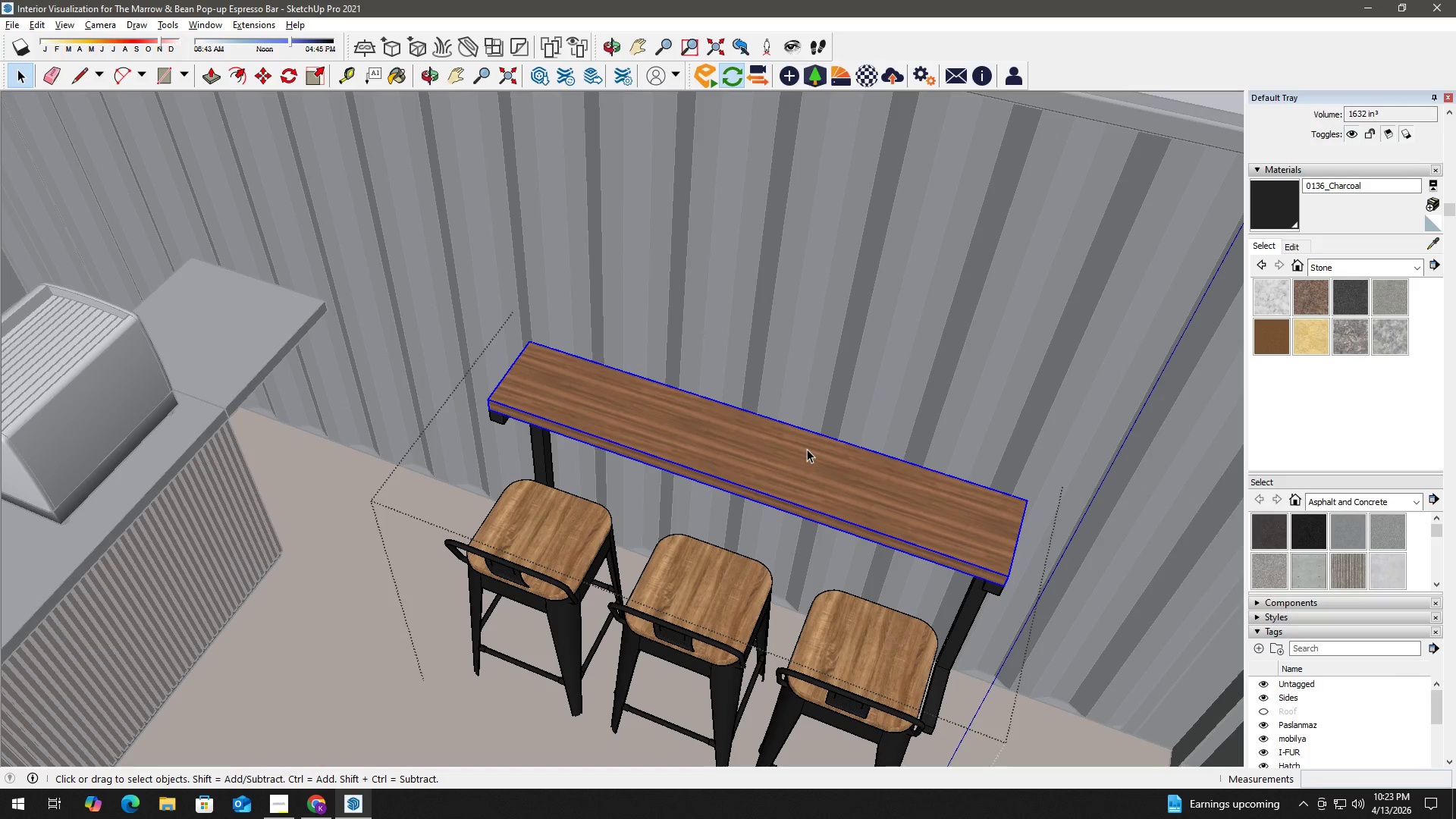 
key(Escape)
 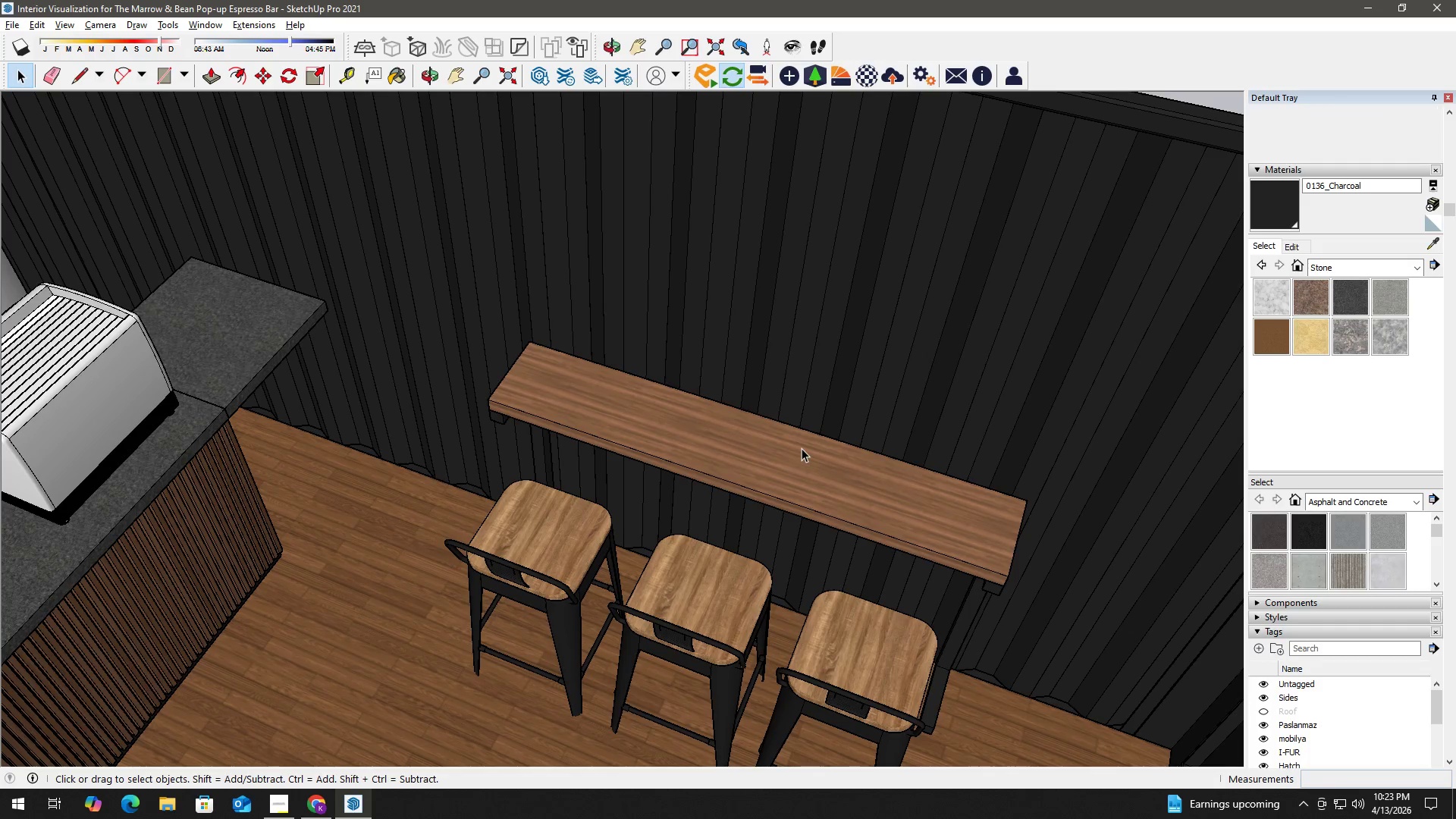 
double_click([802, 448])
 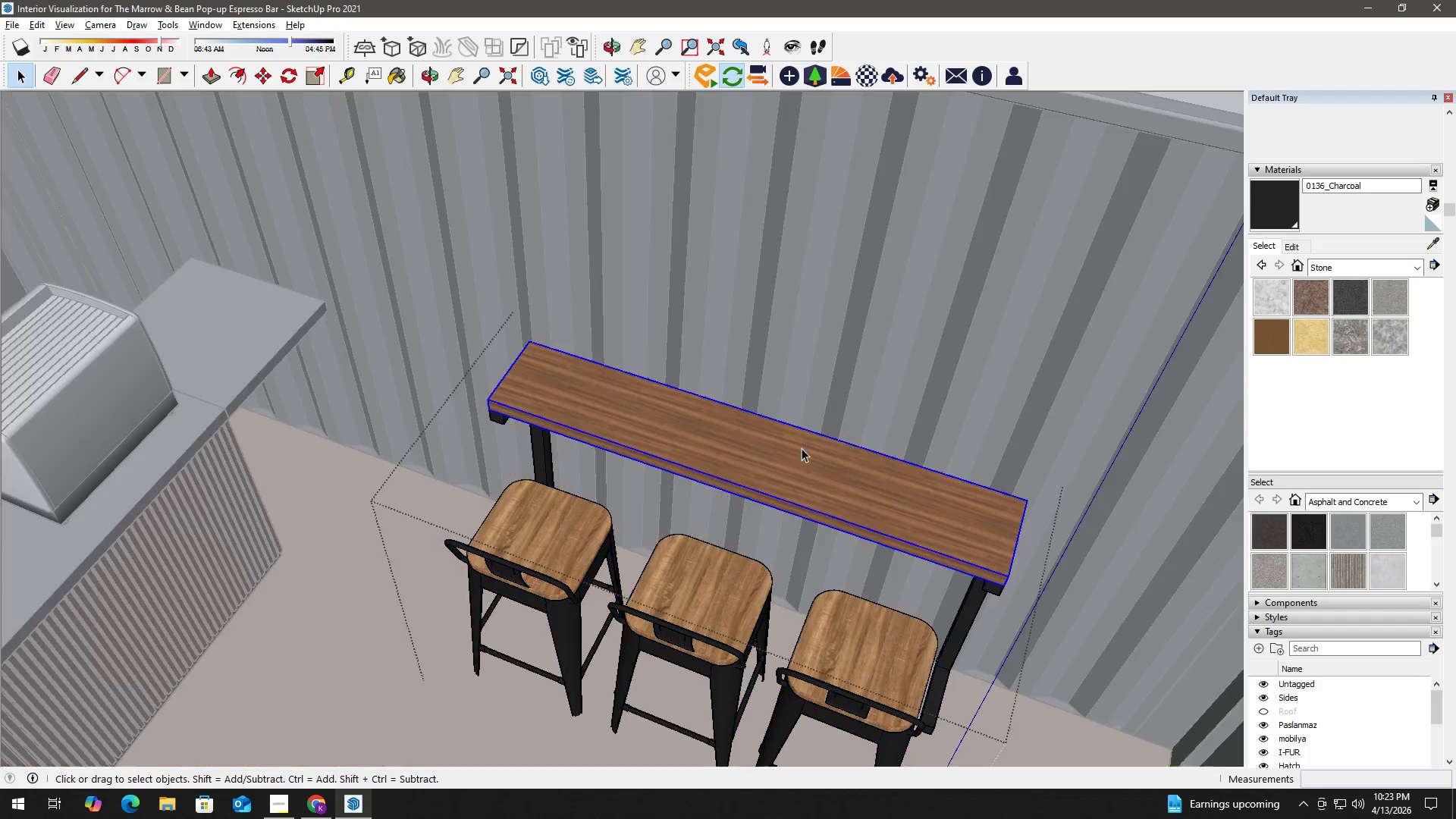 
triple_click([802, 448])
 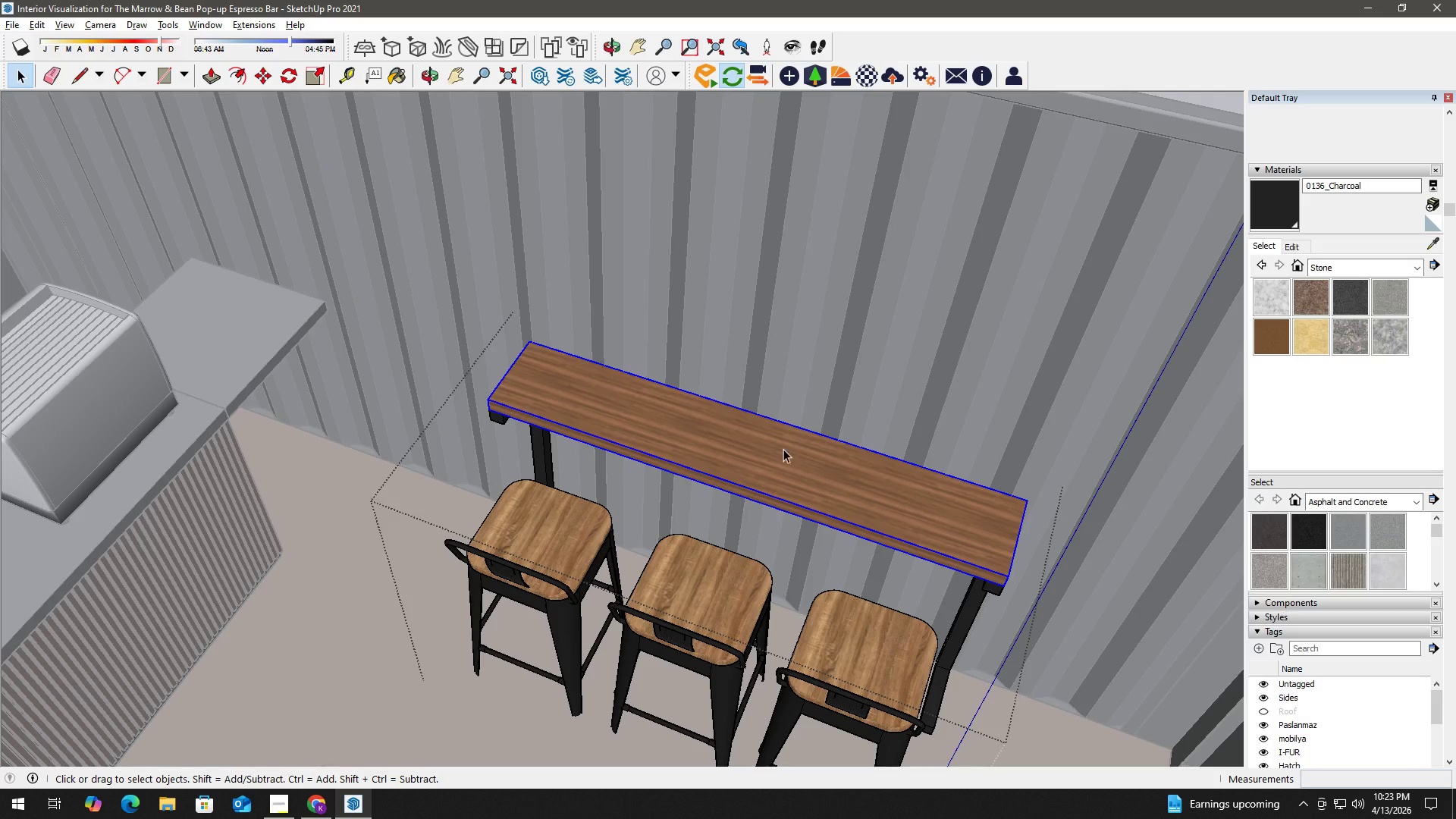 
triple_click([780, 449])
 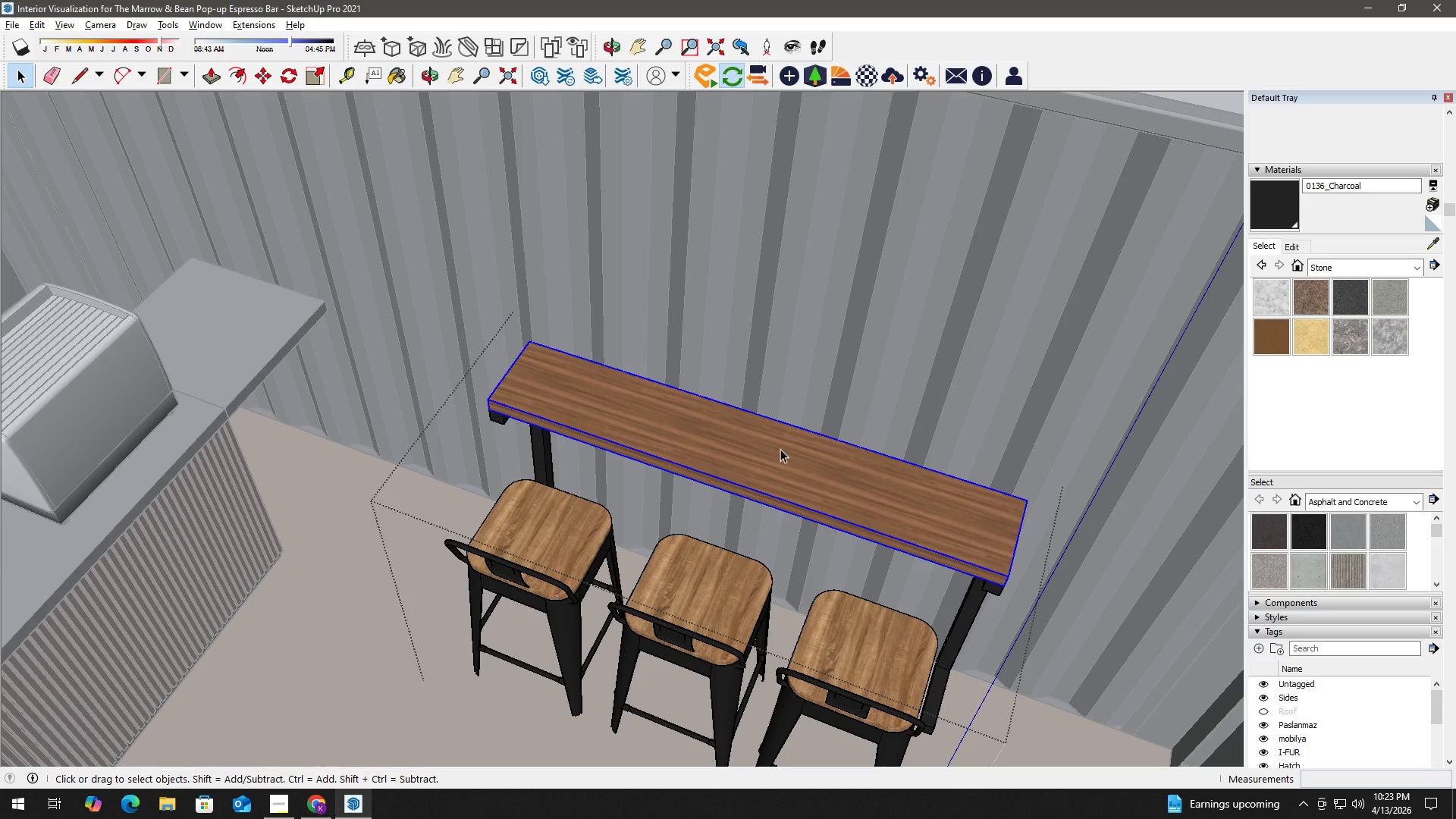 
key(Control+C)
 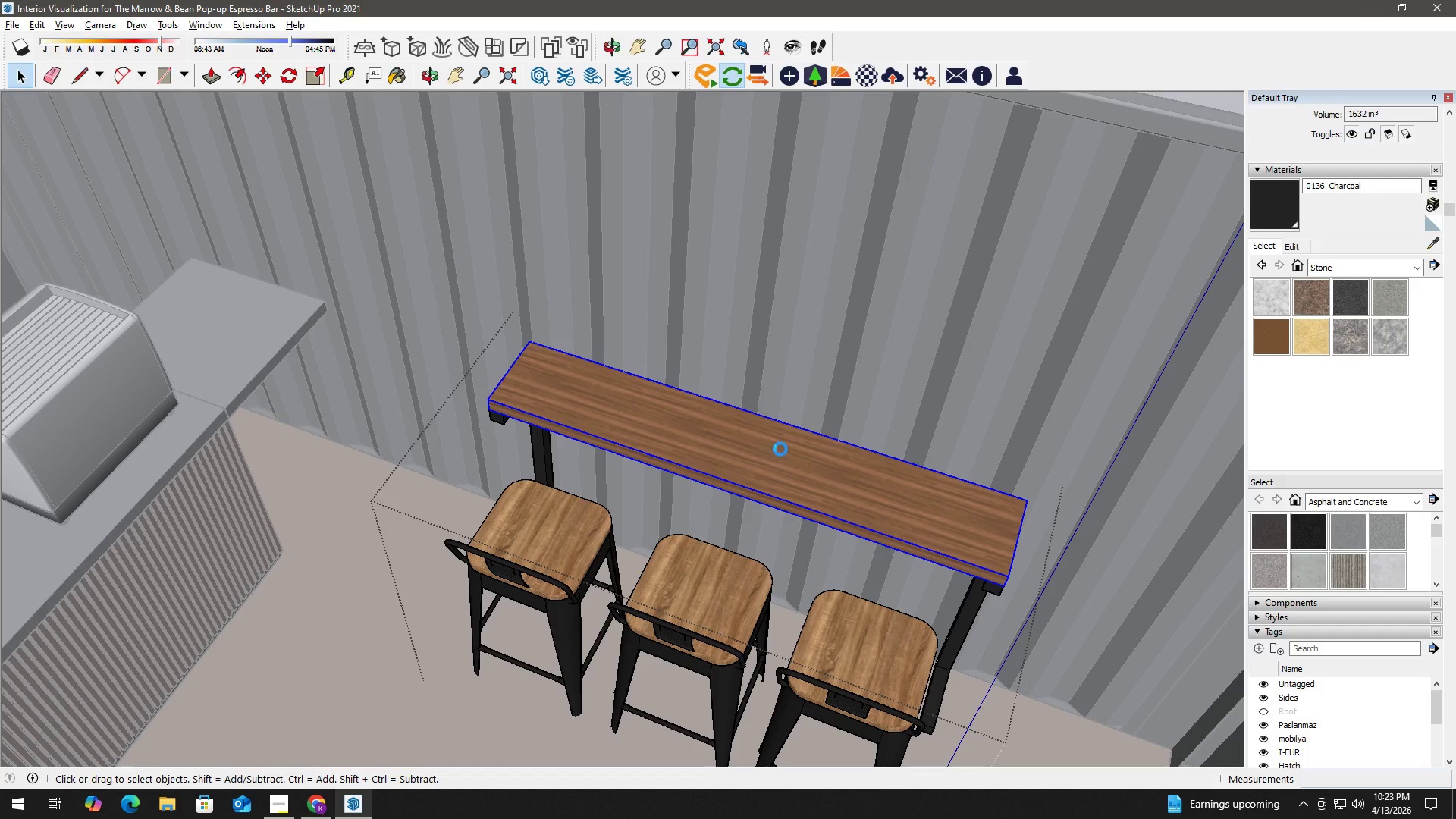 
key(Control+C)
 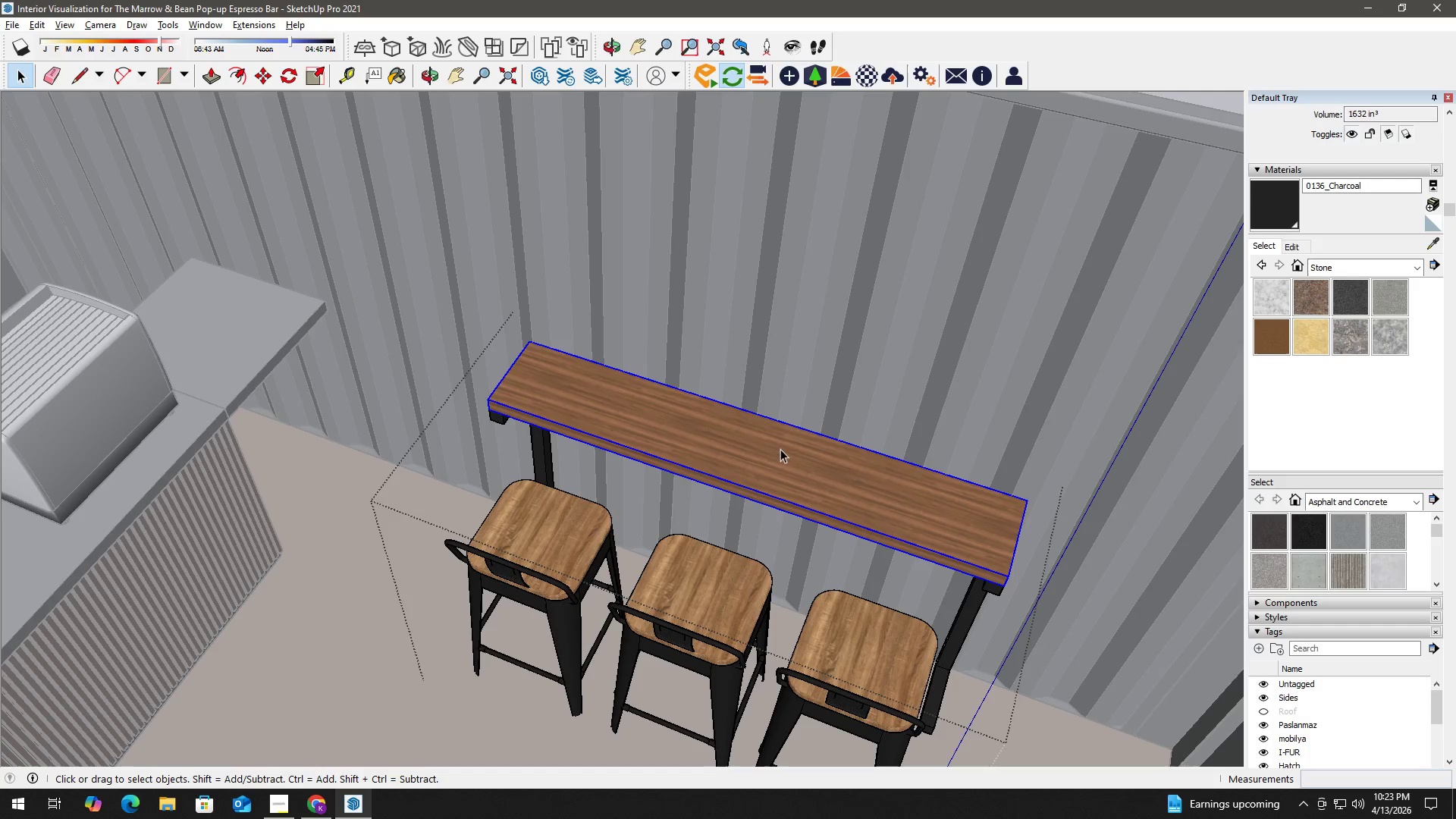 
key(Escape)
 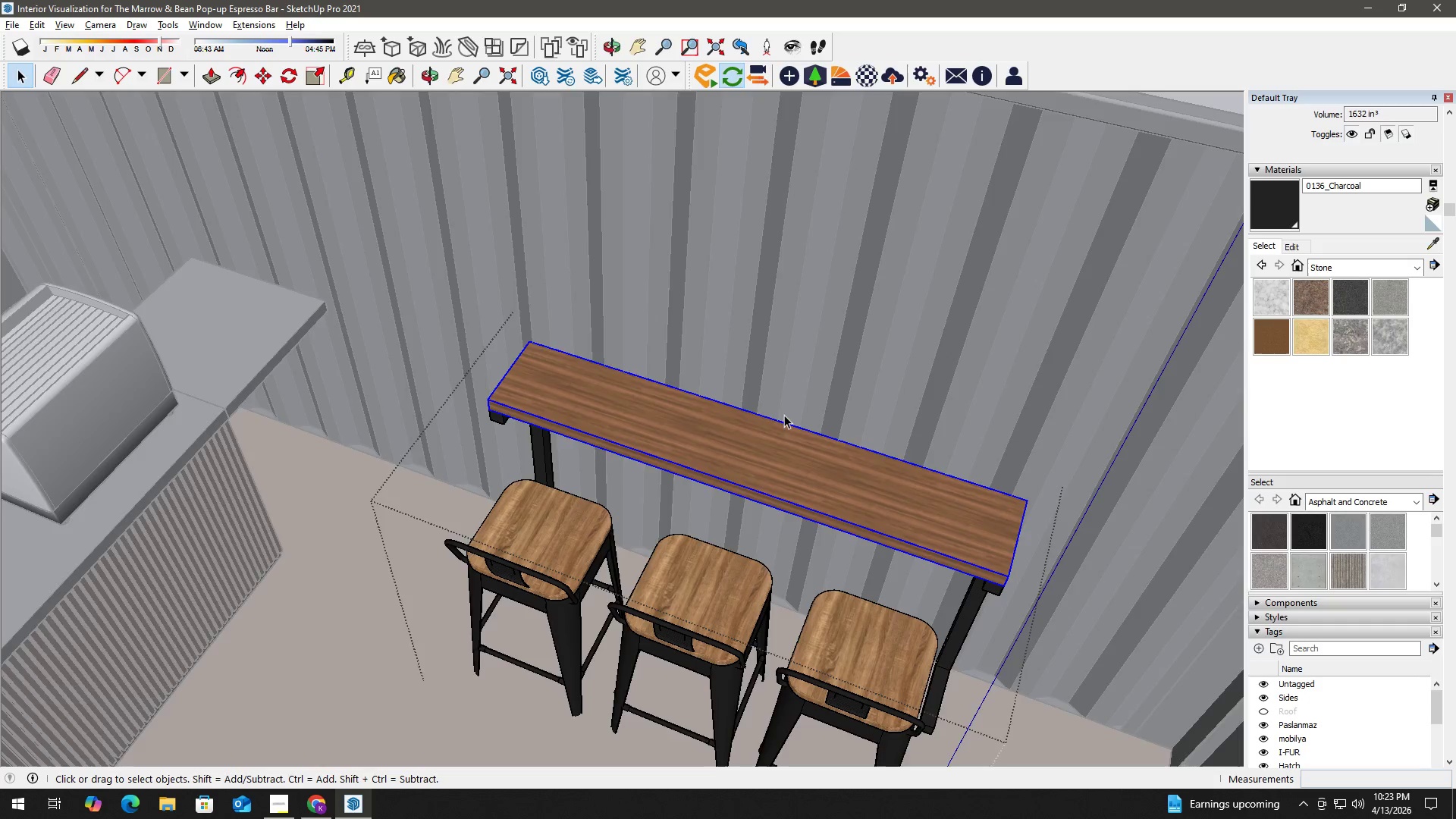 
key(Escape)
 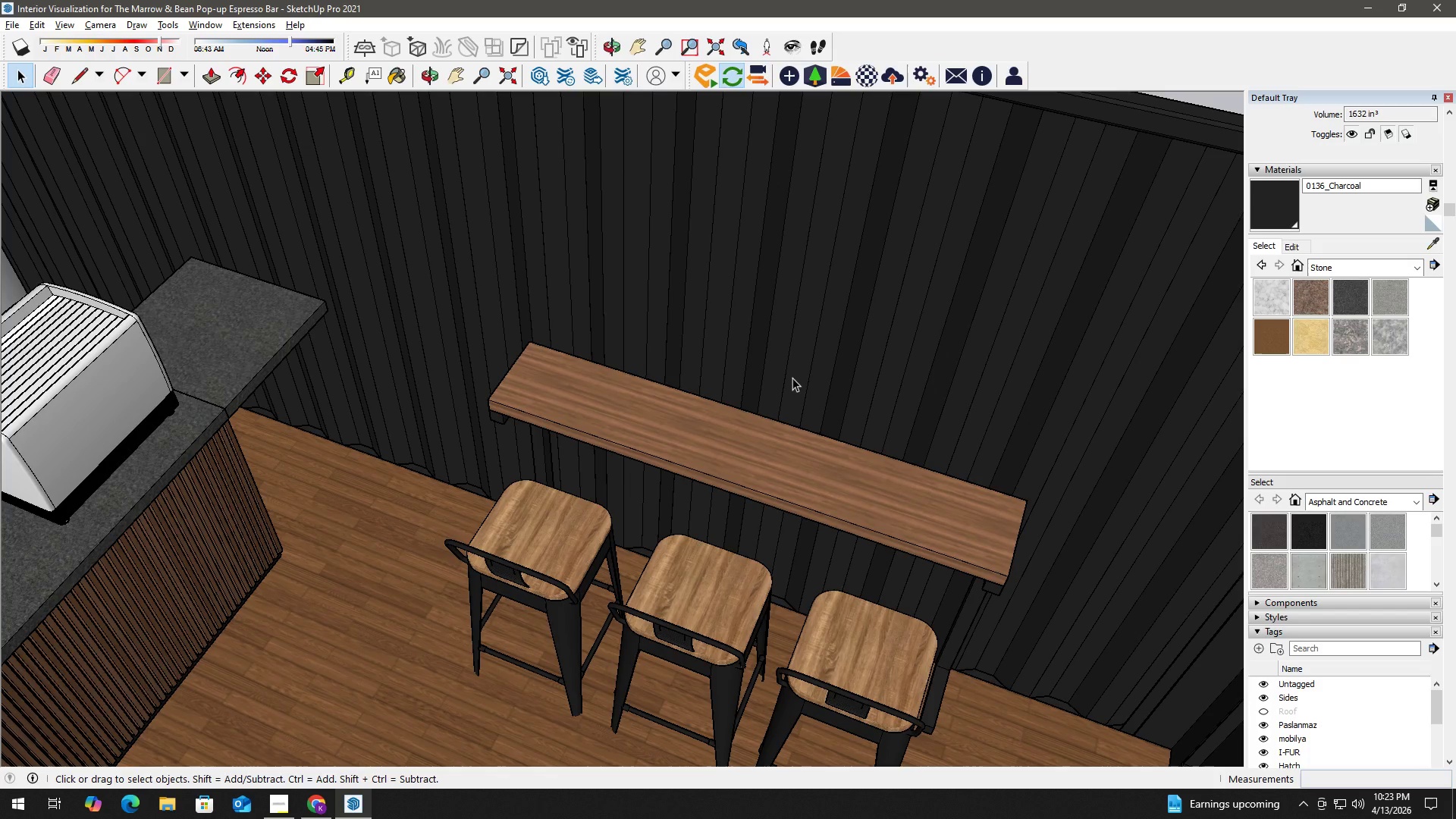 
key(Escape)
 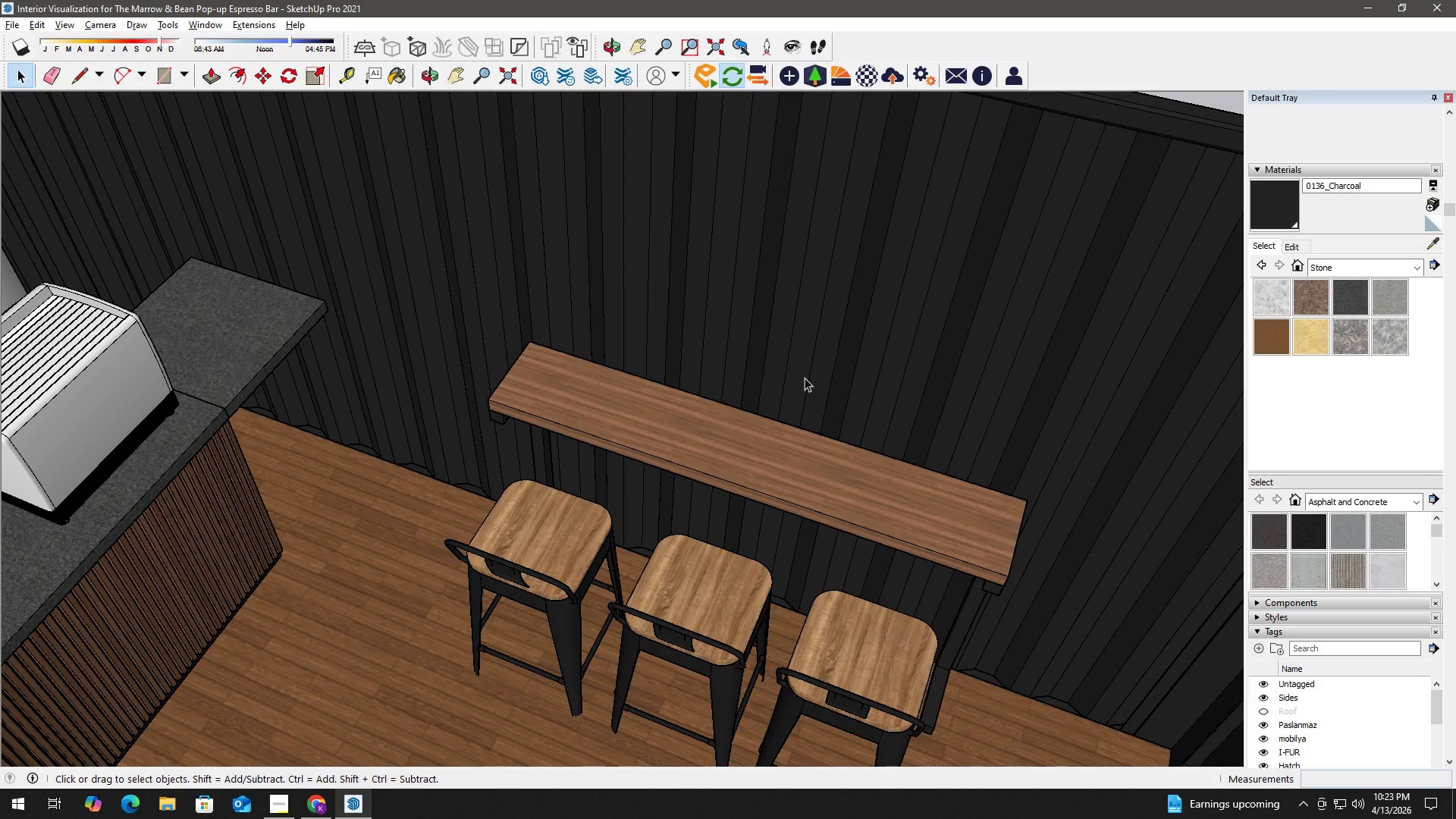 
key(Control+V)
 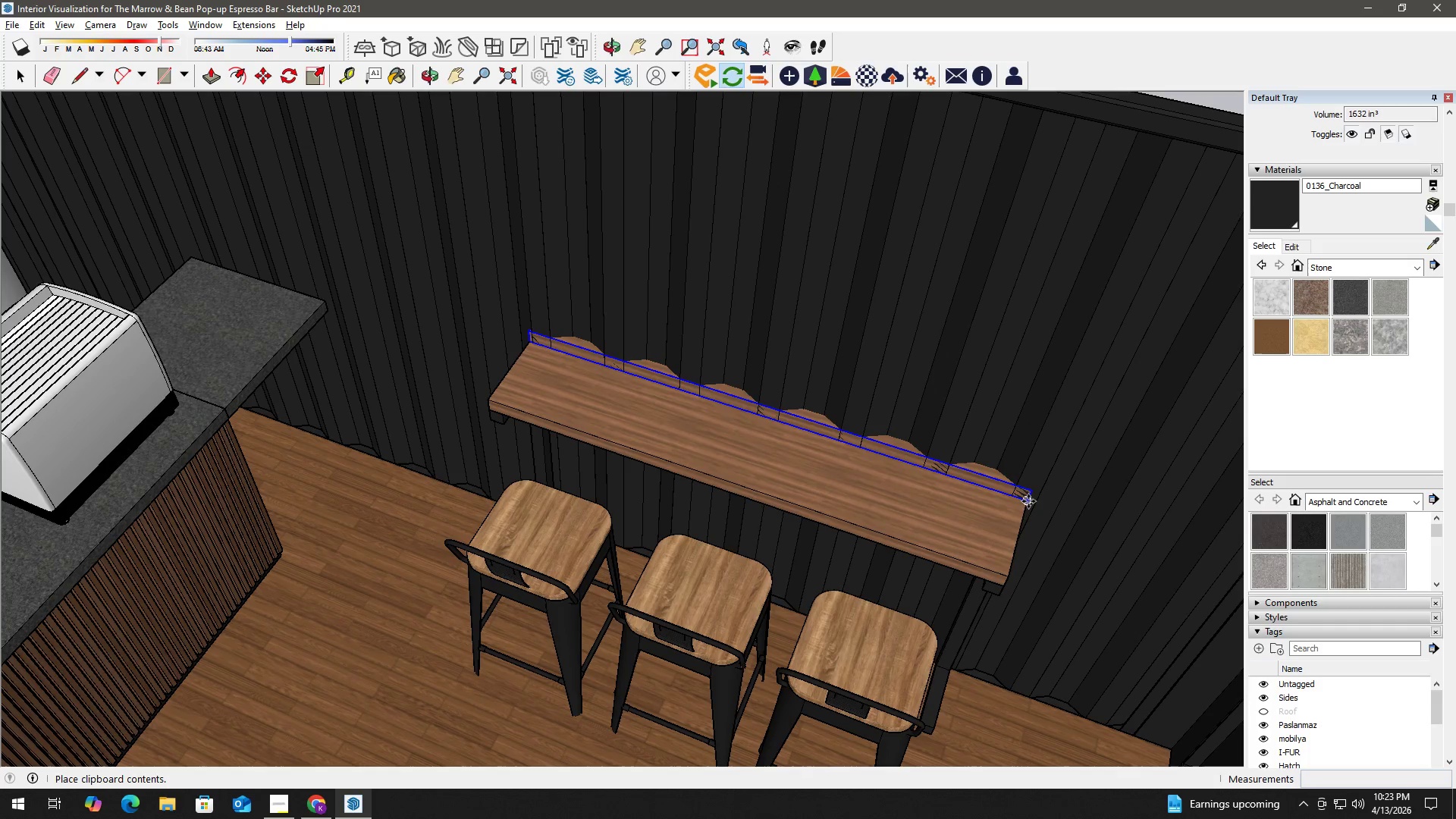 
left_click([1008, 571])
 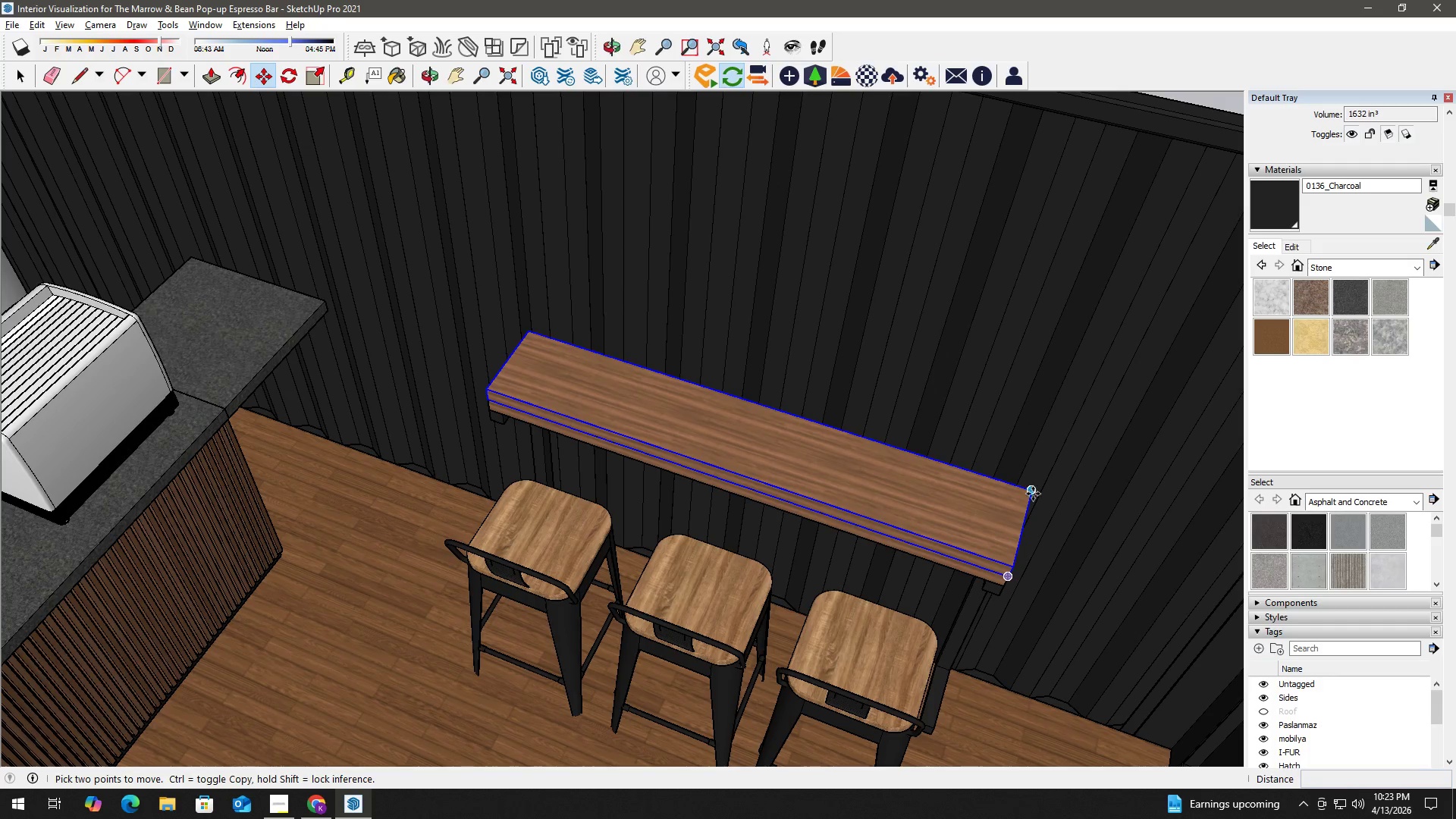 
left_click([1033, 491])
 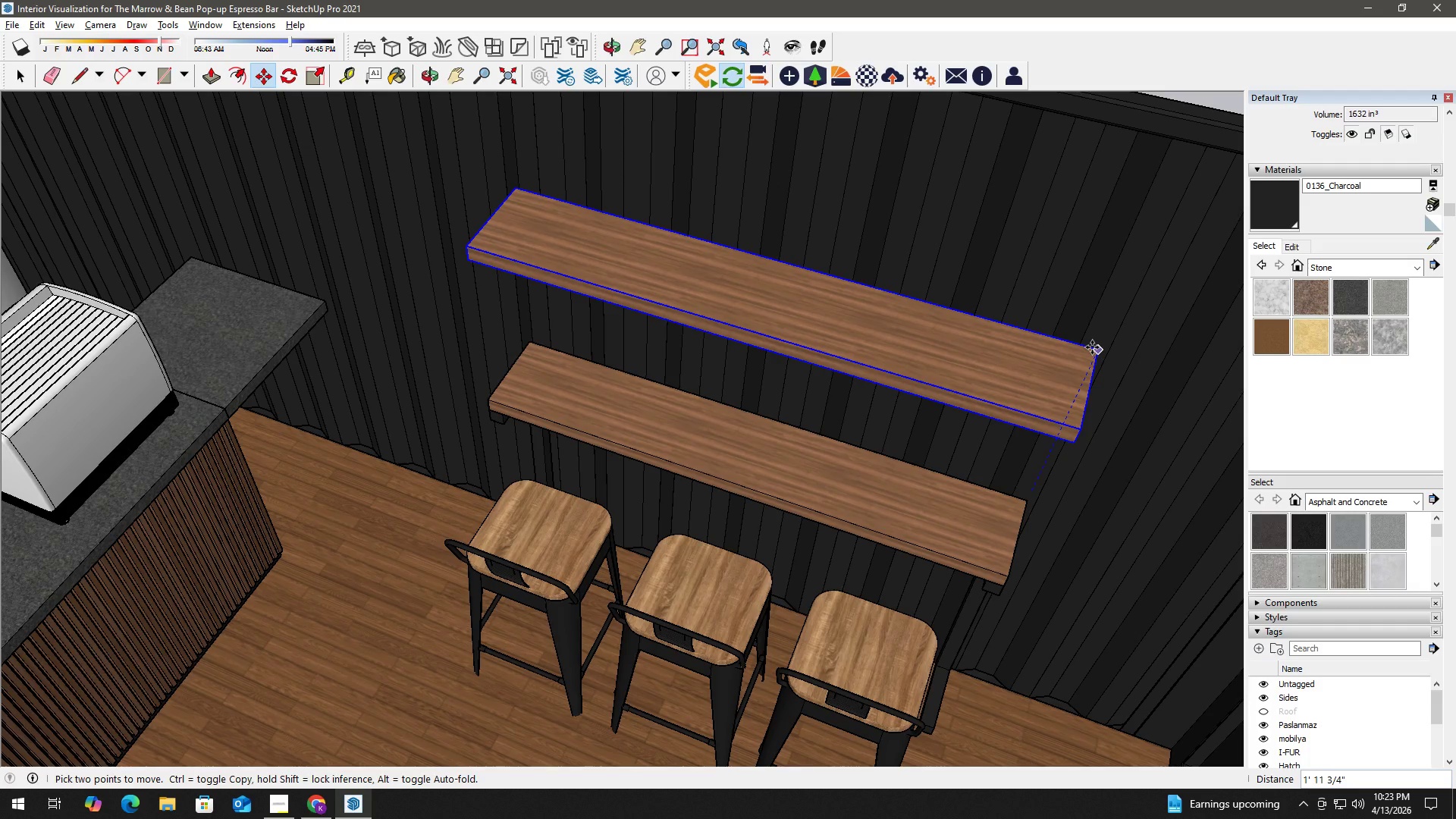 
wait(42.02)
 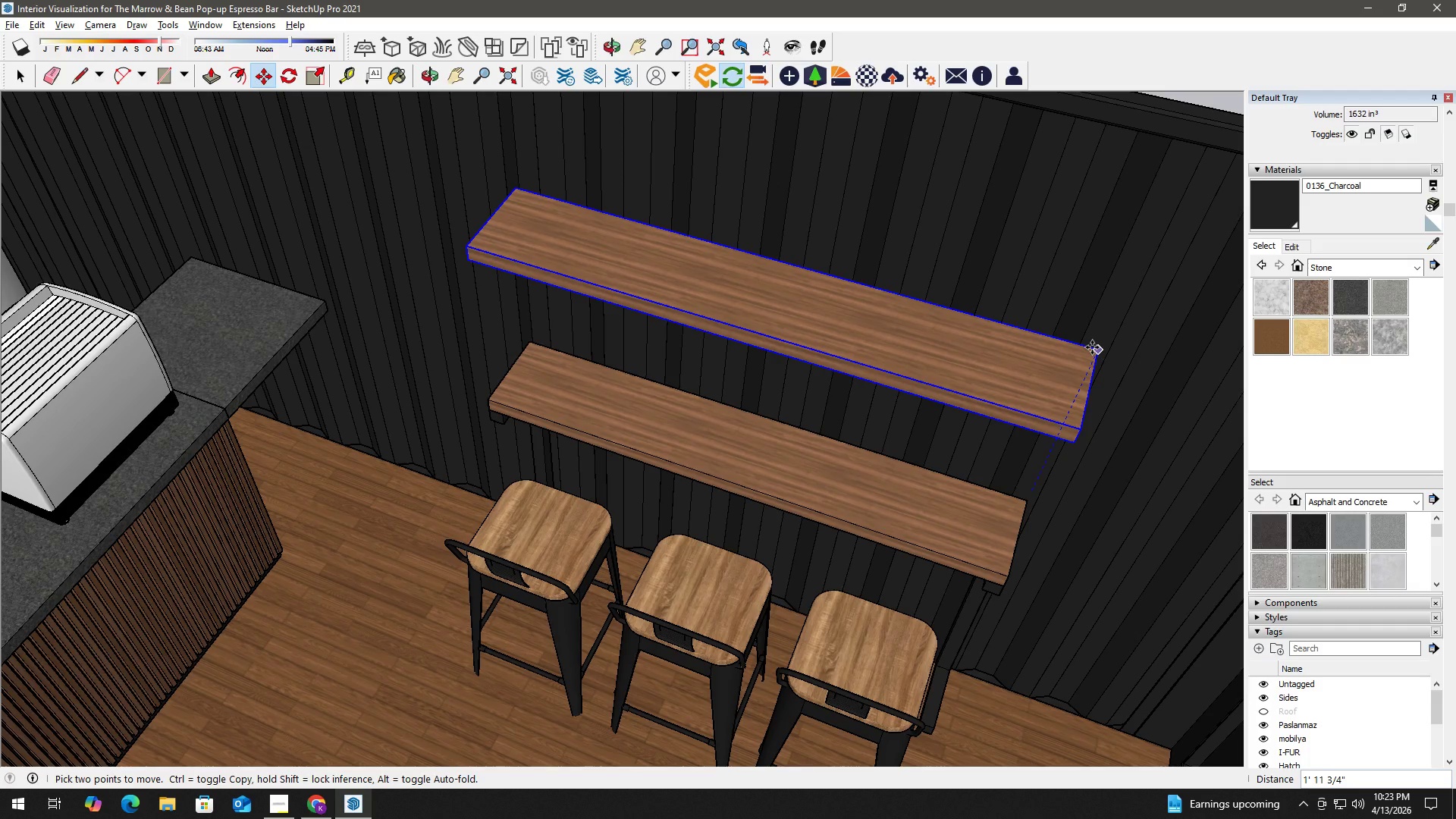 
key(Numpad3)
 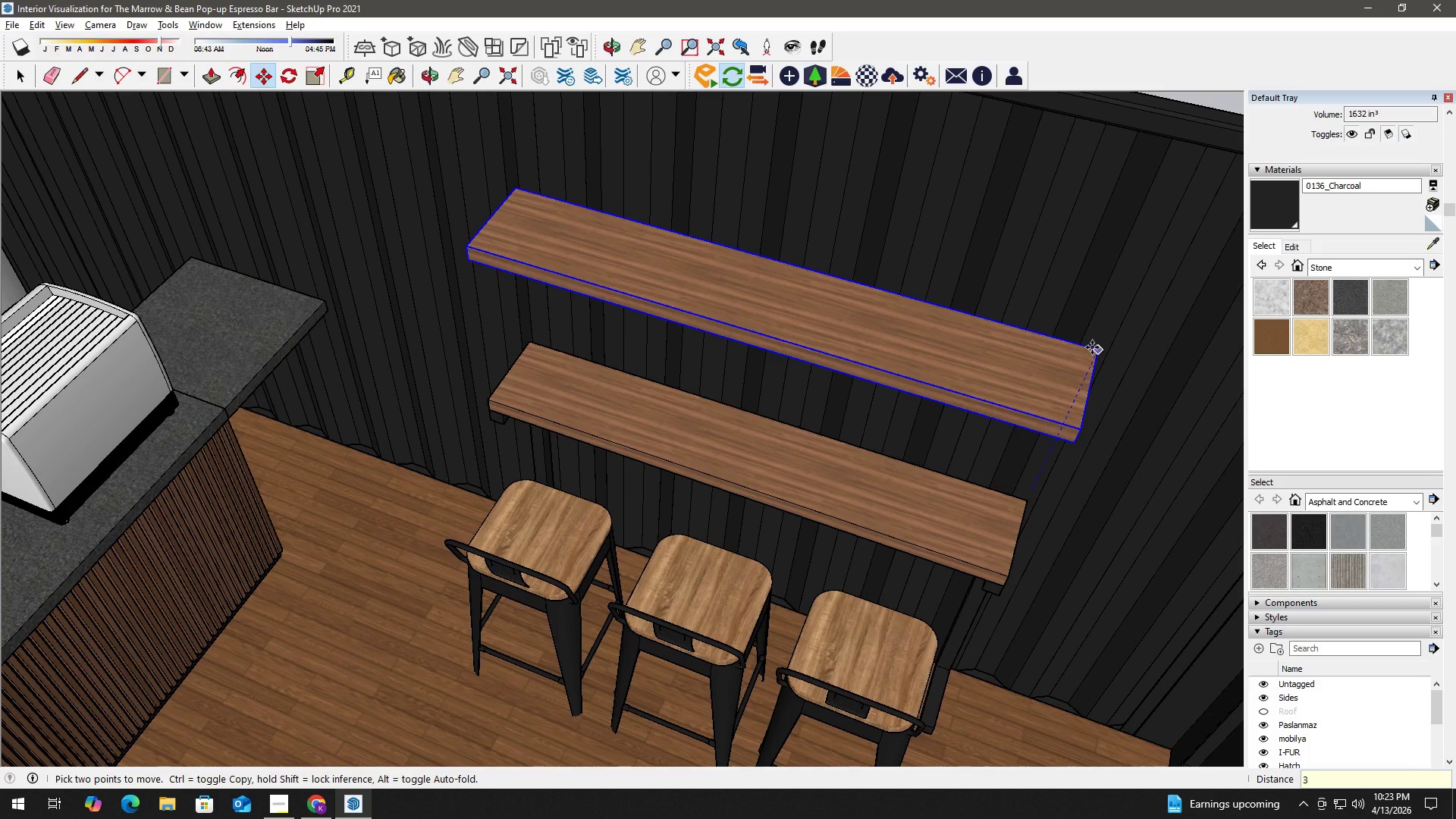 
key(Quote)
 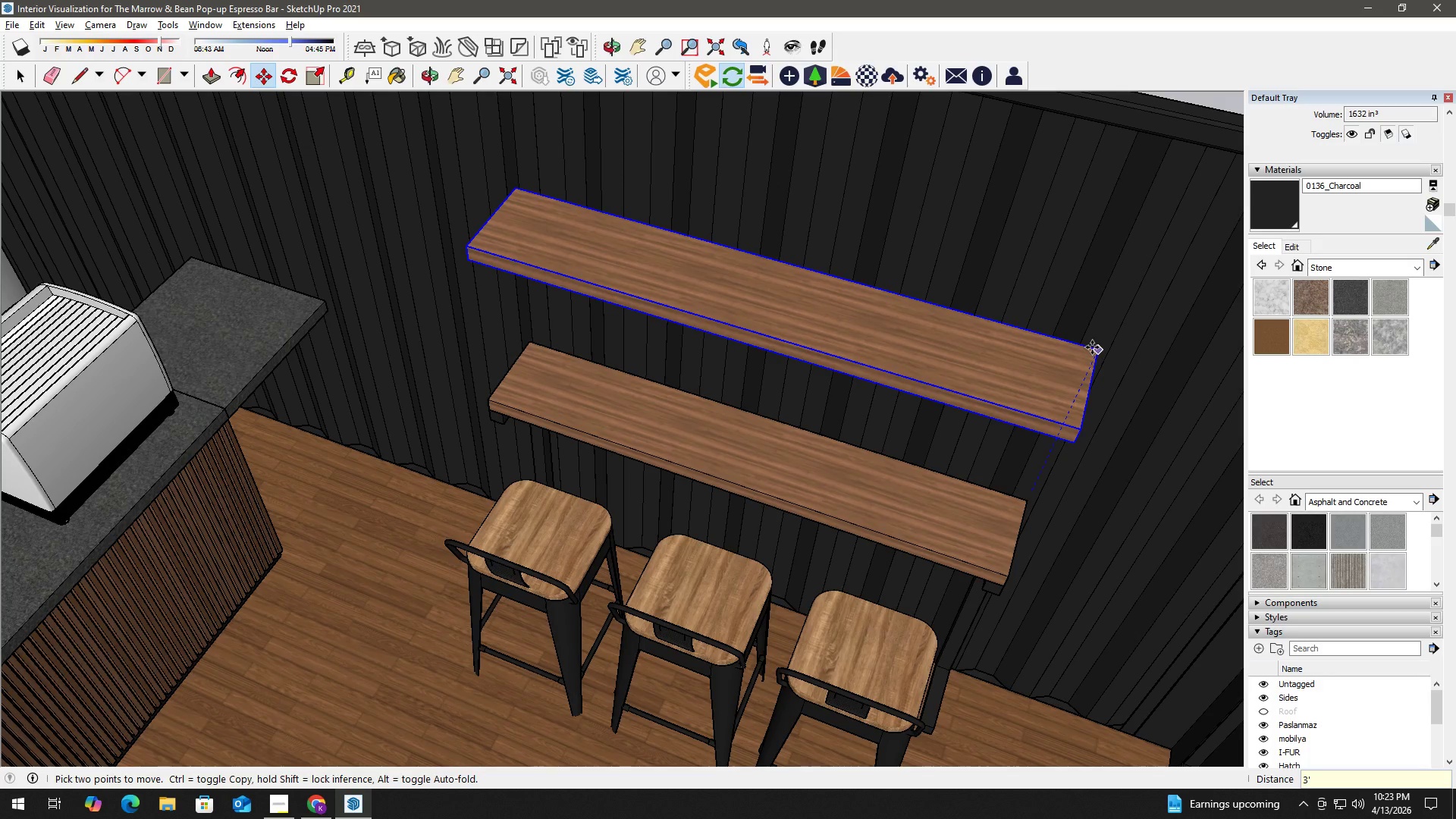 
key(NumpadEnter)
 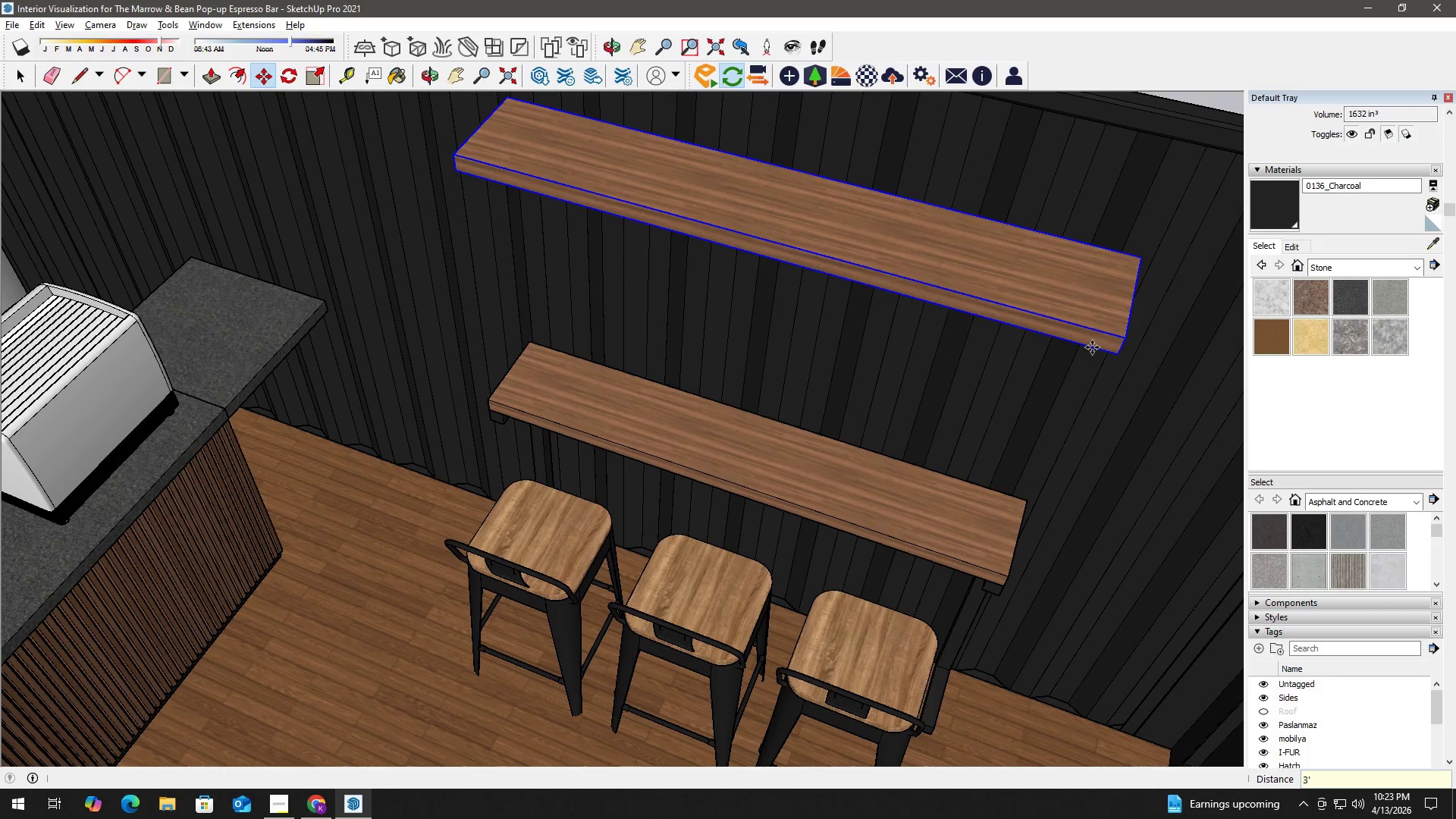 
key(Space)
 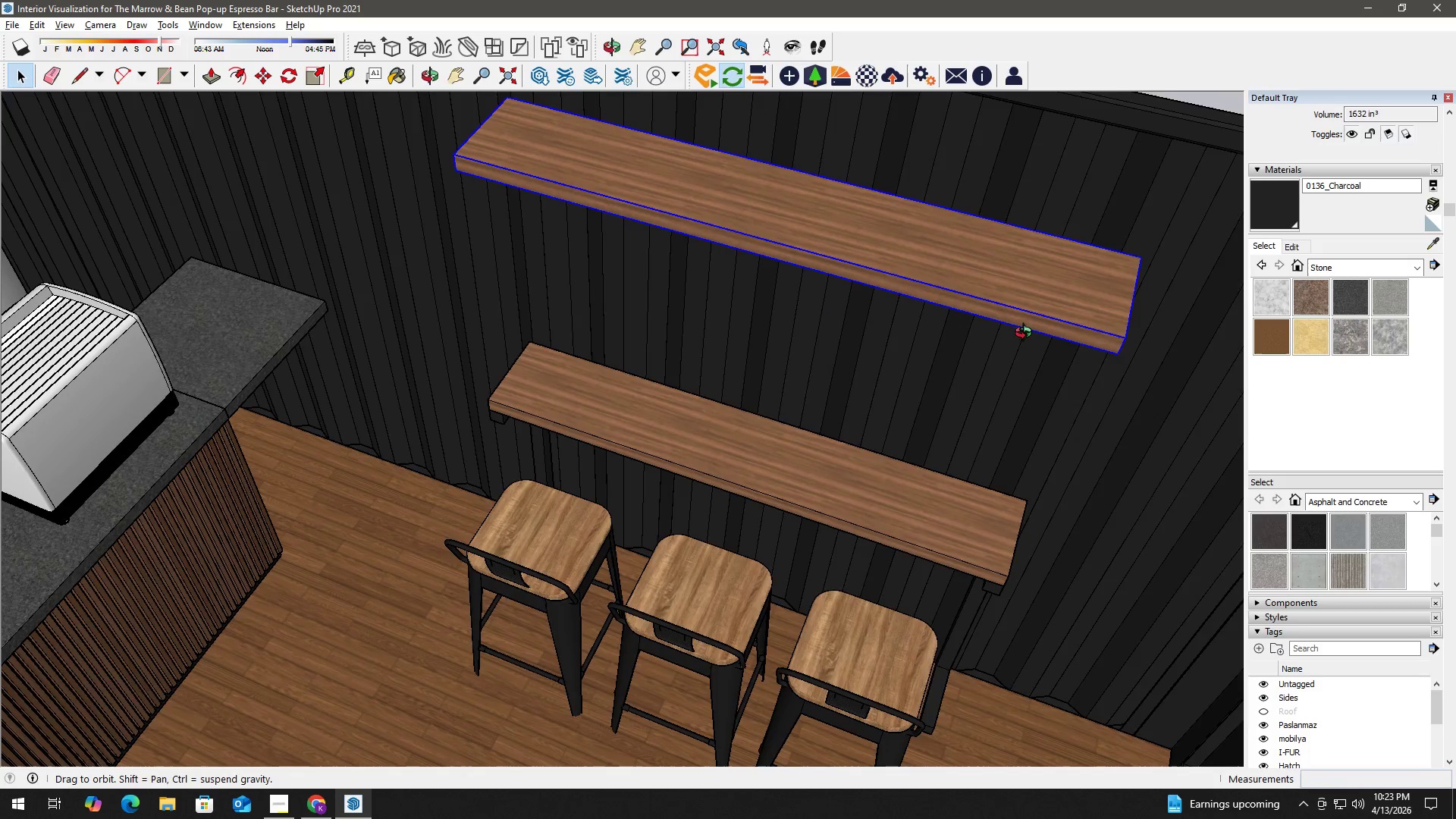 
scroll: coordinate [915, 256], scroll_direction: down, amount: 5.0
 